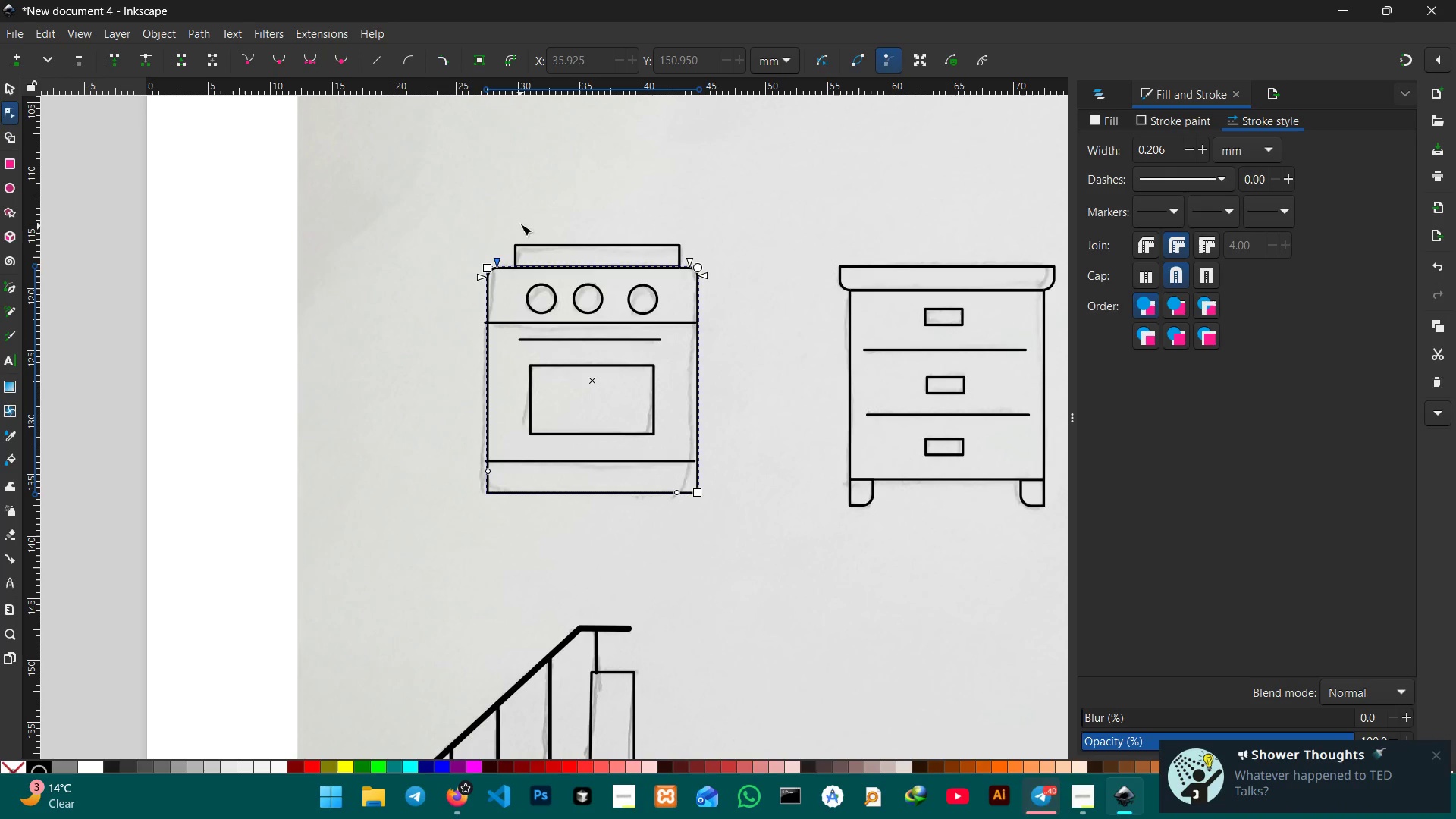 
left_click([519, 218])
 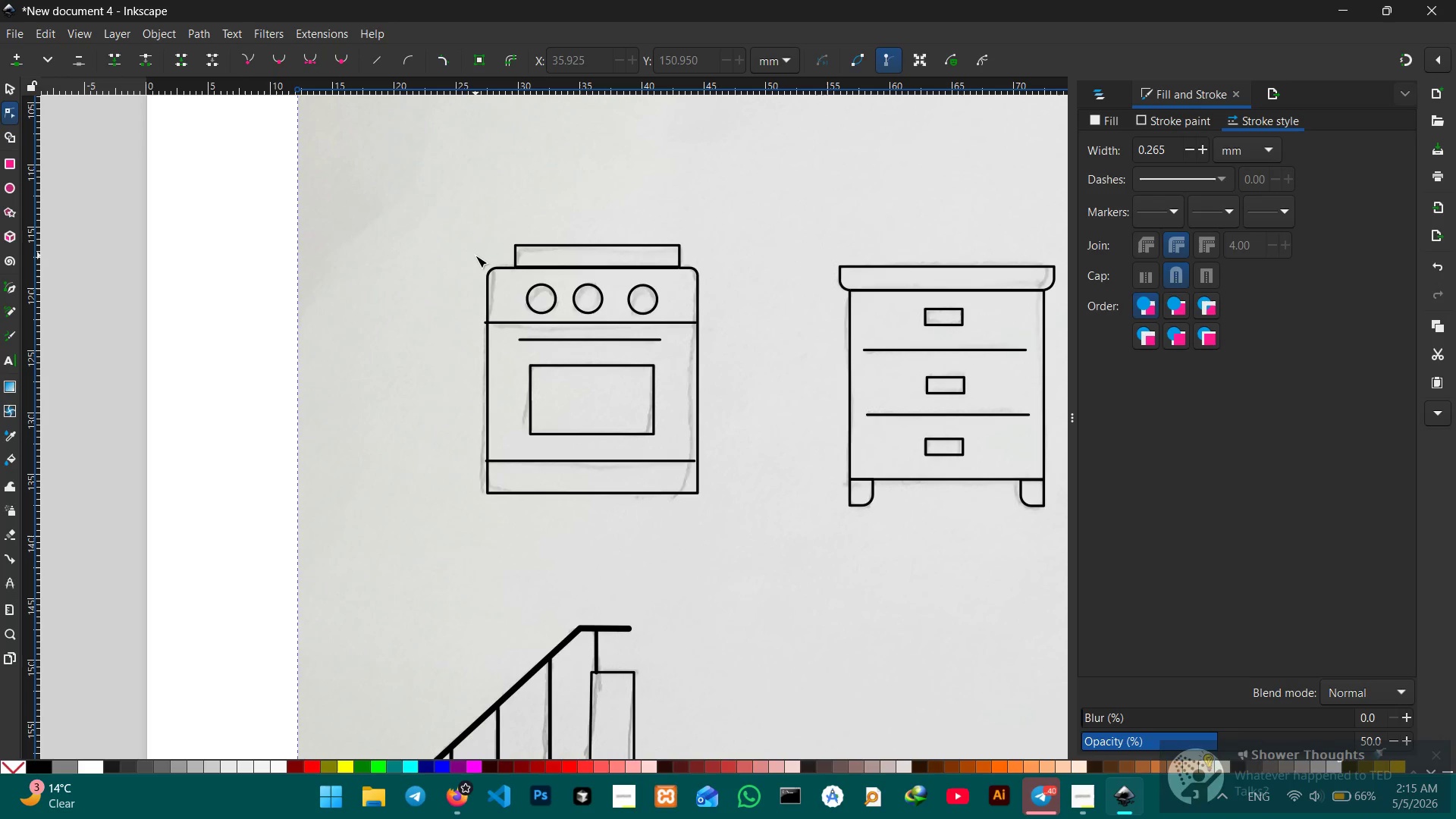 
wait(9.0)
 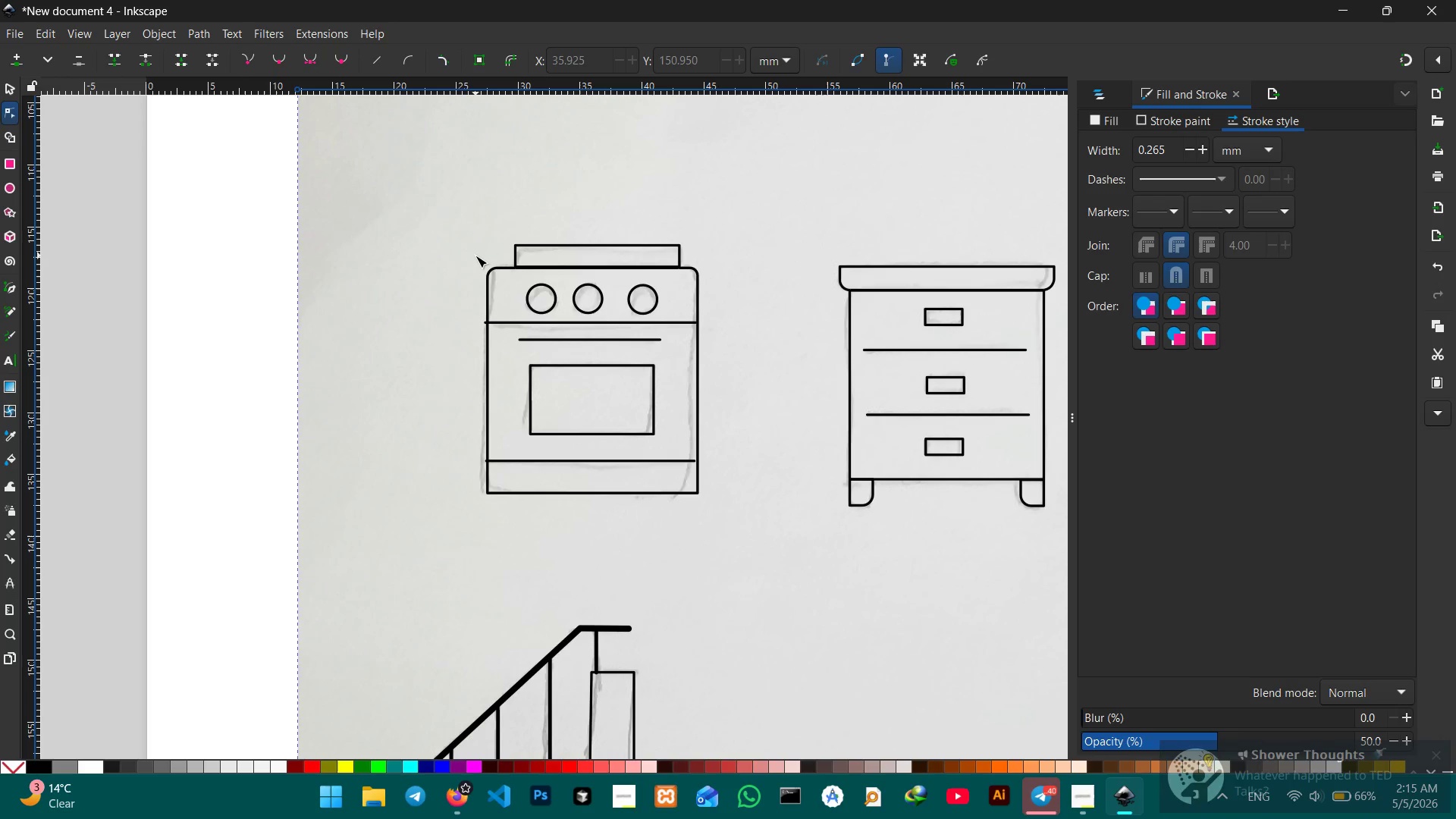 
hold_key(key=ControlLeft, duration=0.56)
scroll: coordinate [620, 557], scroll_direction: down, amount: 4.0
 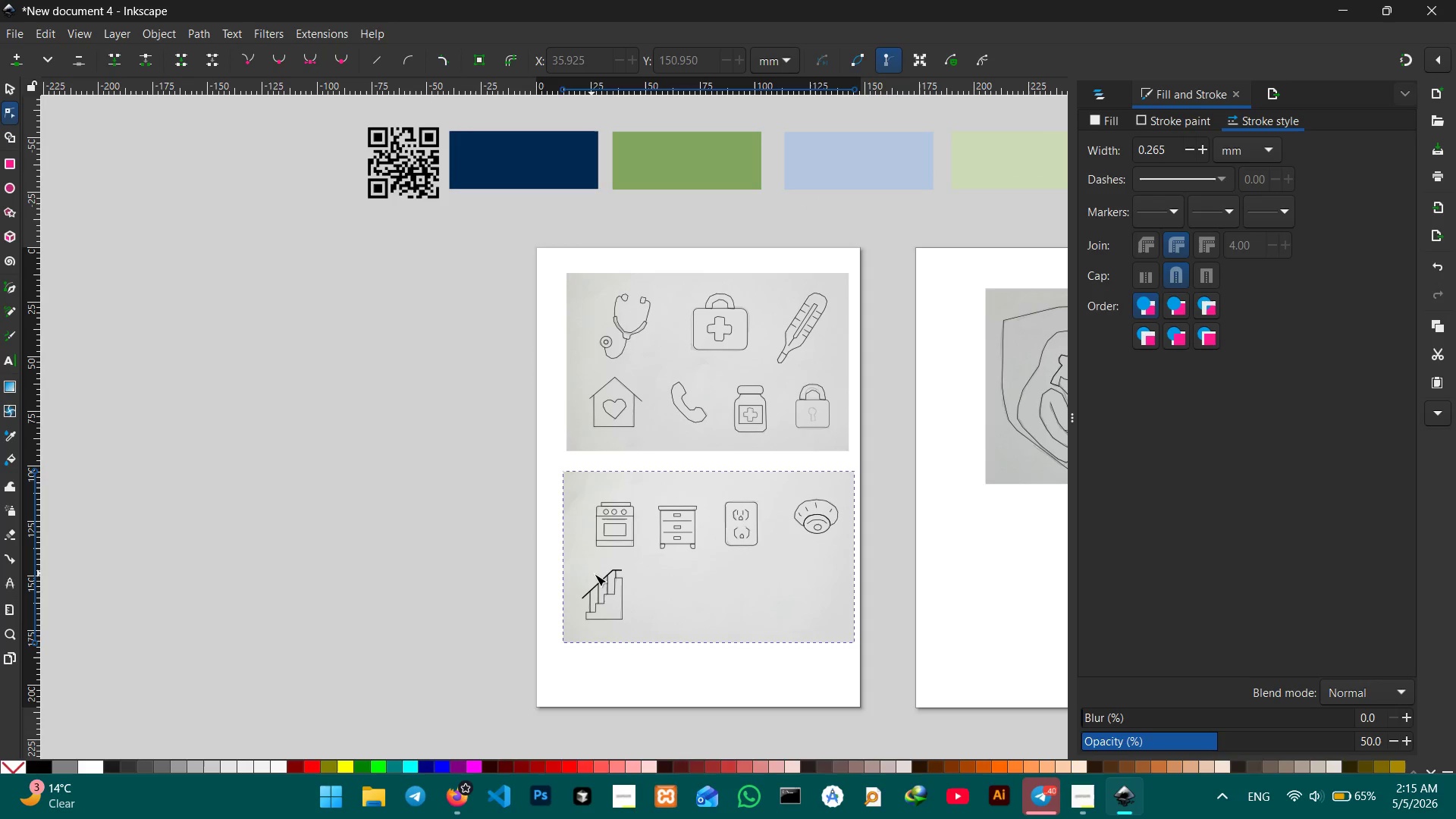 
left_click([572, 543])
 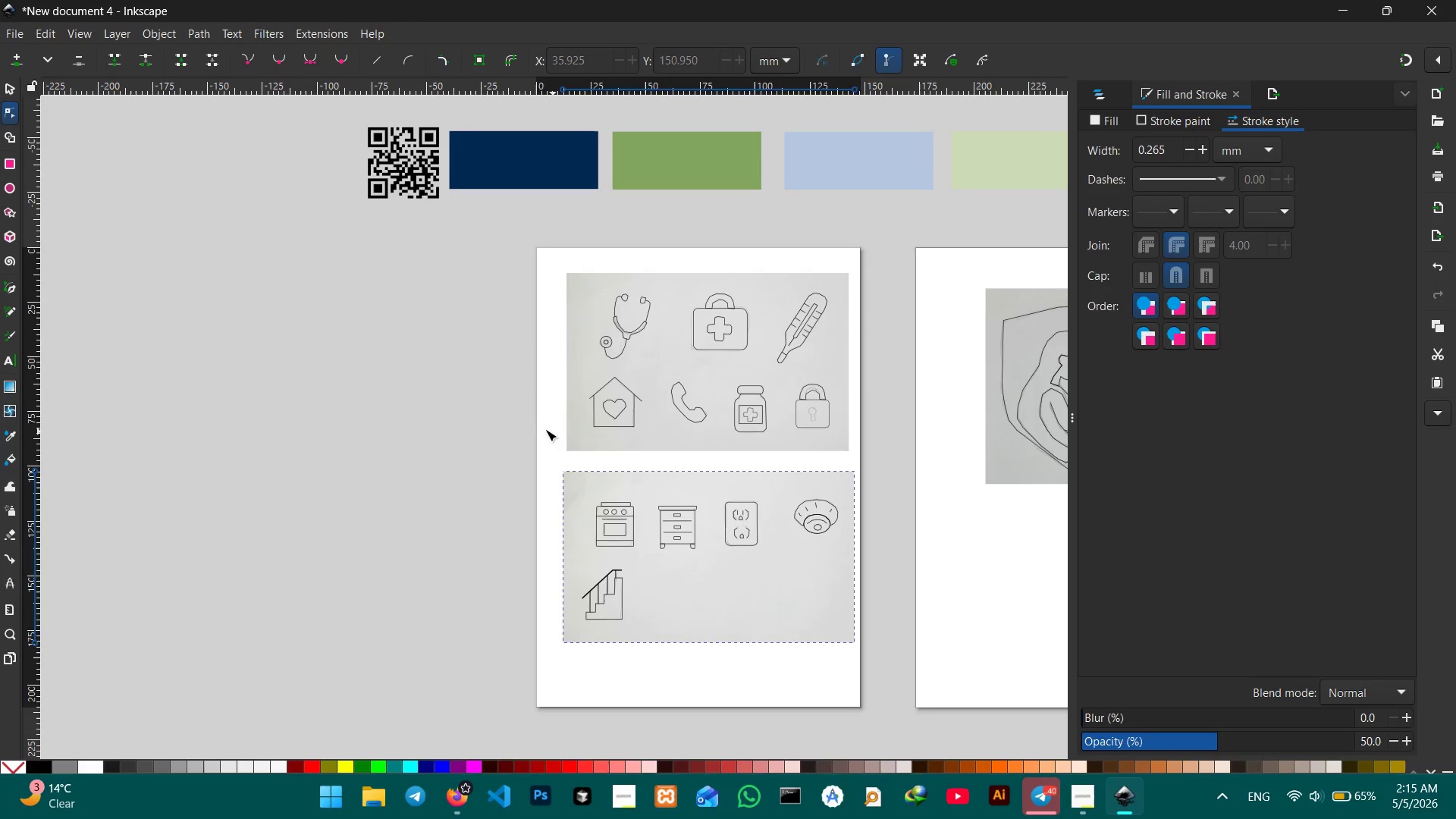 
left_click([446, 419])
 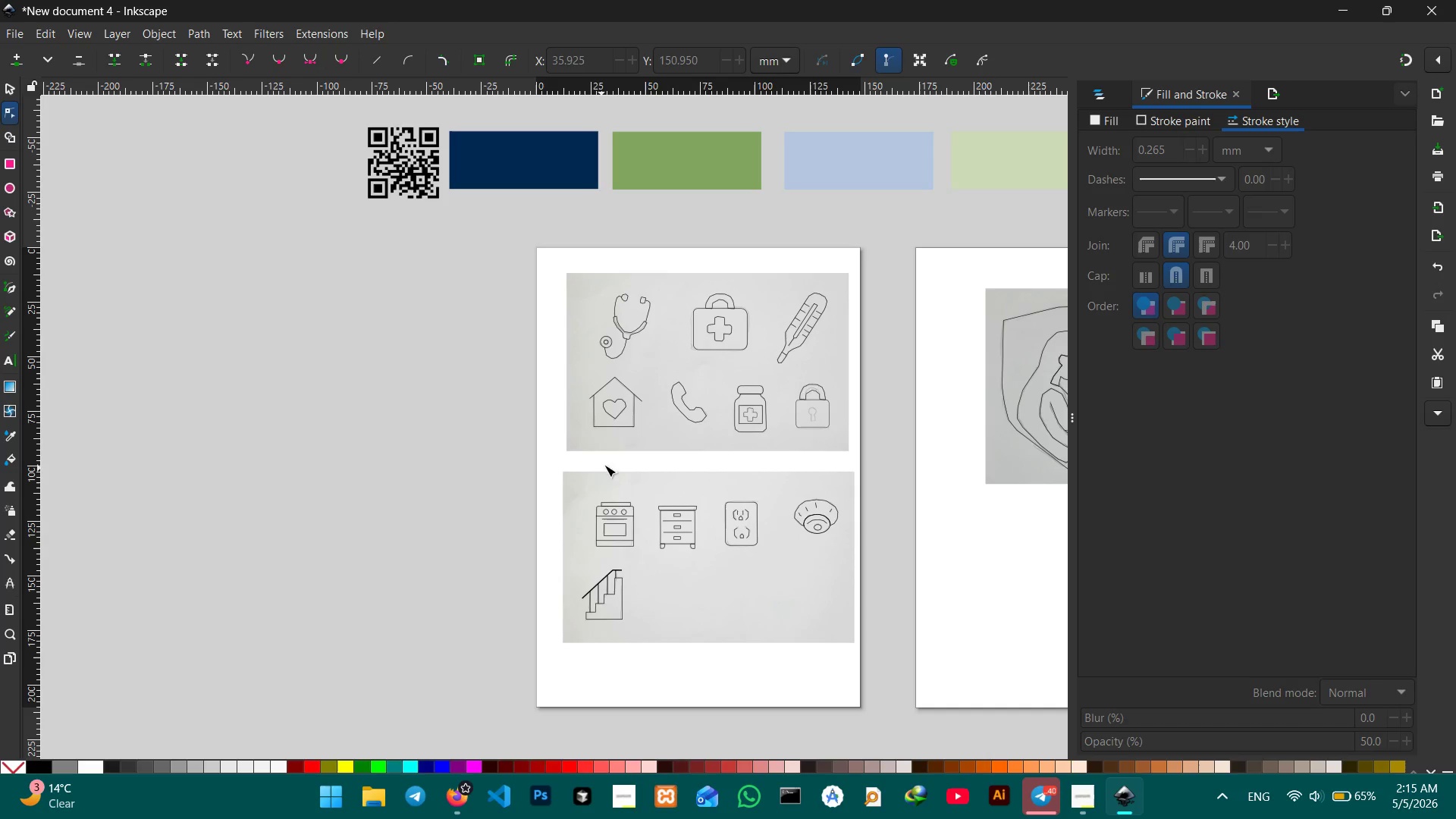 
left_click([609, 438])
 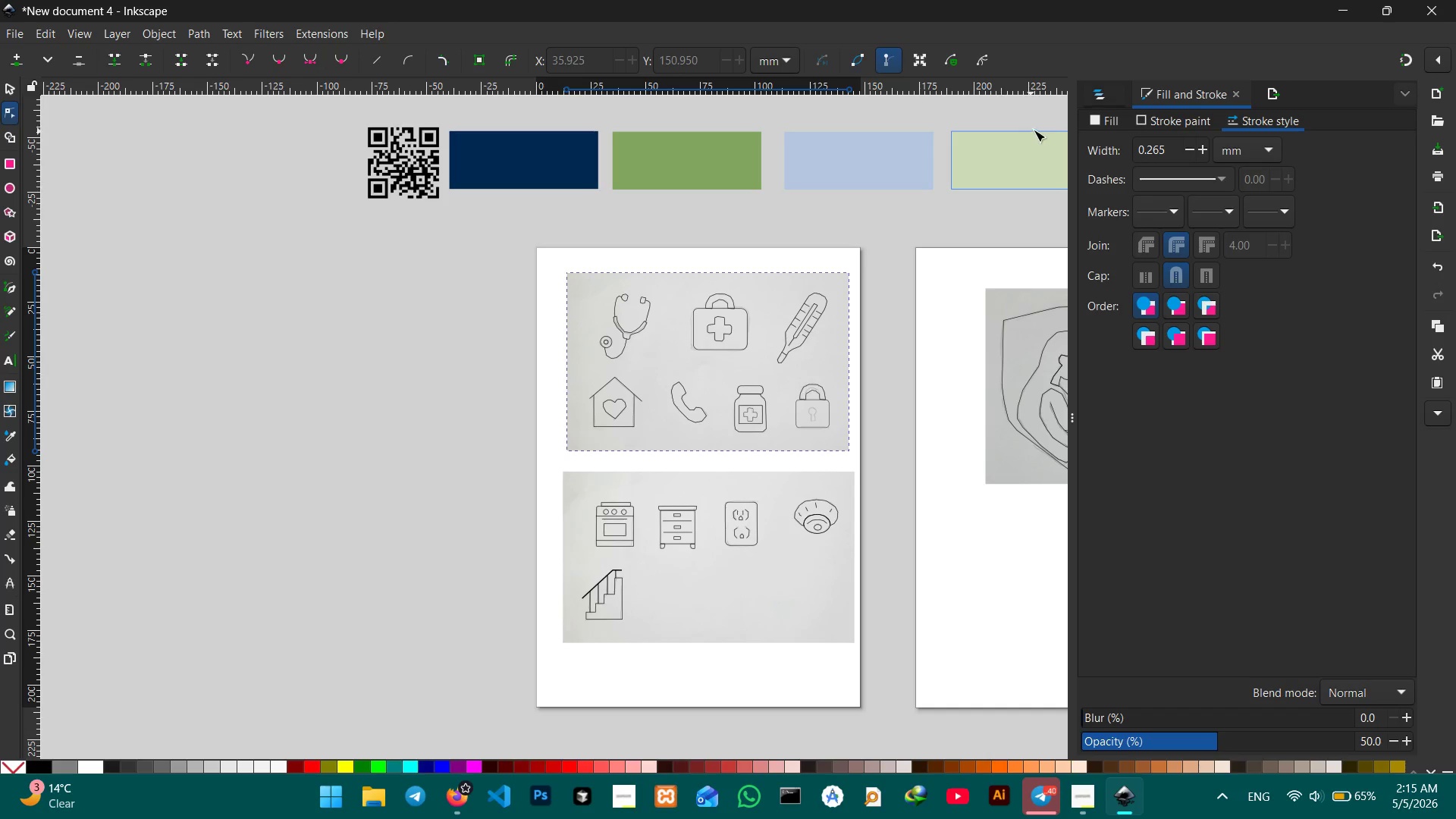 
left_click([1105, 94])
 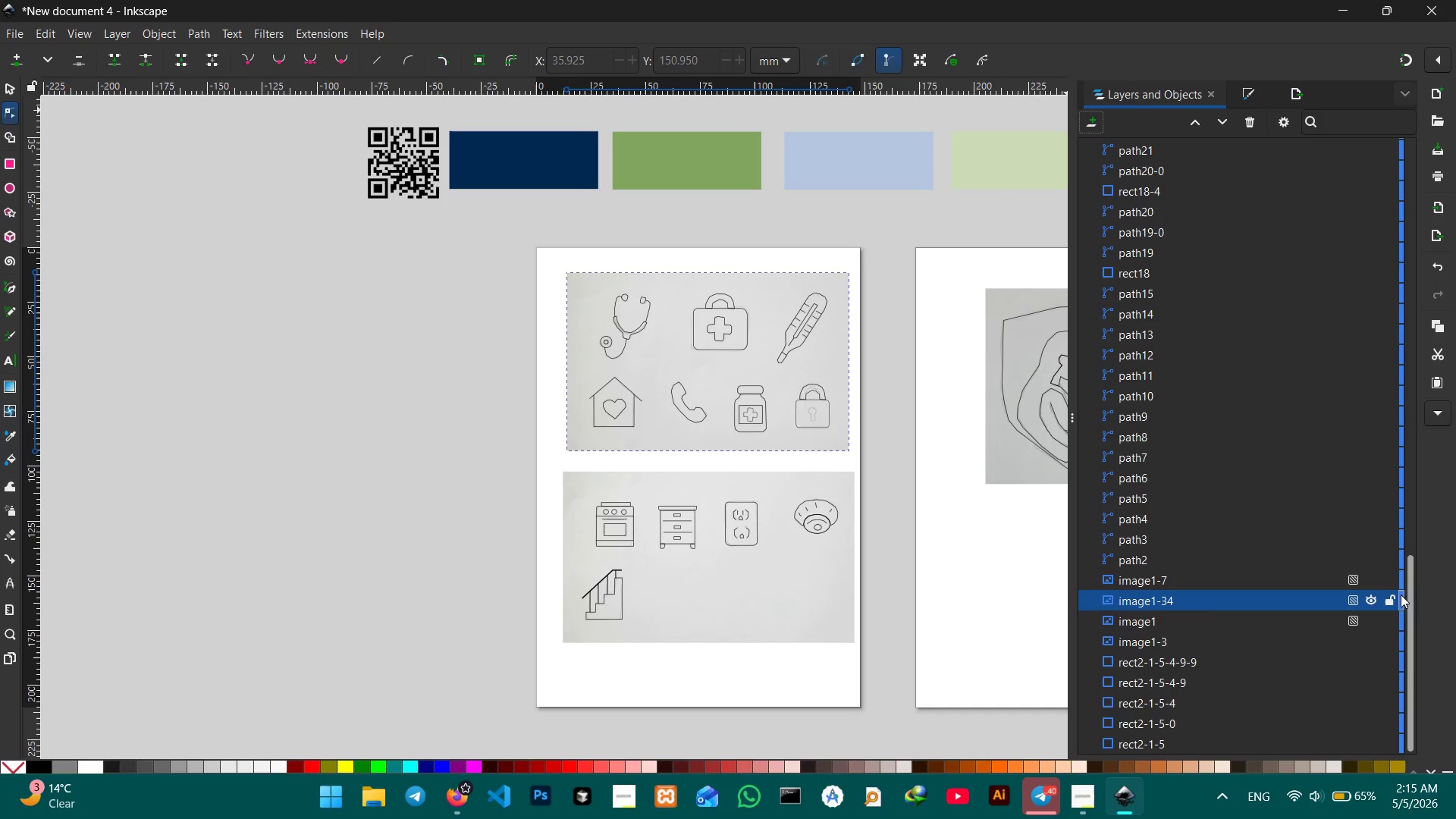 
left_click([1395, 595])
 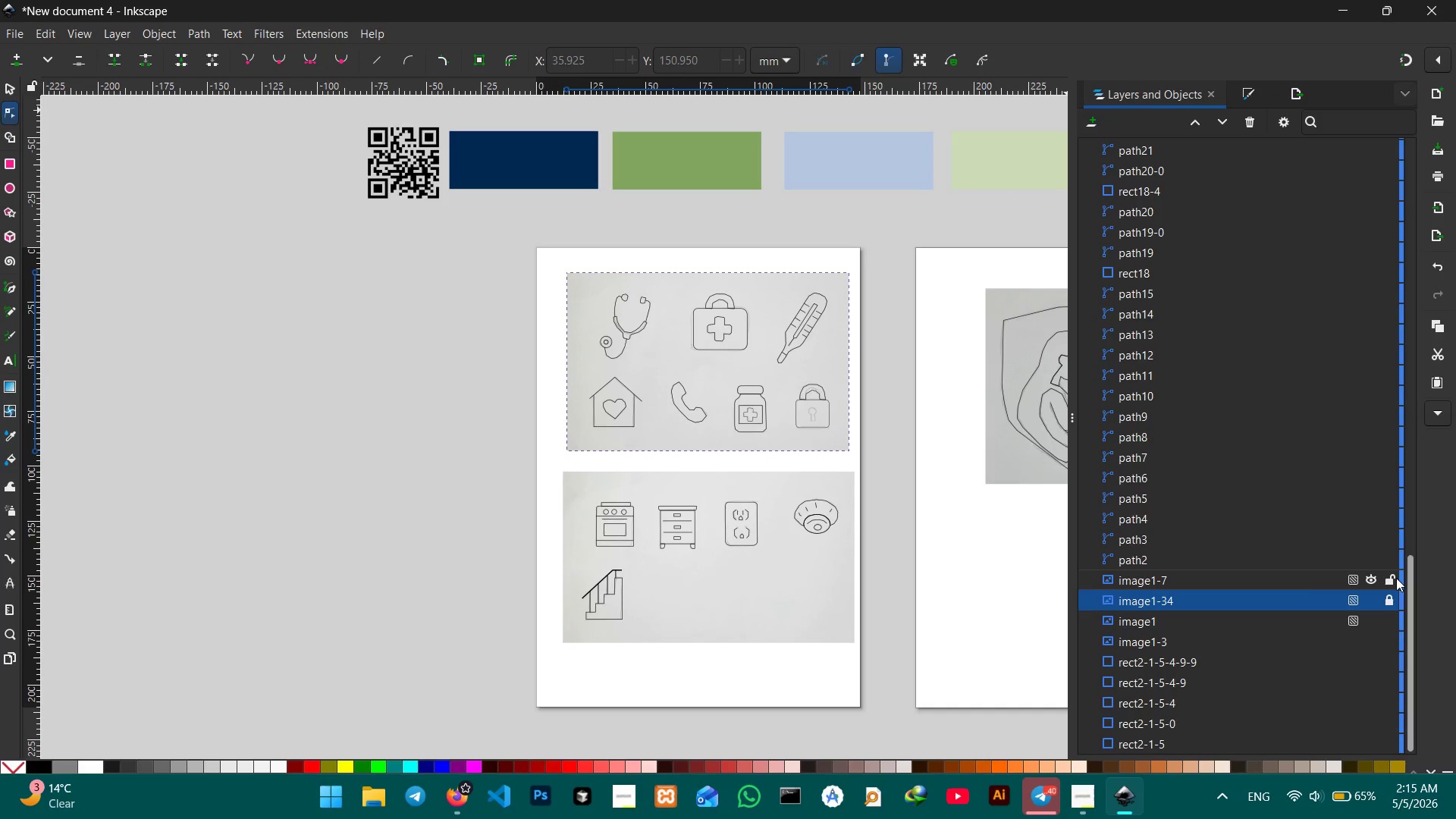 
left_click([1396, 578])
 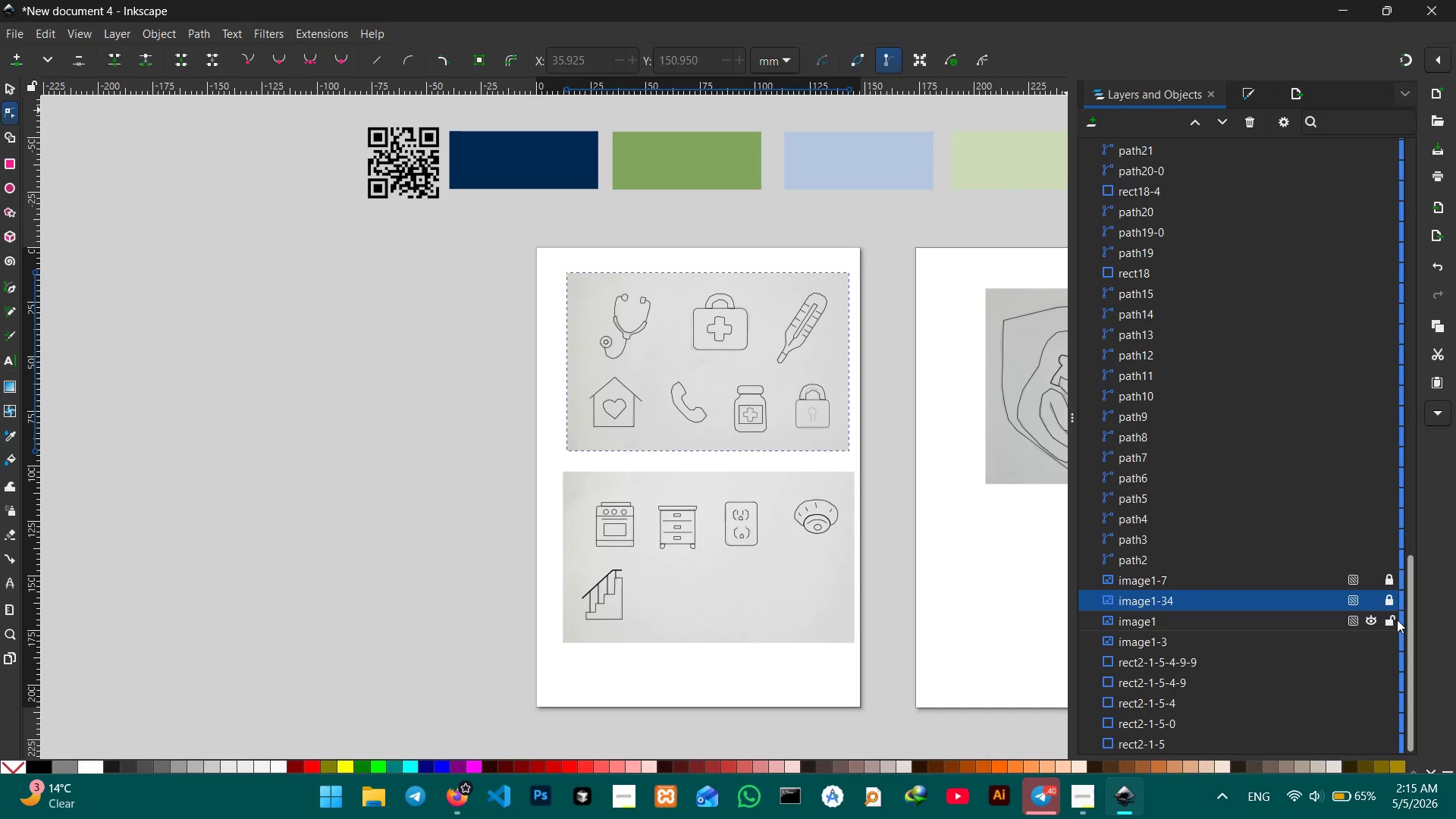 
left_click([1392, 619])
 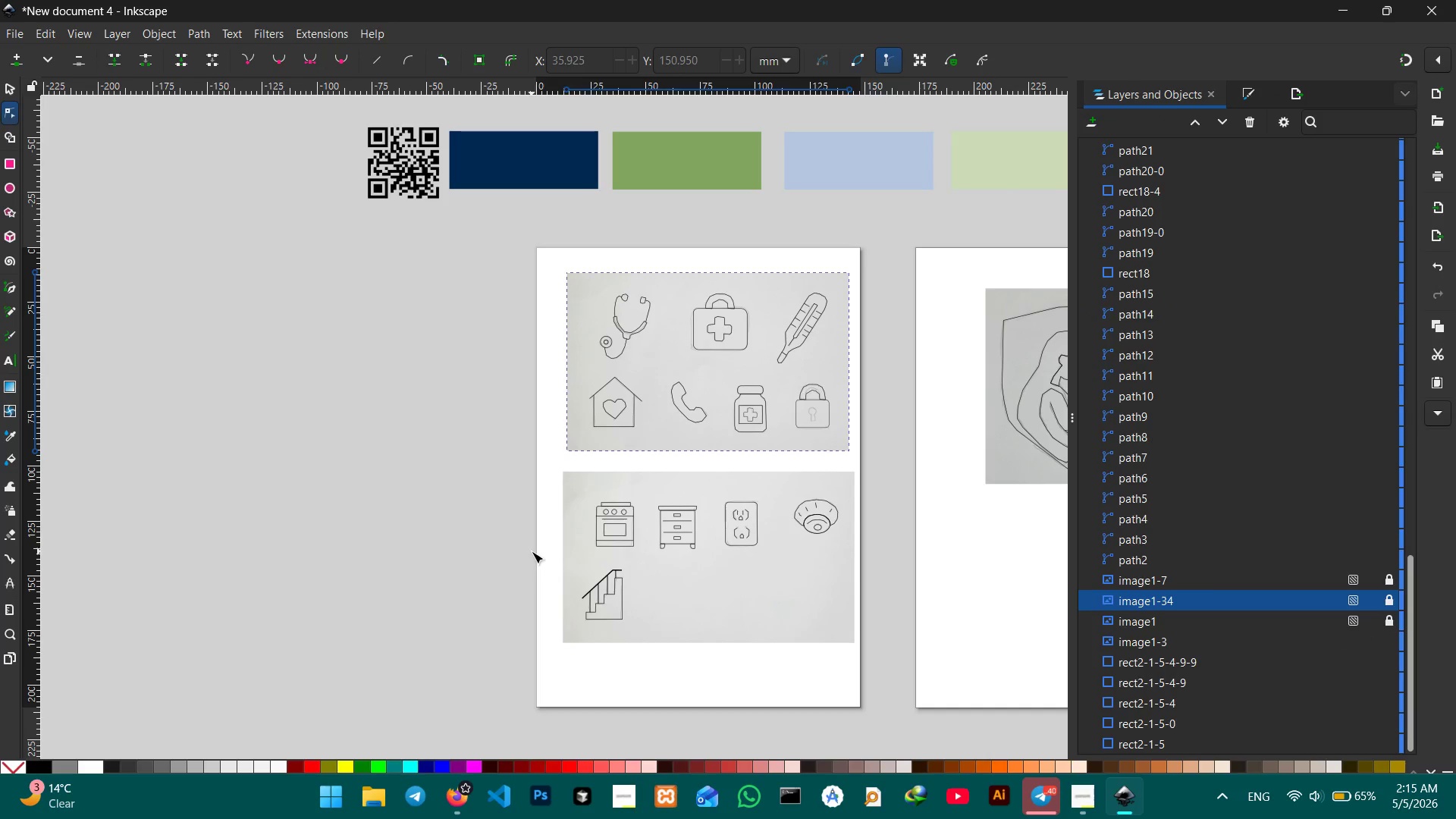 
left_click([566, 542])
 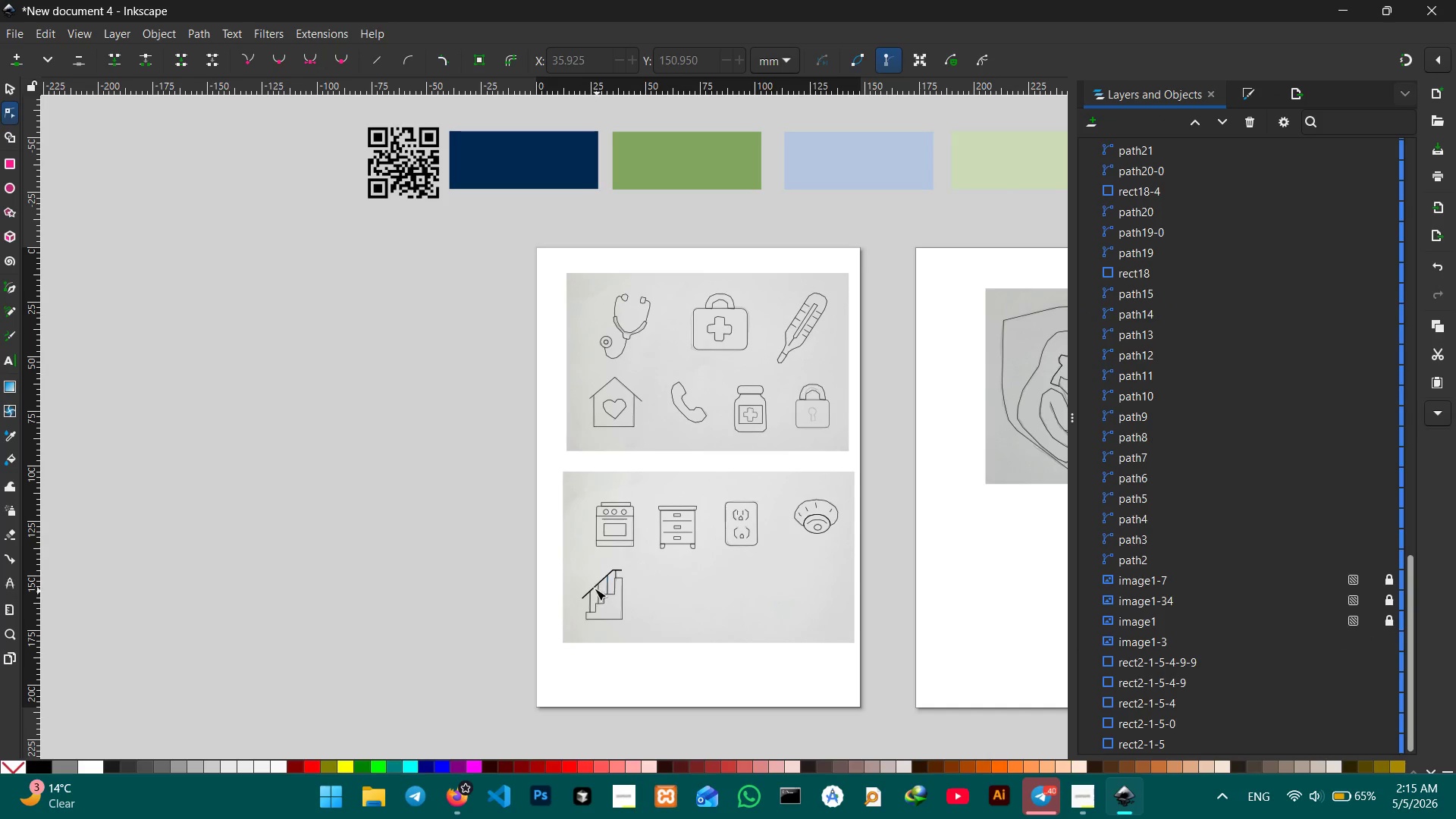 
left_click_drag(start_coordinate=[588, 579], to_coordinate=[641, 629])
 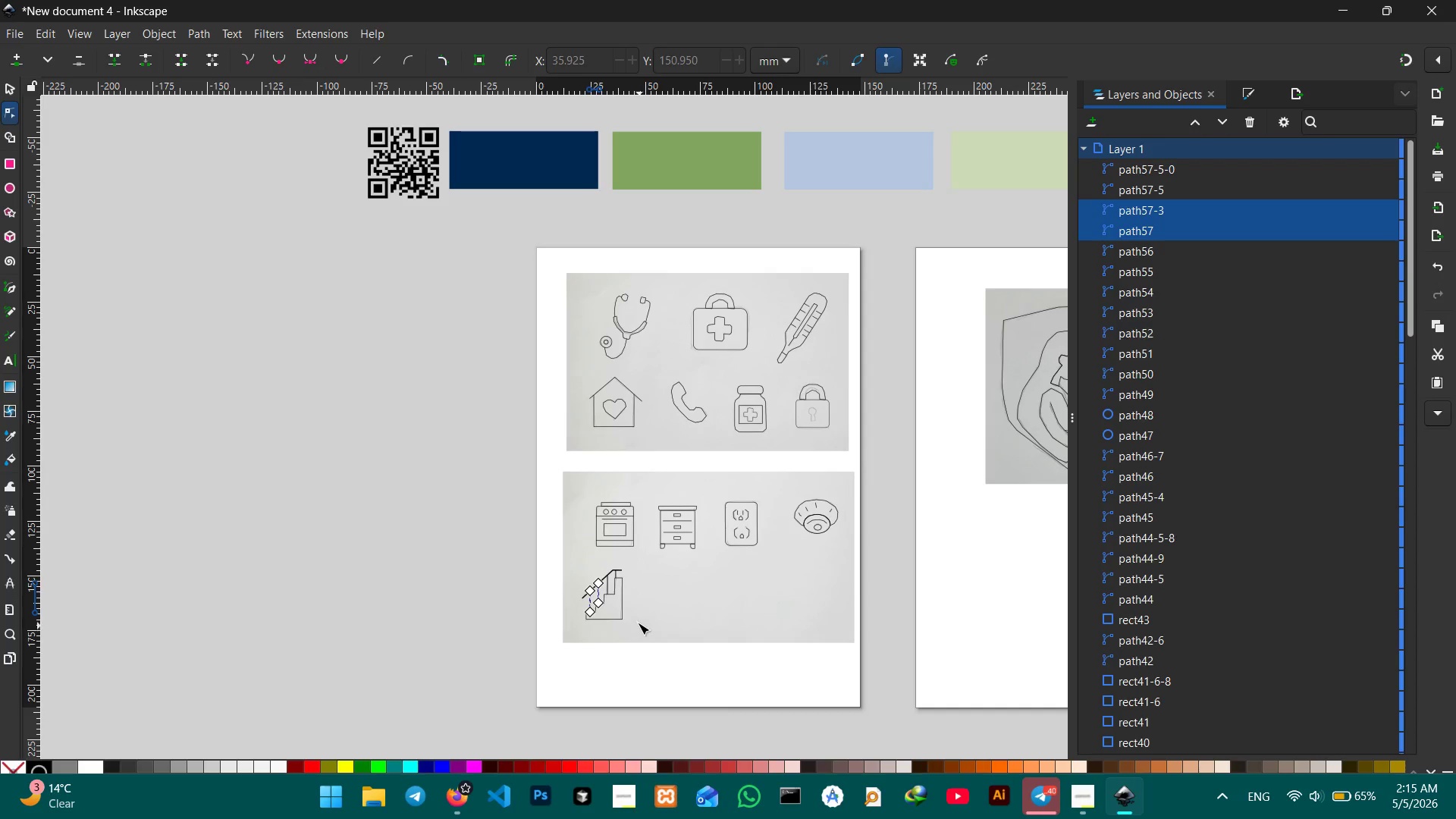 
left_click([637, 618])
 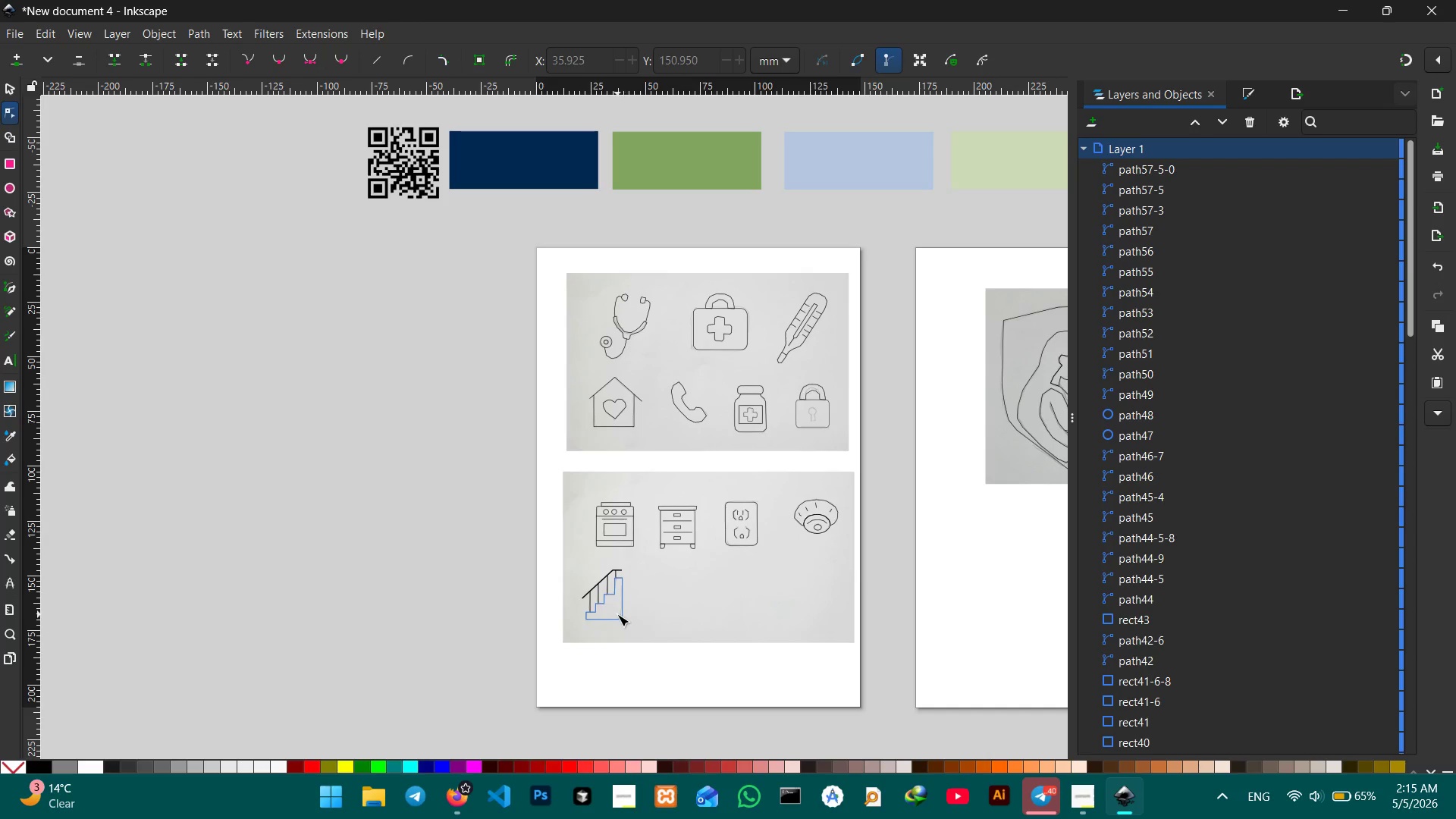 
double_click([617, 614])
 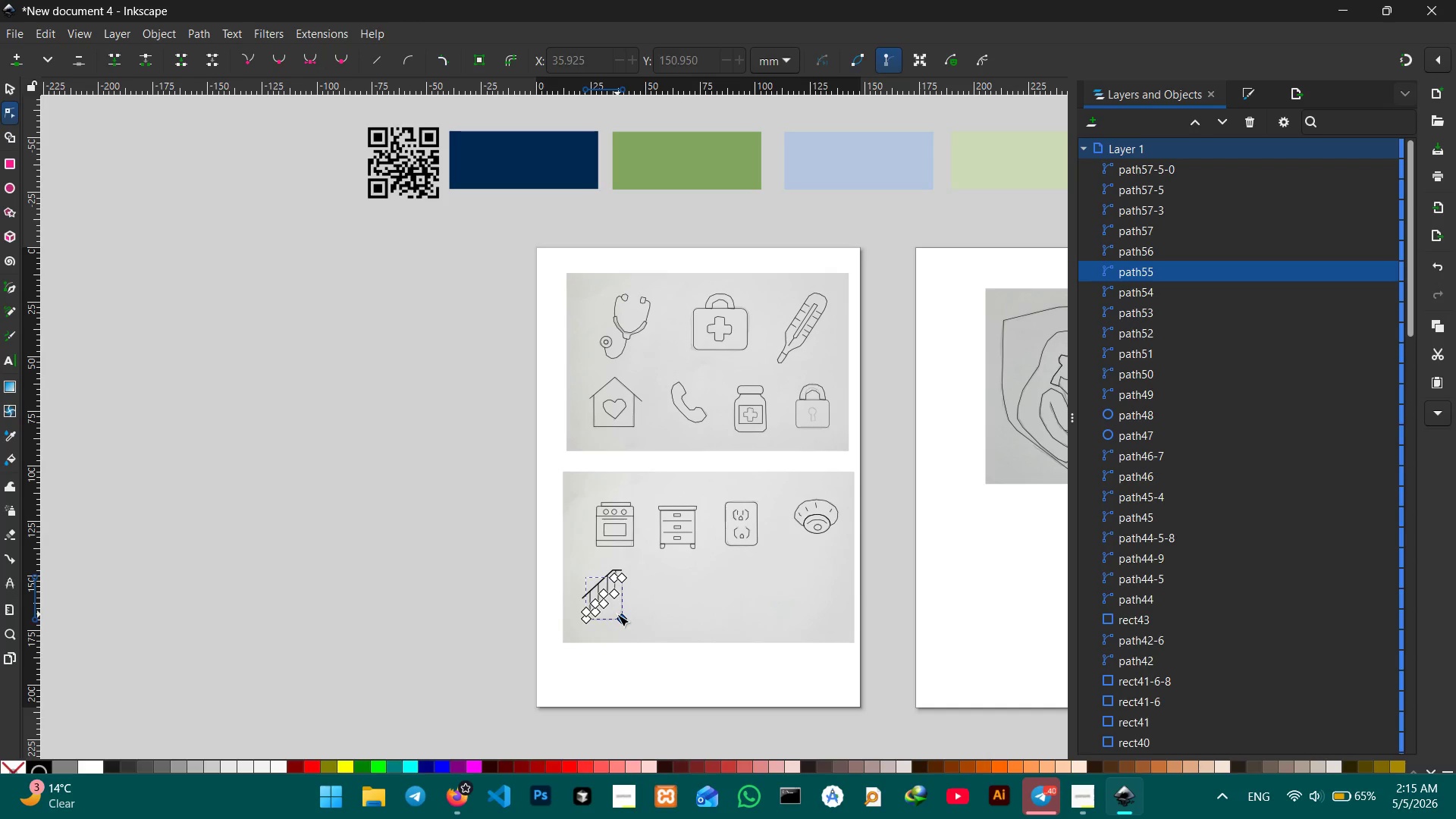 
hold_key(key=ControlLeft, duration=0.44)
scroll: coordinate [617, 614], scroll_direction: up, amount: 5.0
 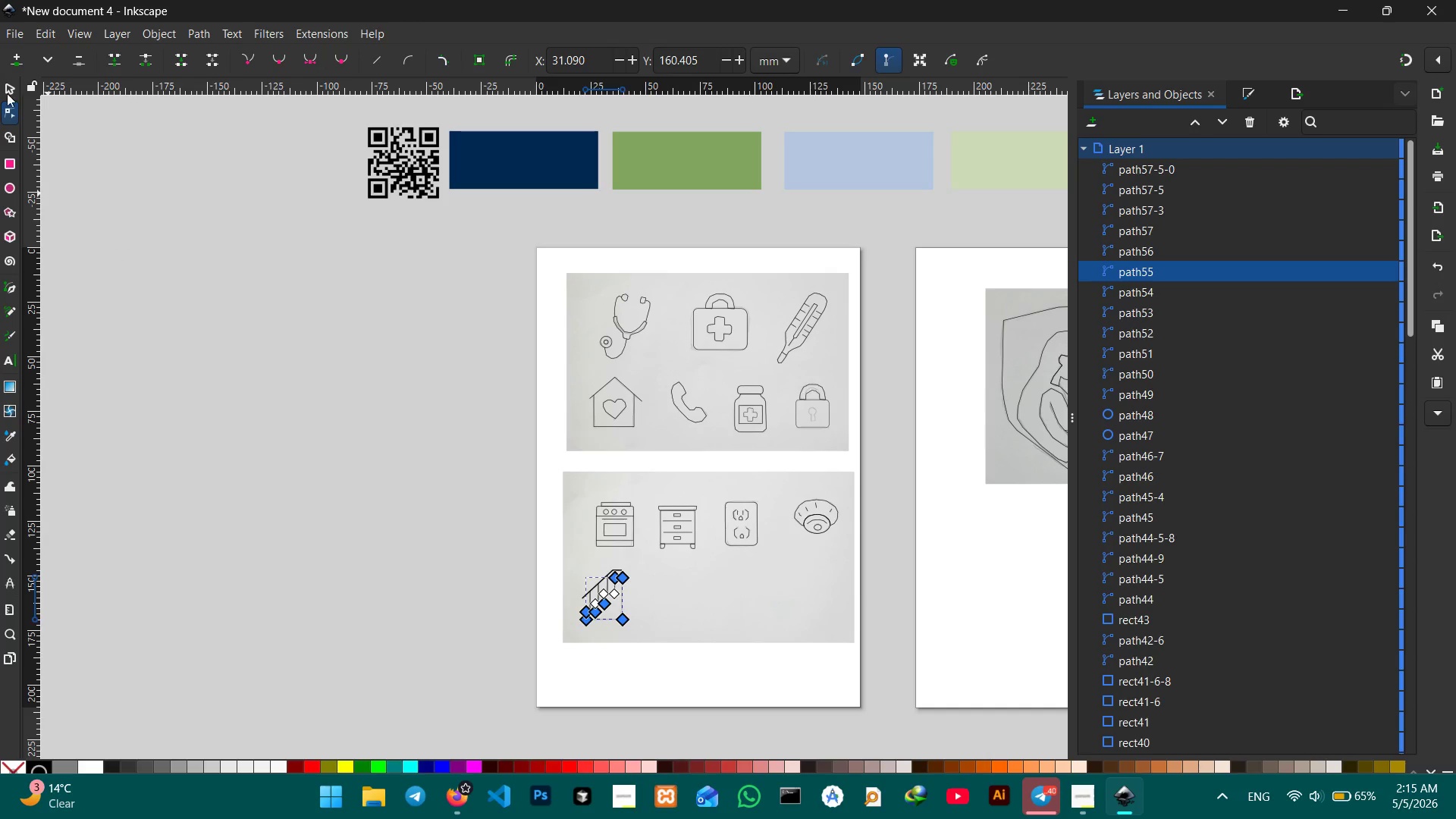 
left_click([7, 86])
 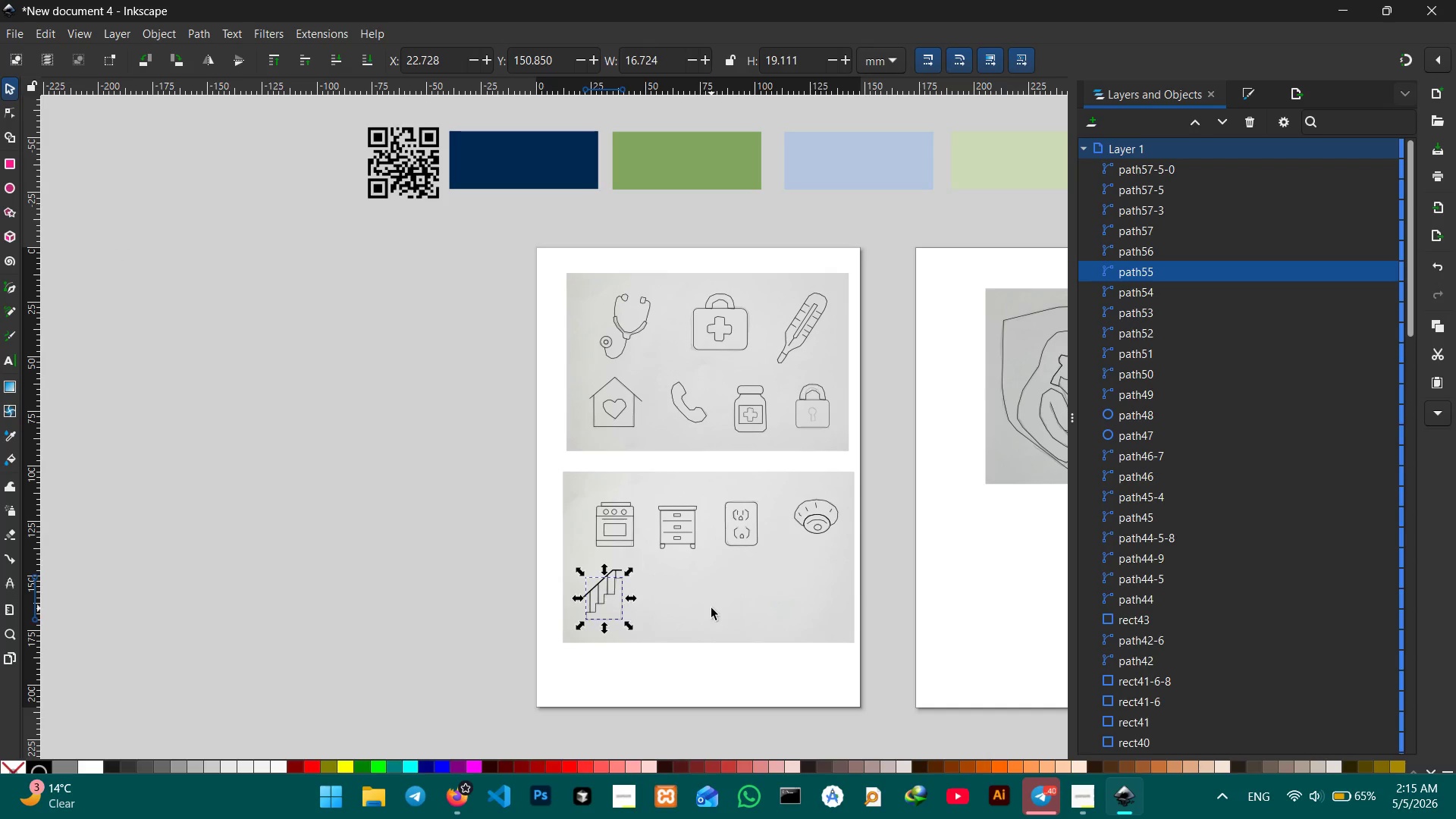 
hold_key(key=ControlLeft, duration=1.69)
scroll: coordinate [711, 608], scroll_direction: up, amount: 3.0
 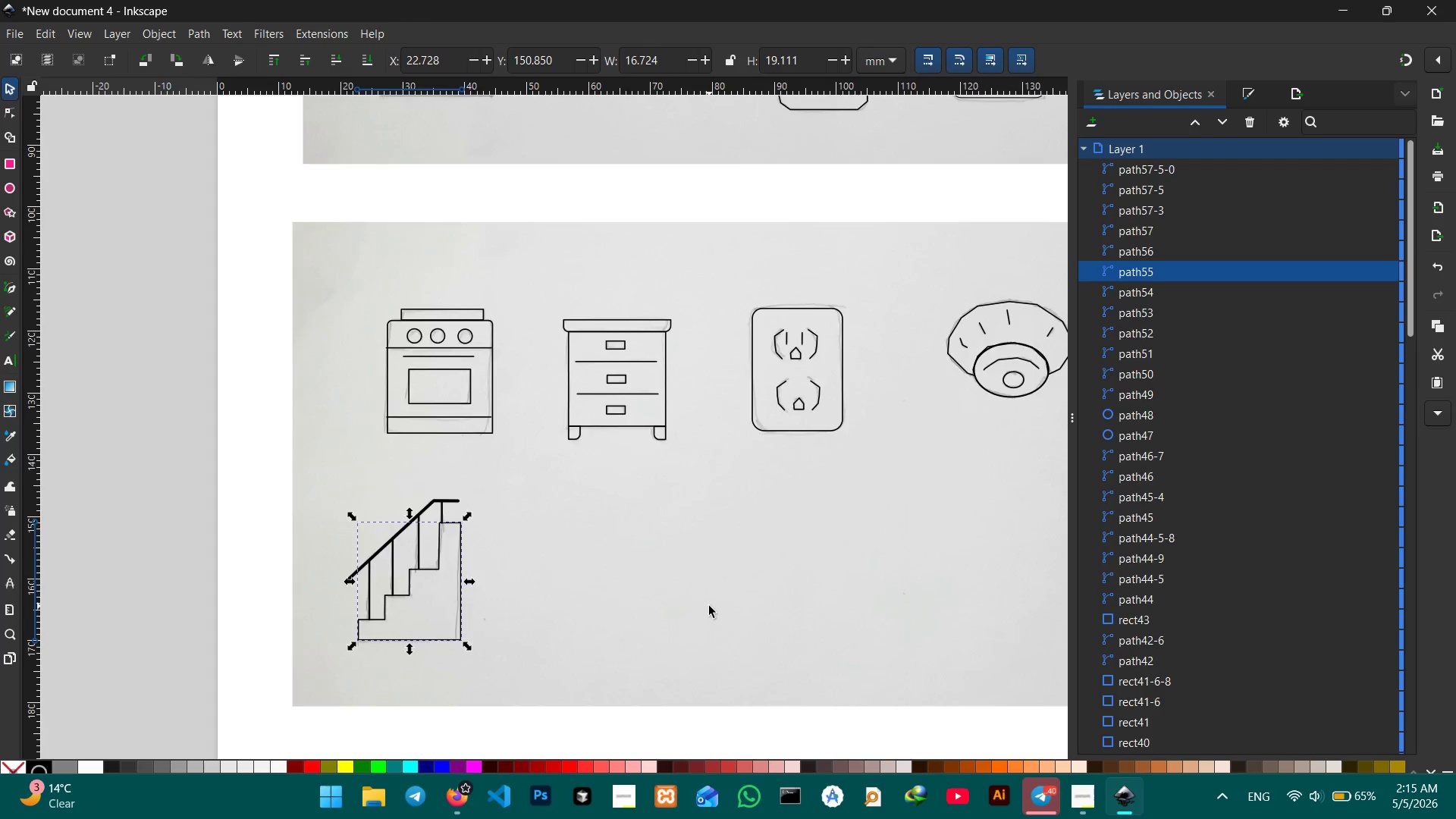 
scroll: coordinate [706, 603], scroll_direction: down, amount: 4.0
 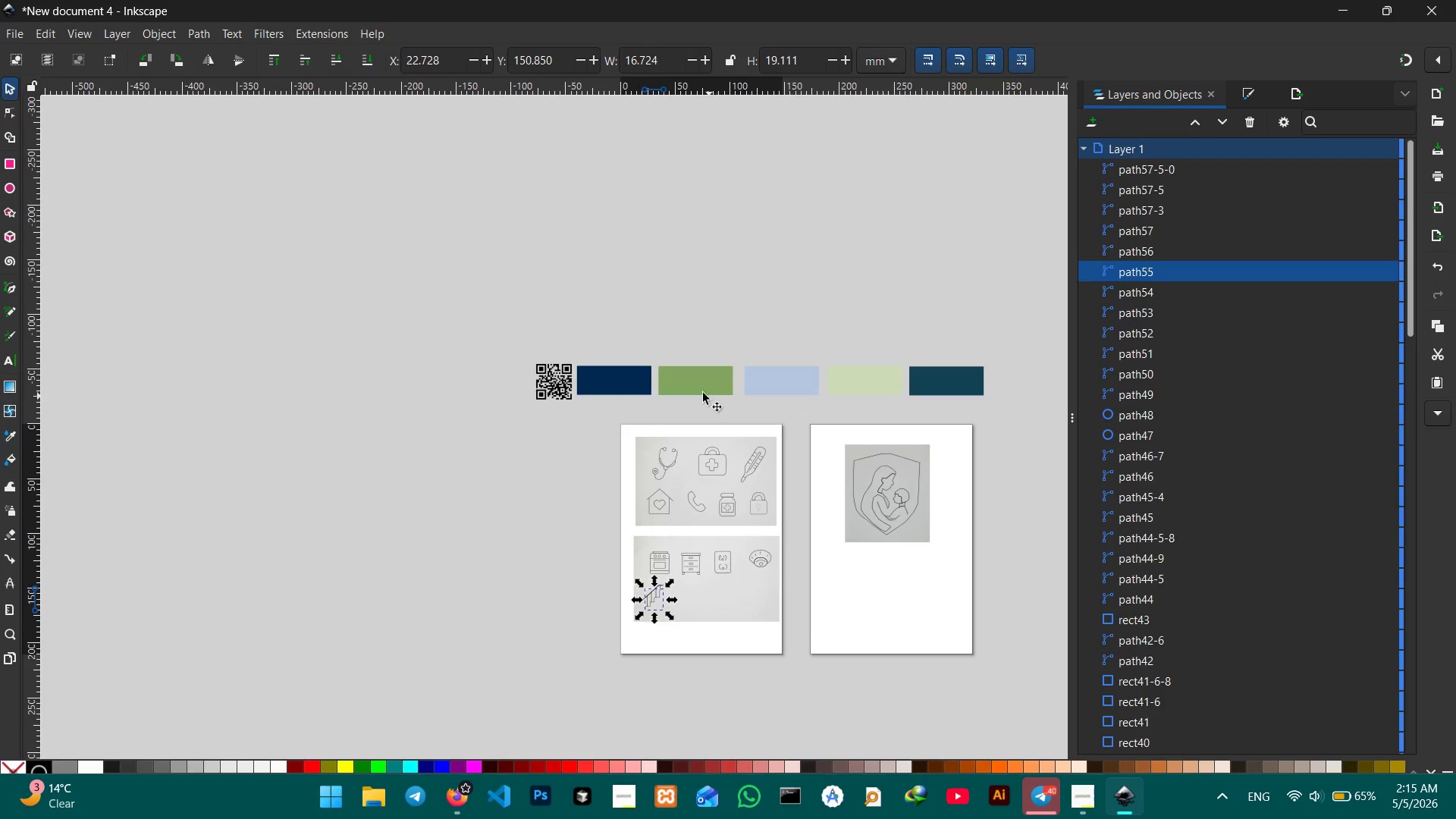 
left_click([698, 390])
 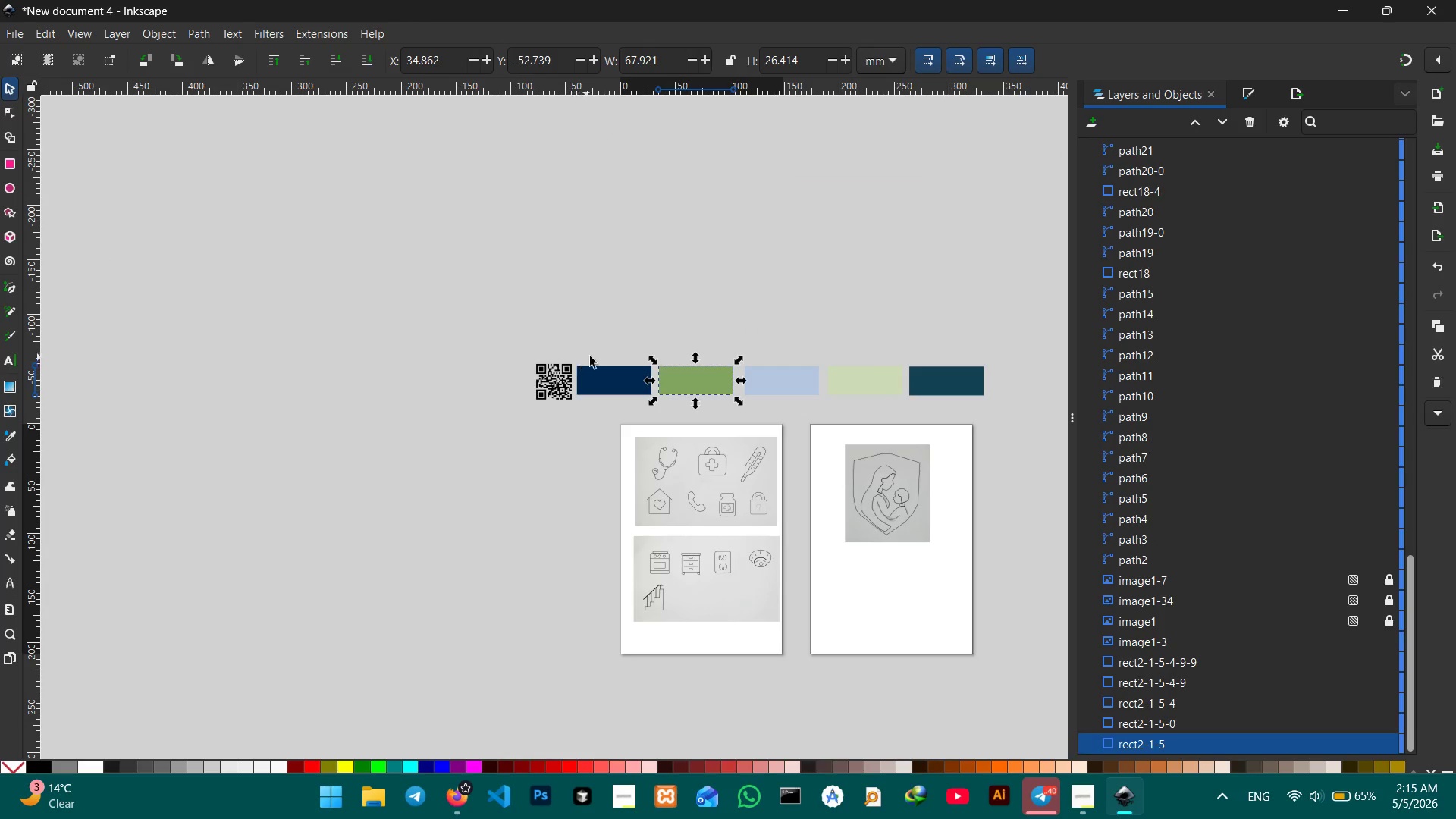 
left_click_drag(start_coordinate=[612, 350], to_coordinate=[997, 403])
 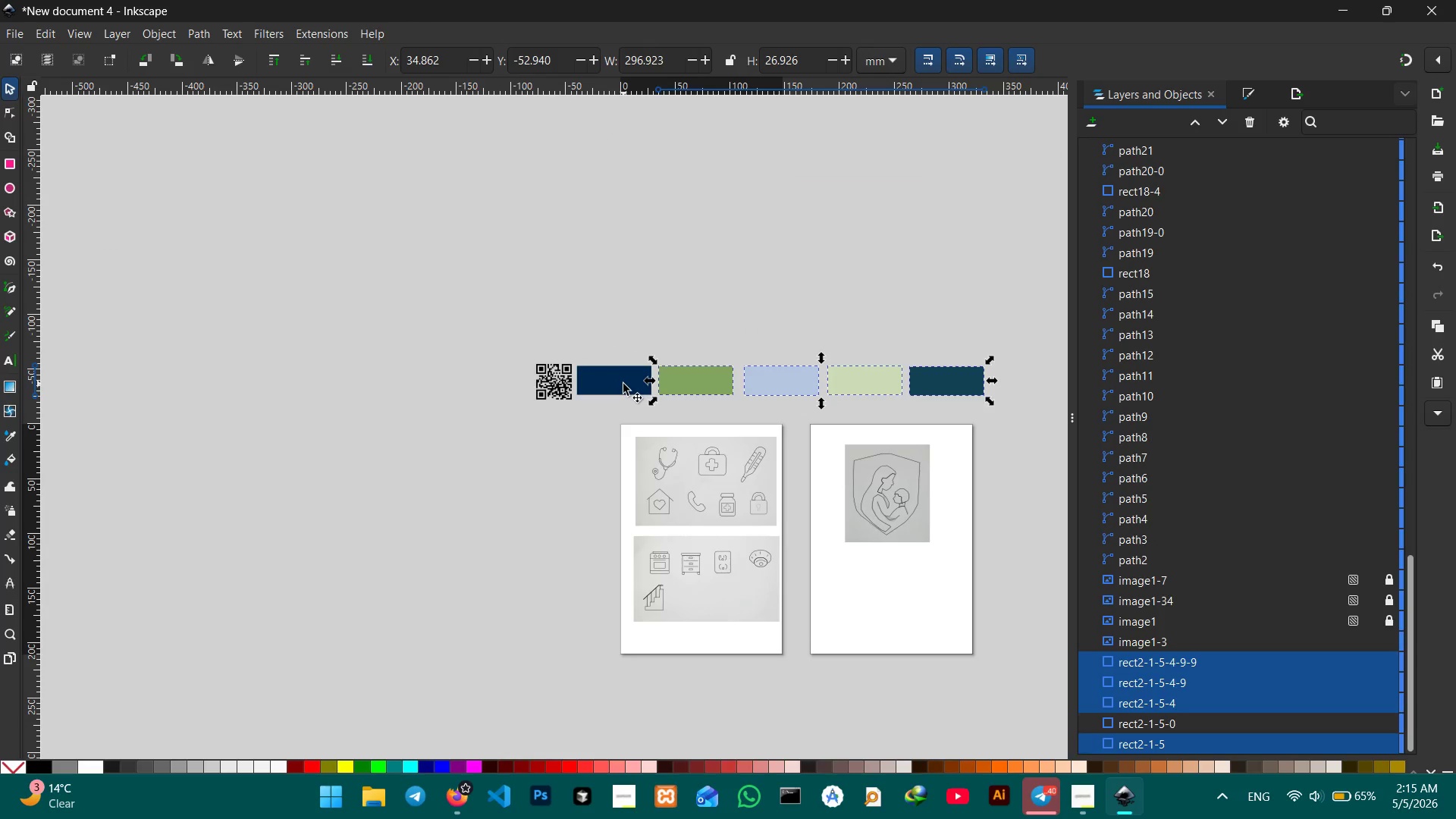 
hold_key(key=ShiftLeft, duration=0.7)
left_click([623, 384])
 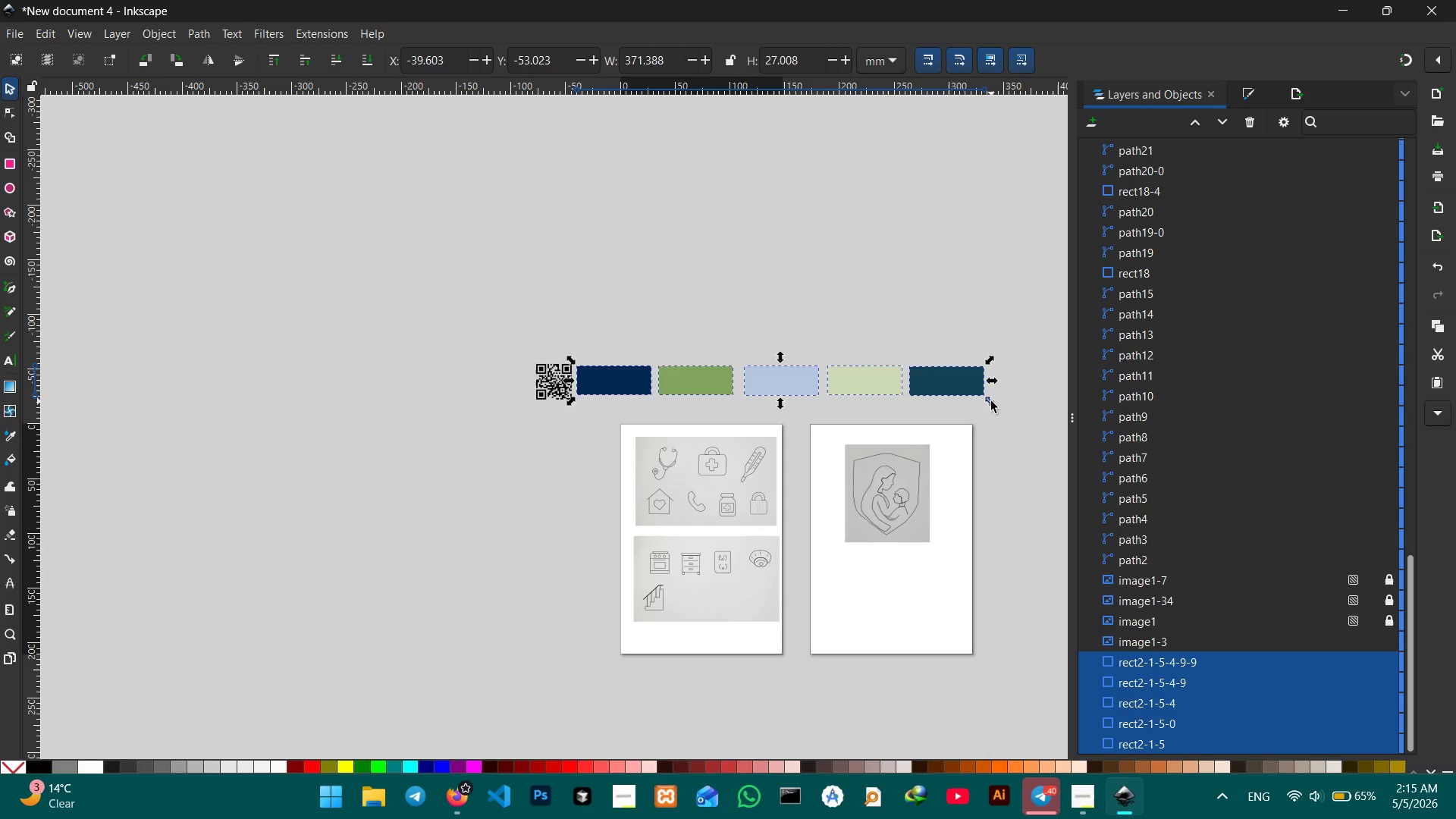 
wait(5.81)
 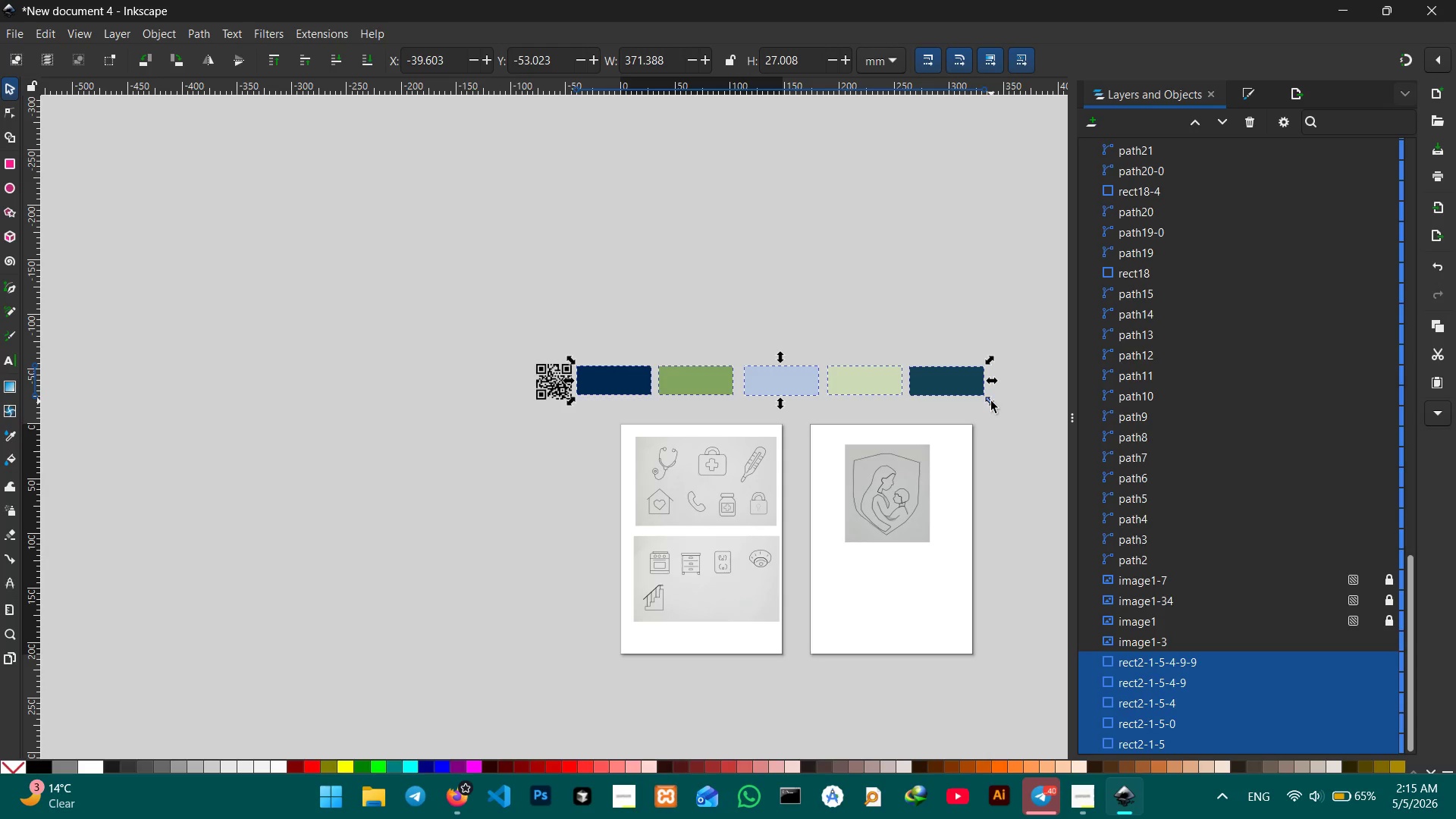 
left_click([991, 401])
 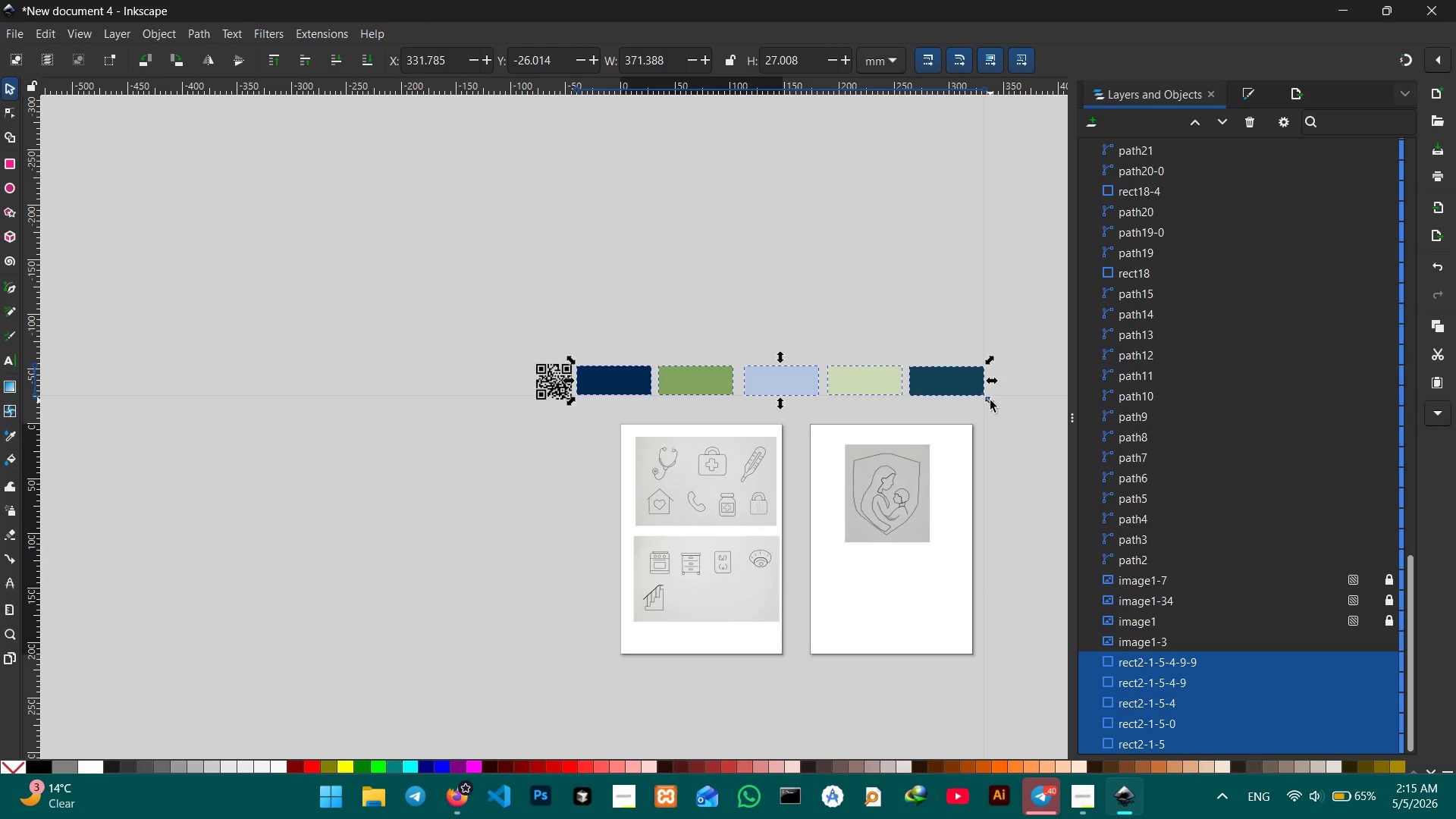 
key(Control+C)
 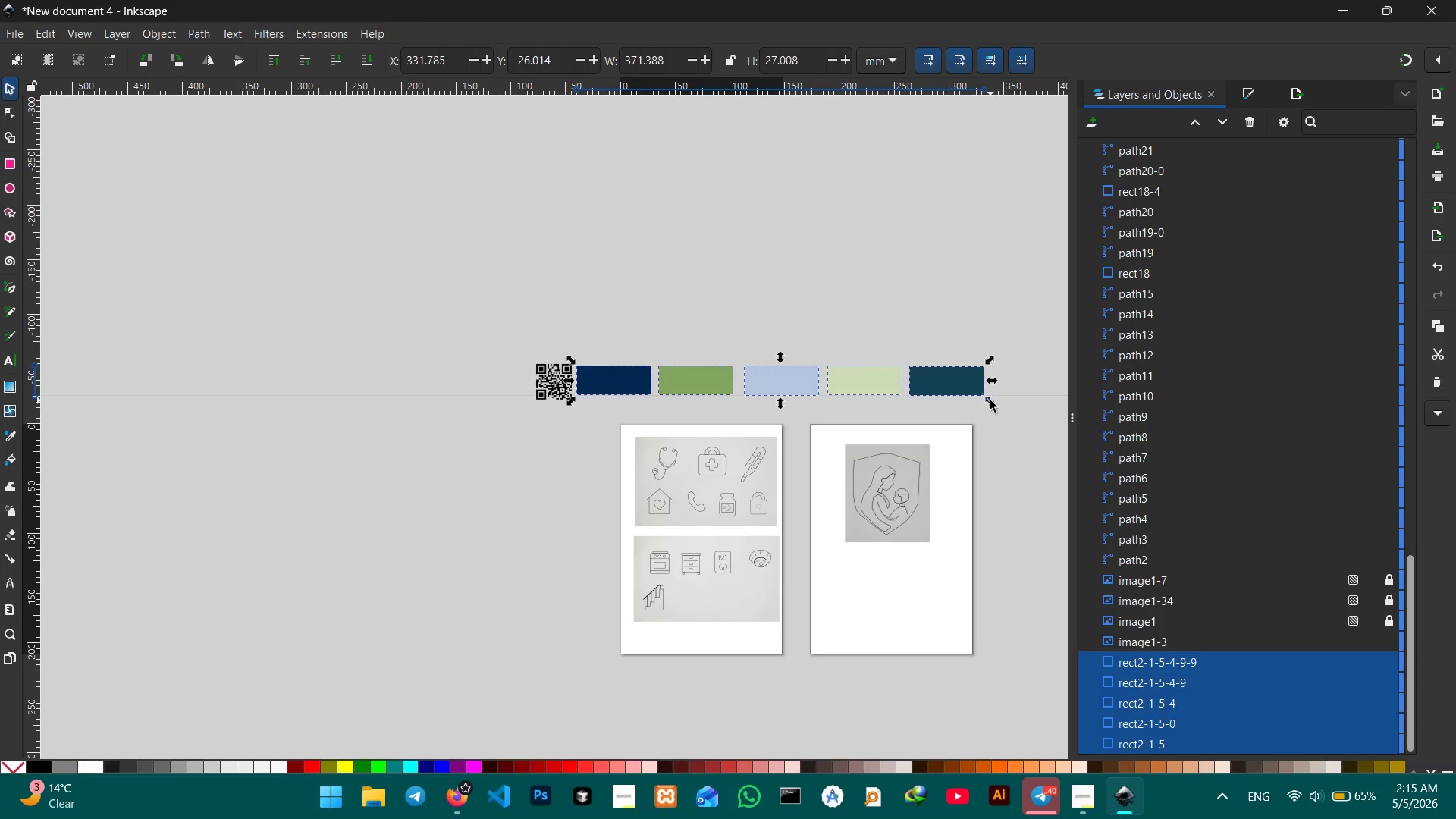 
key(Control+V)
 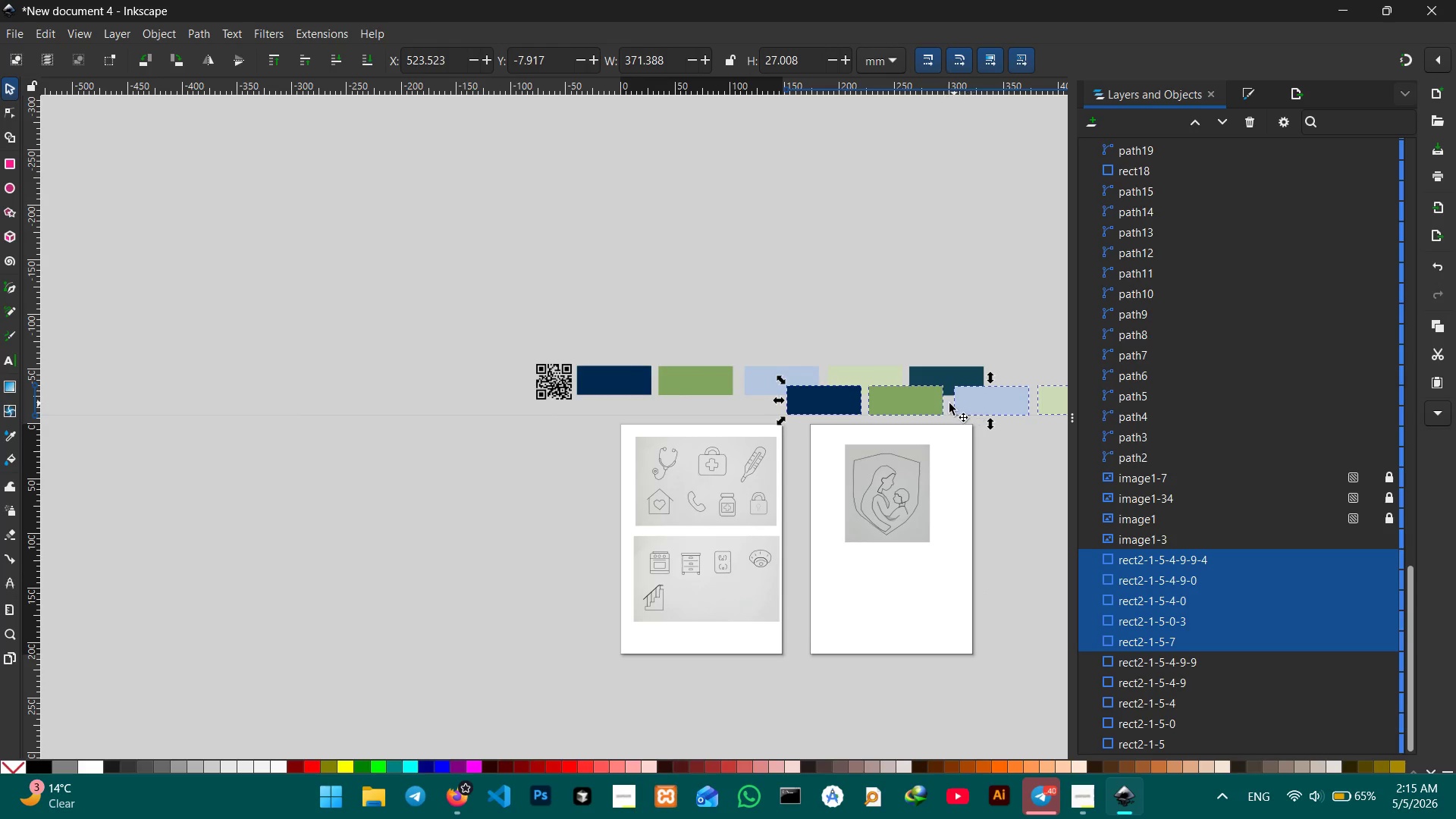 
left_click_drag(start_coordinate=[931, 403], to_coordinate=[539, 570])
 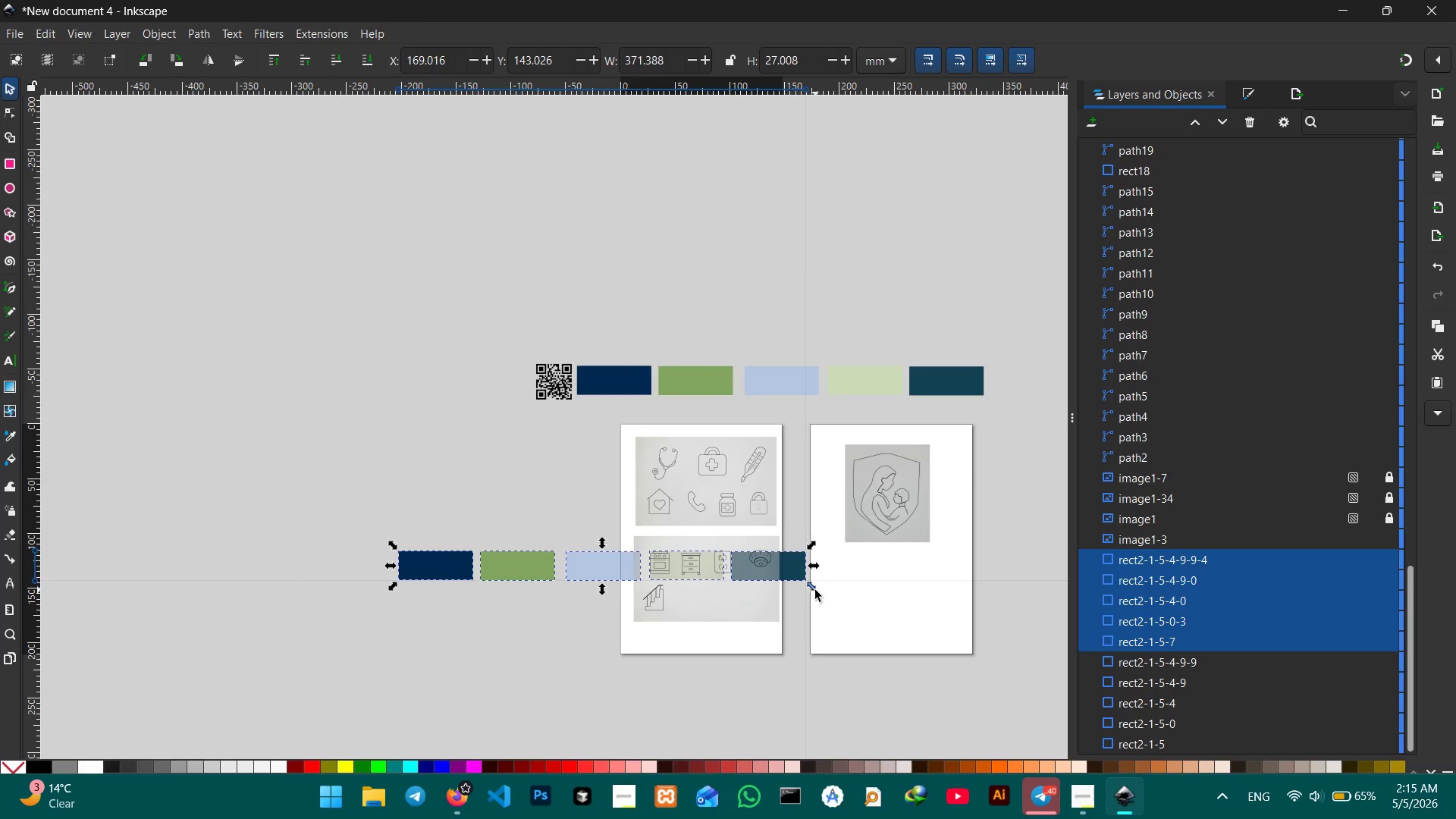 
left_click_drag(start_coordinate=[815, 590], to_coordinate=[737, 566])
 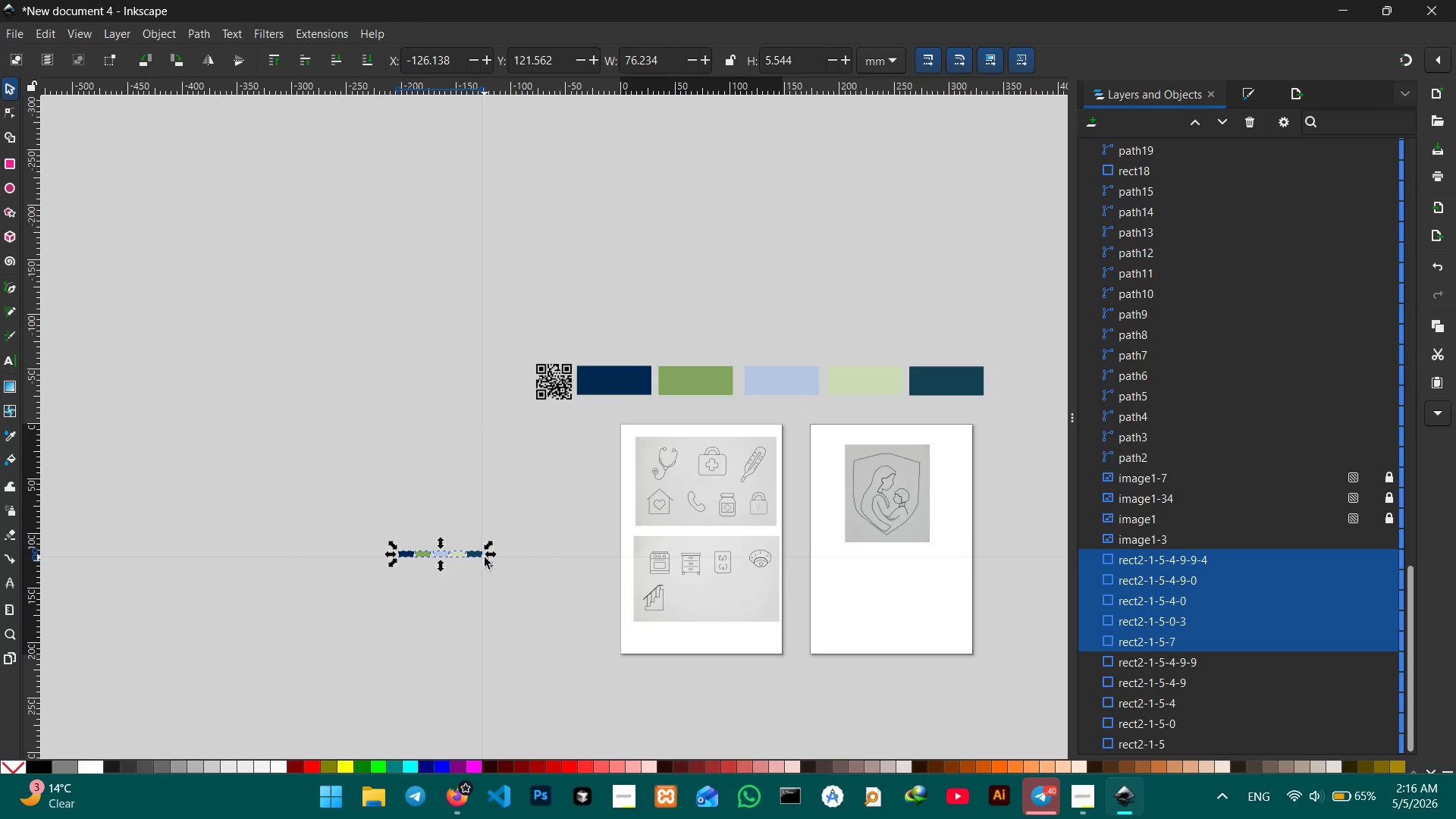 
hold_key(key=ControlLeft, duration=2.97)
 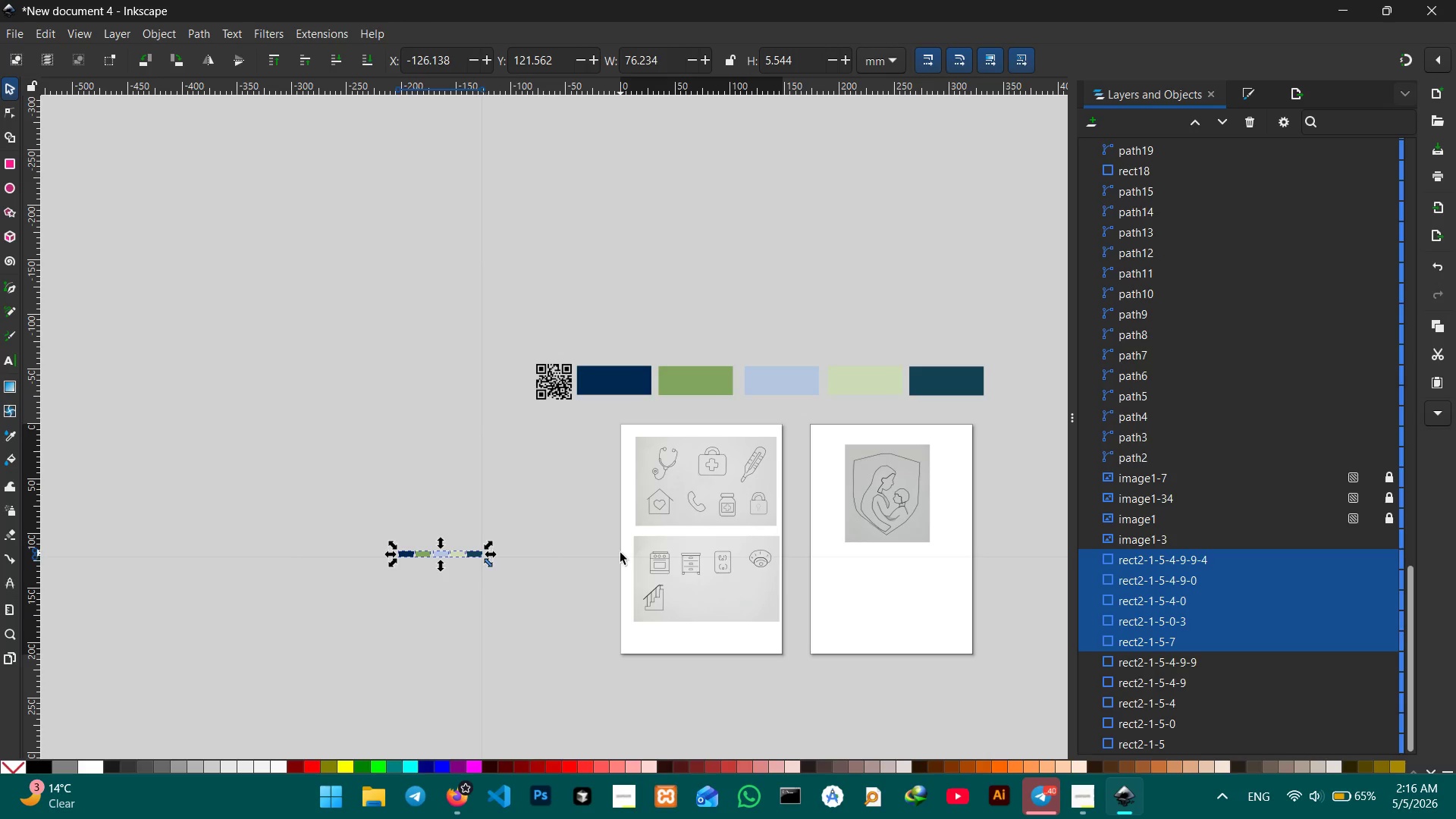 
key(Control+G)
 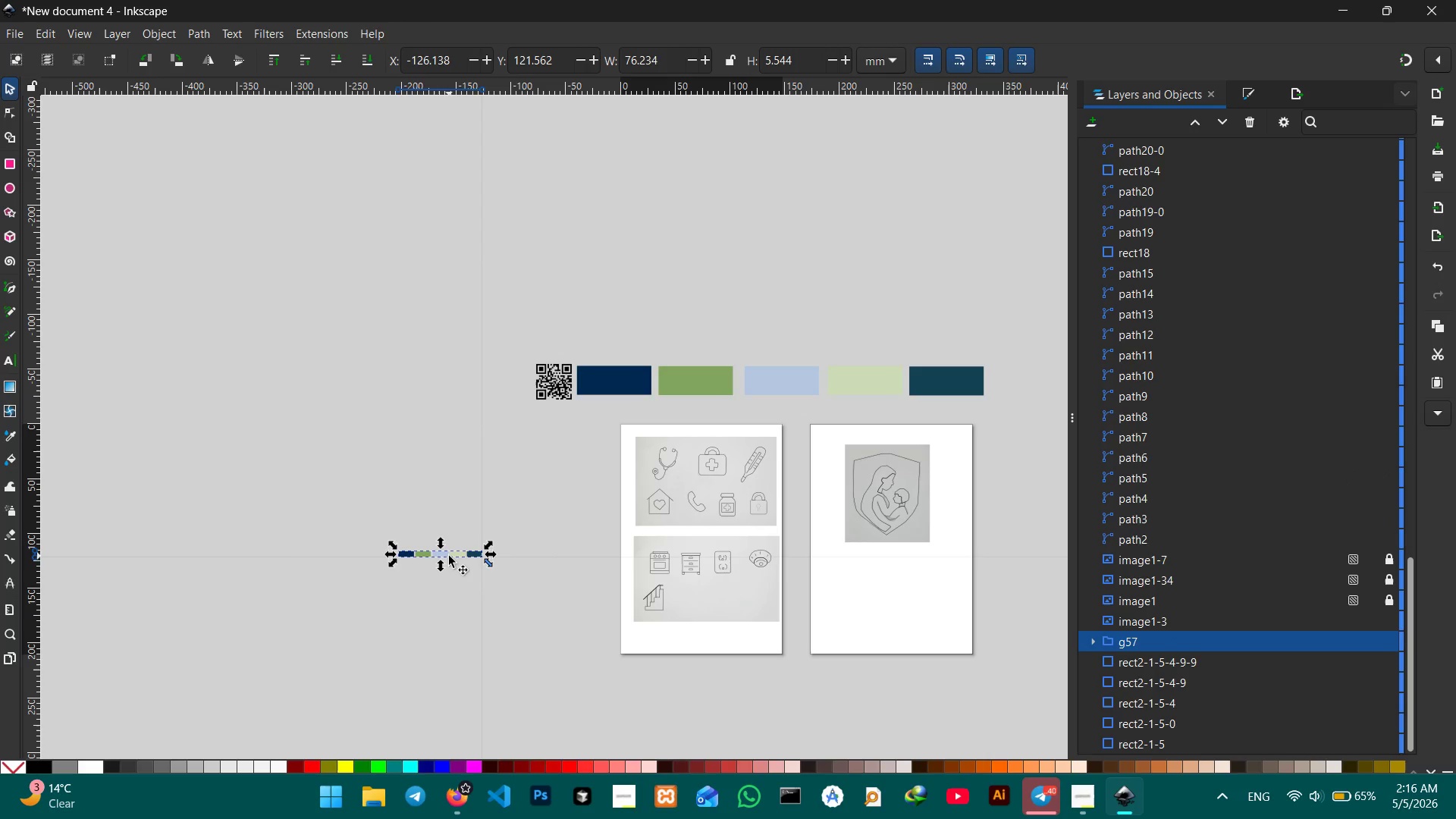 
left_click_drag(start_coordinate=[445, 554], to_coordinate=[712, 625])
 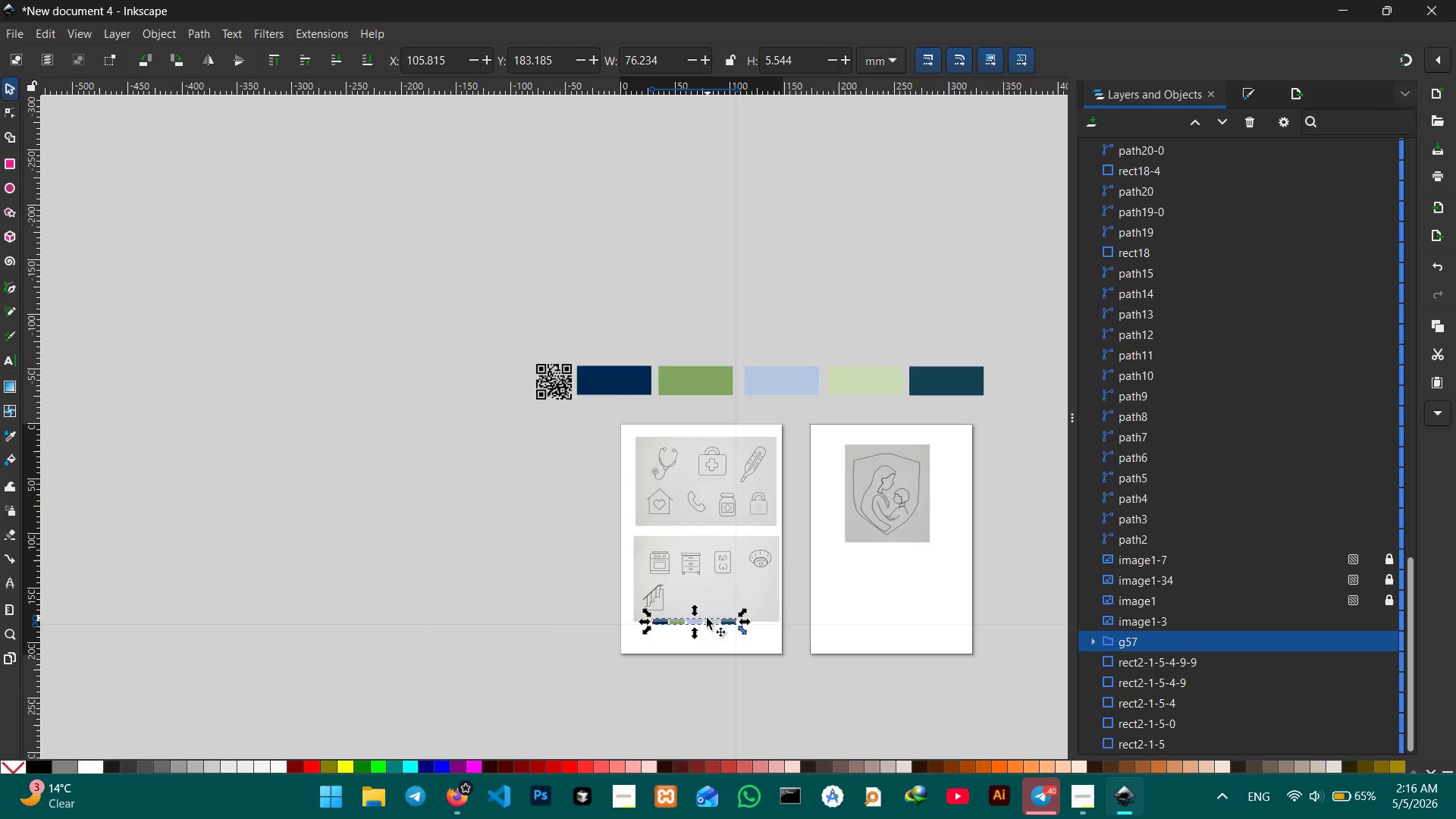 
hold_key(key=ControlLeft, duration=0.95)
scroll: coordinate [667, 608], scroll_direction: up, amount: 5.0
 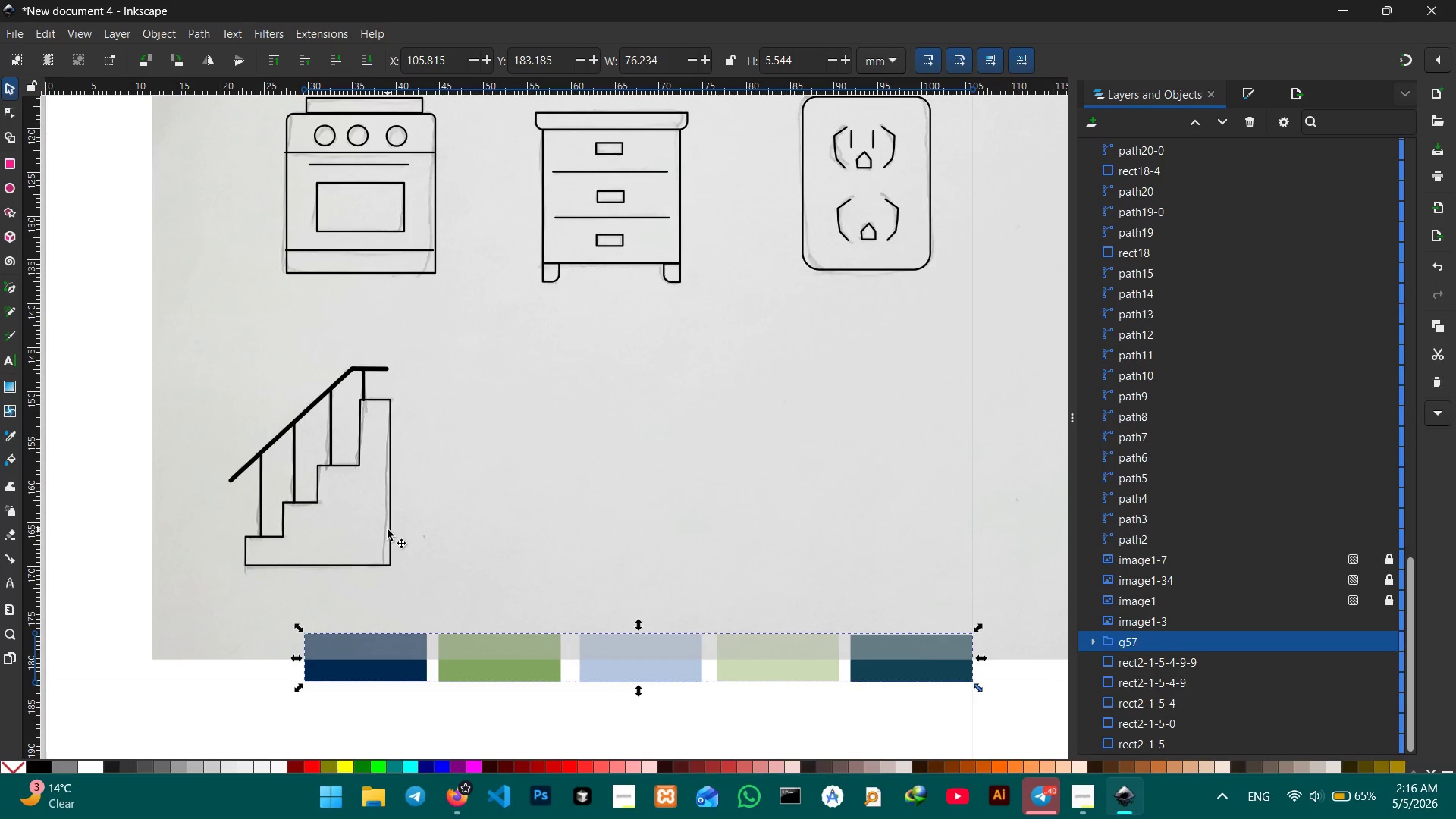 
left_click_drag(start_coordinate=[496, 670], to_coordinate=[479, 718])
 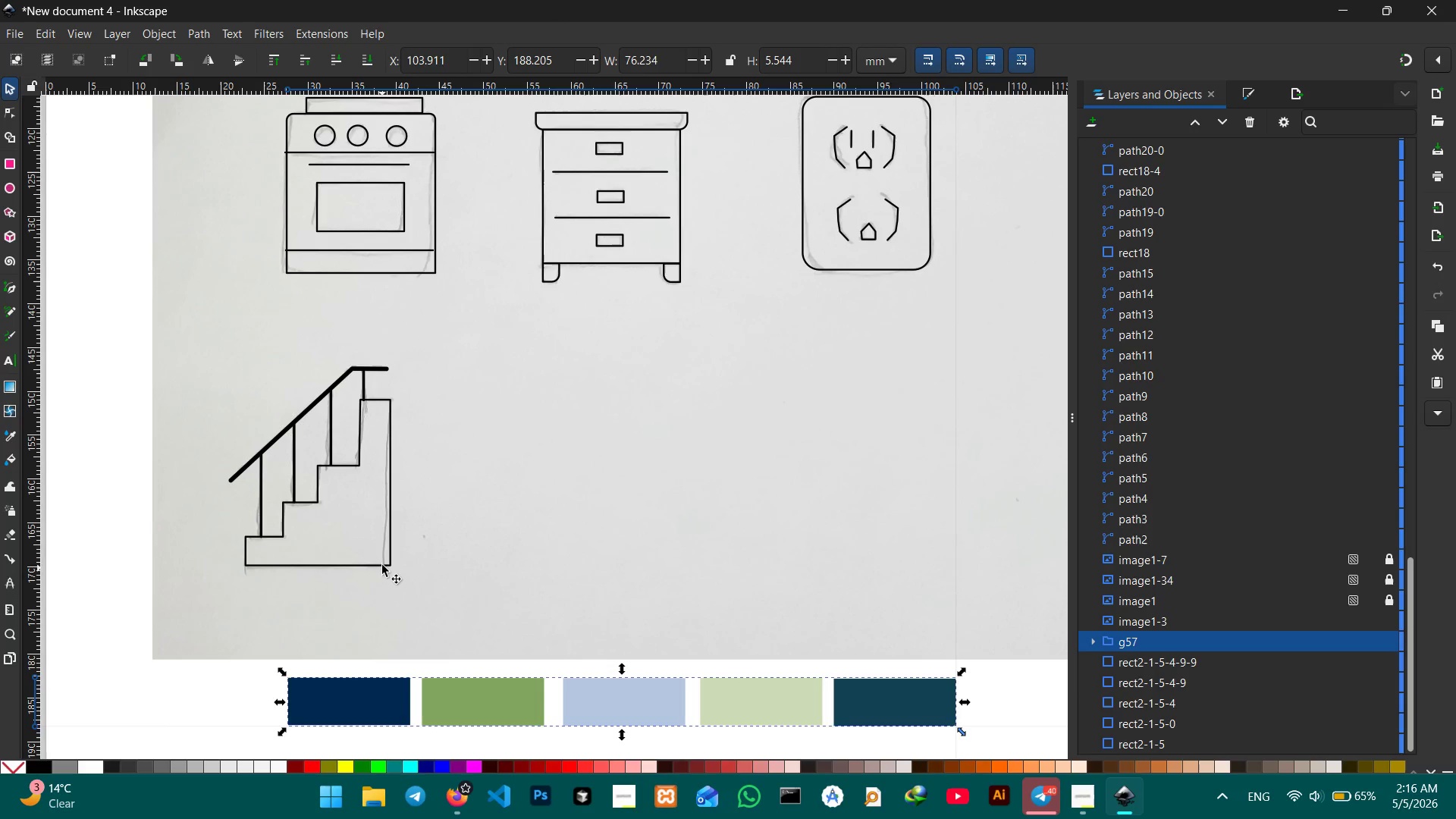 
left_click([383, 561])
 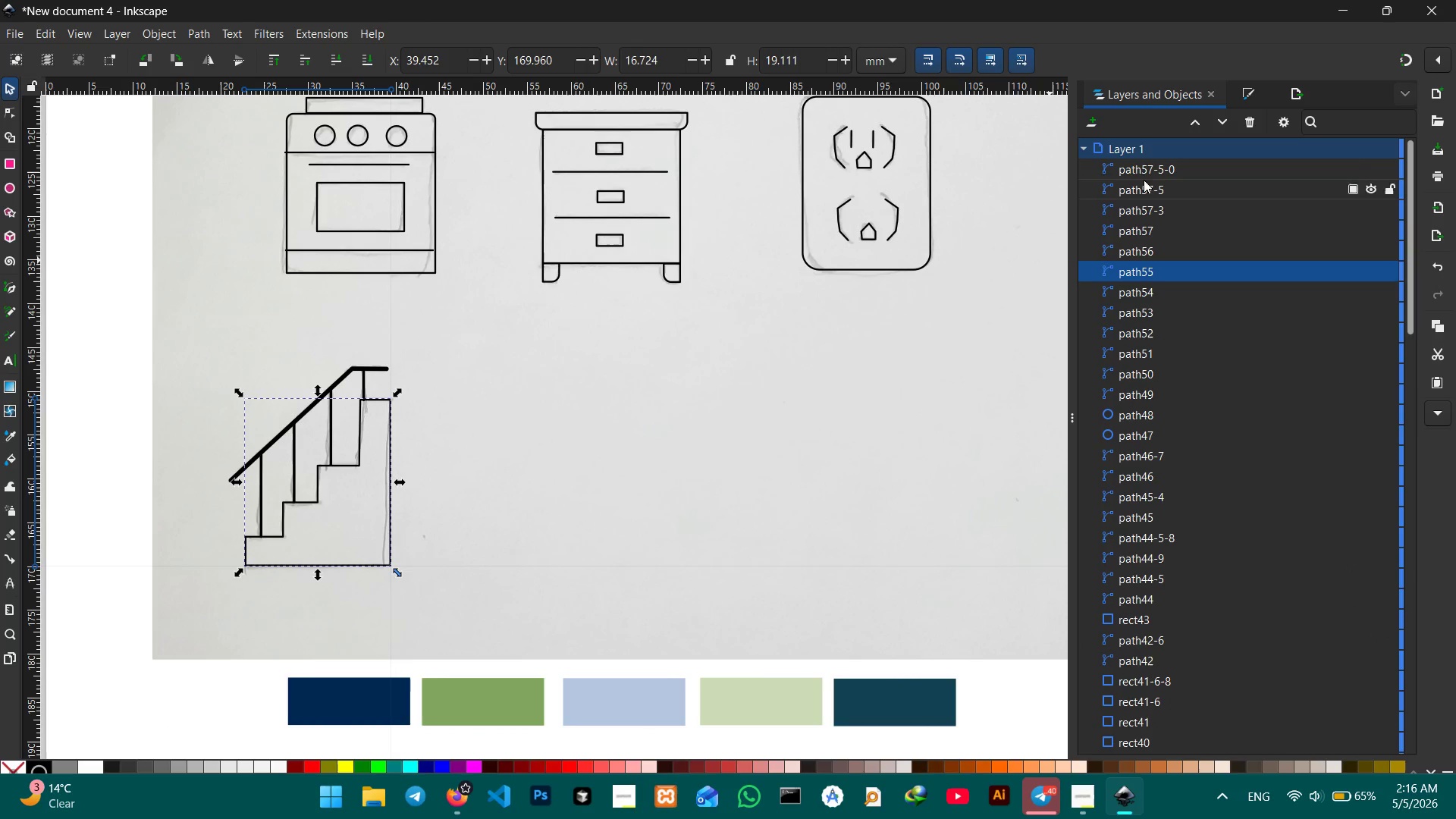 
left_click([1247, 102])
 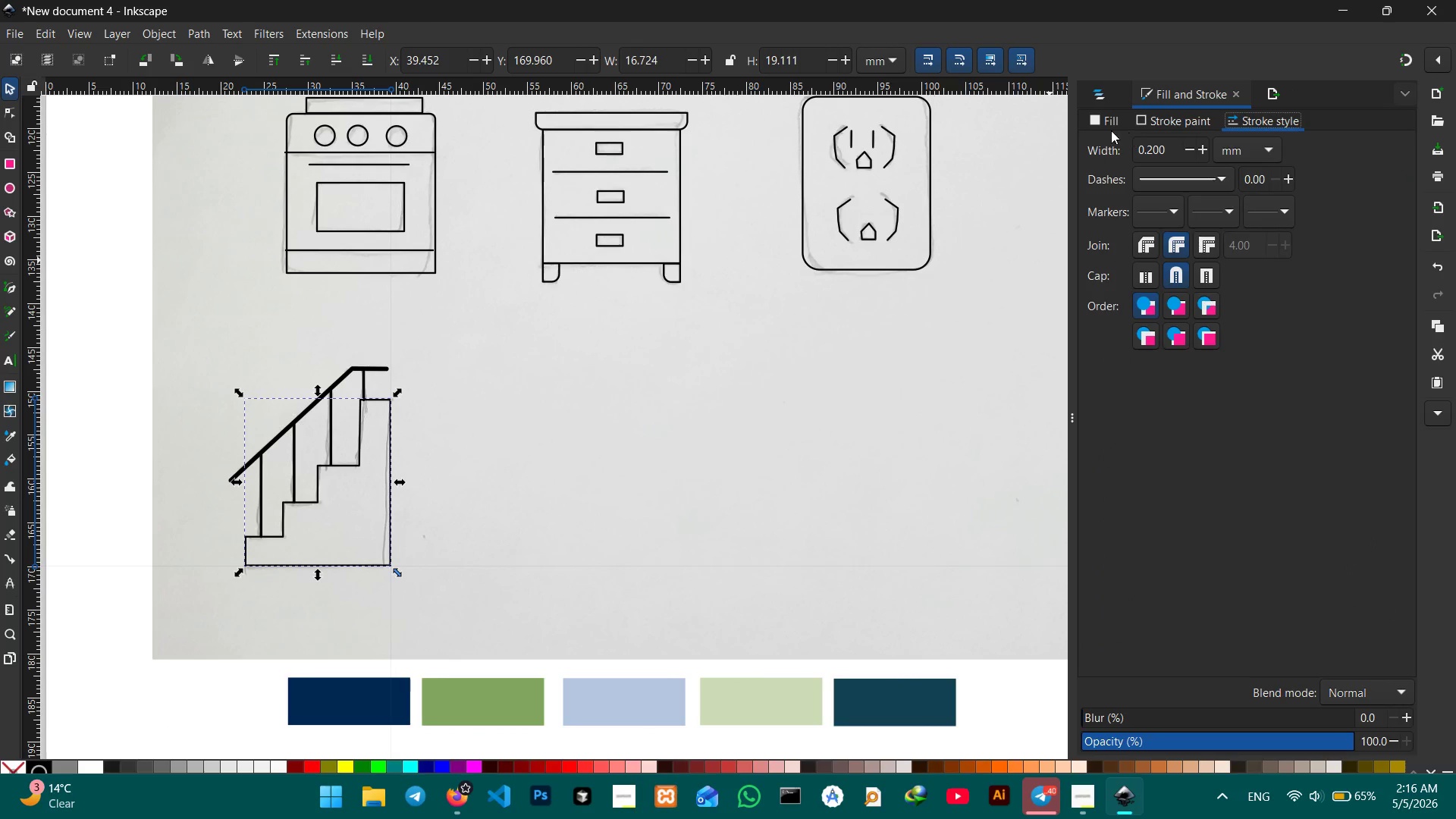 
left_click([1109, 120])
 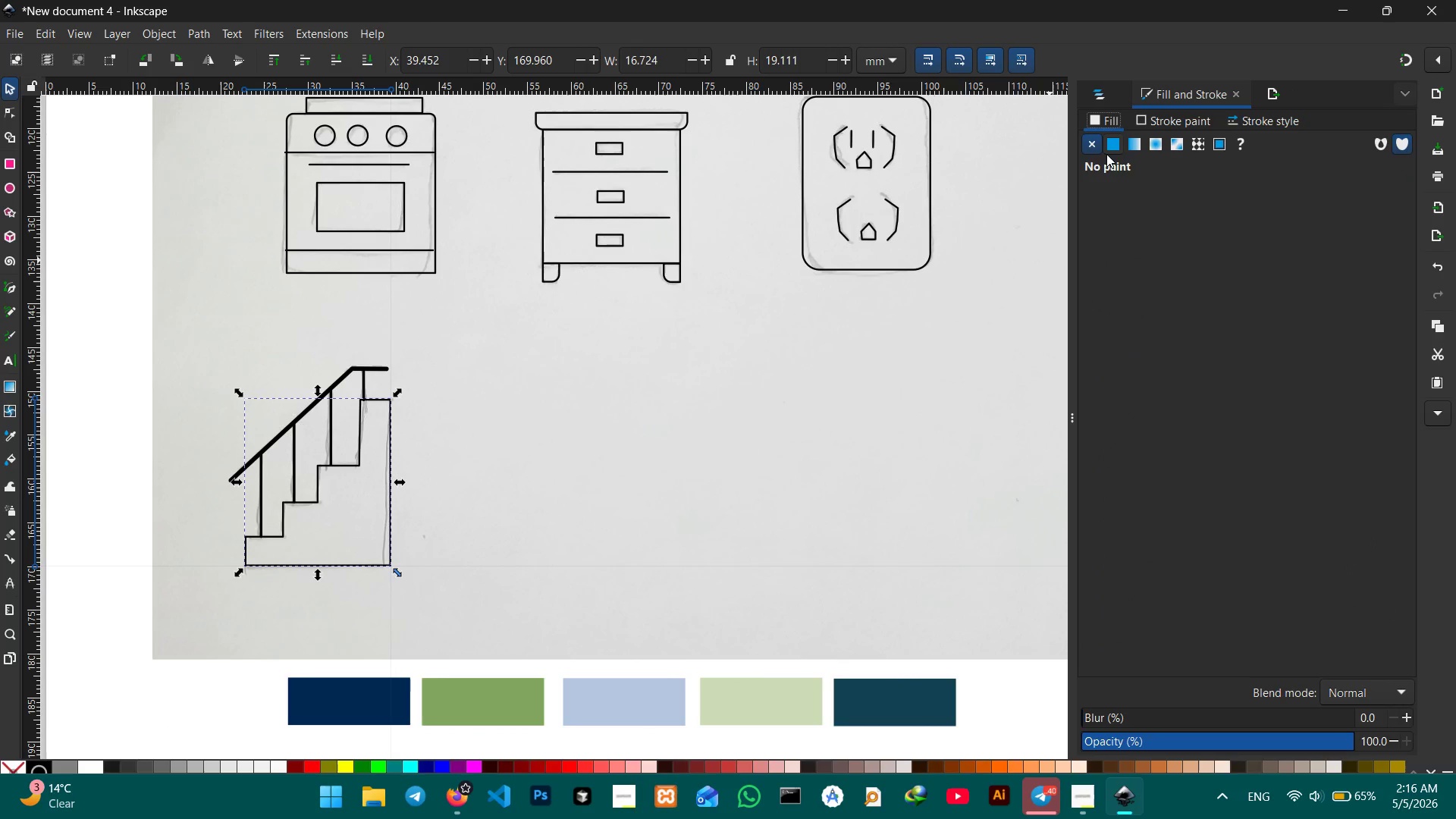 
left_click([1126, 146])
 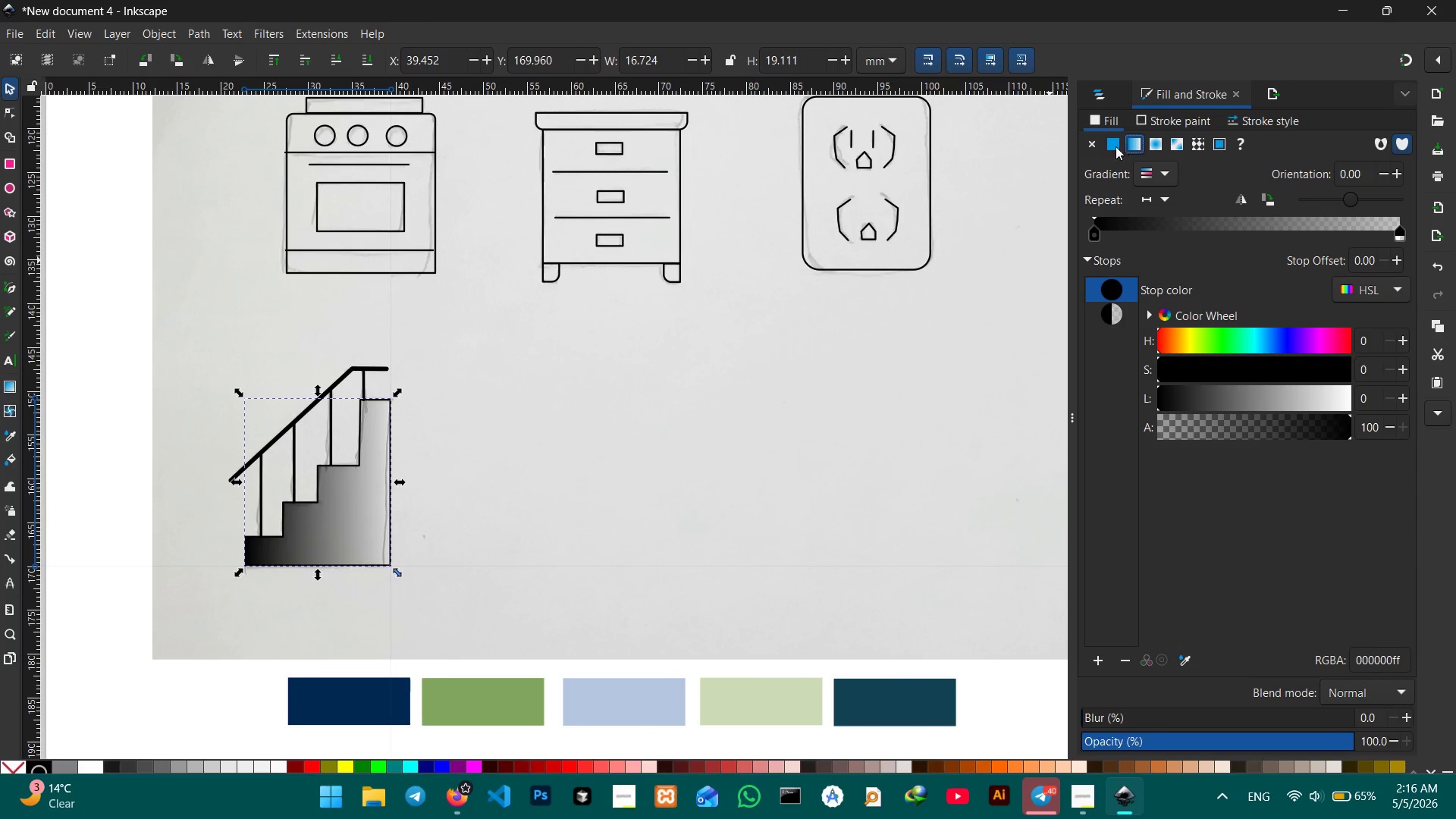 
left_click([1116, 146])
 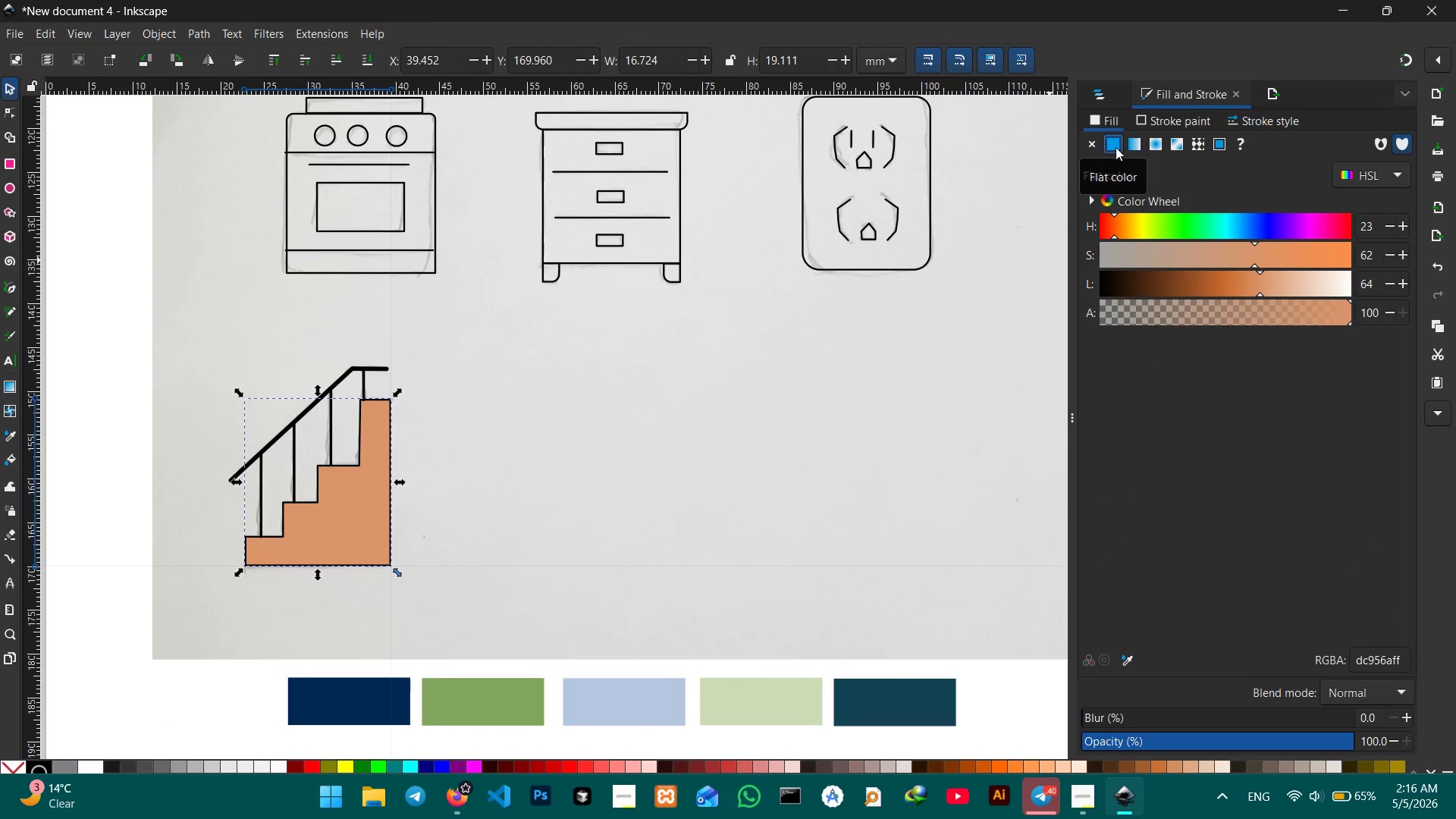 
wait(17.31)
 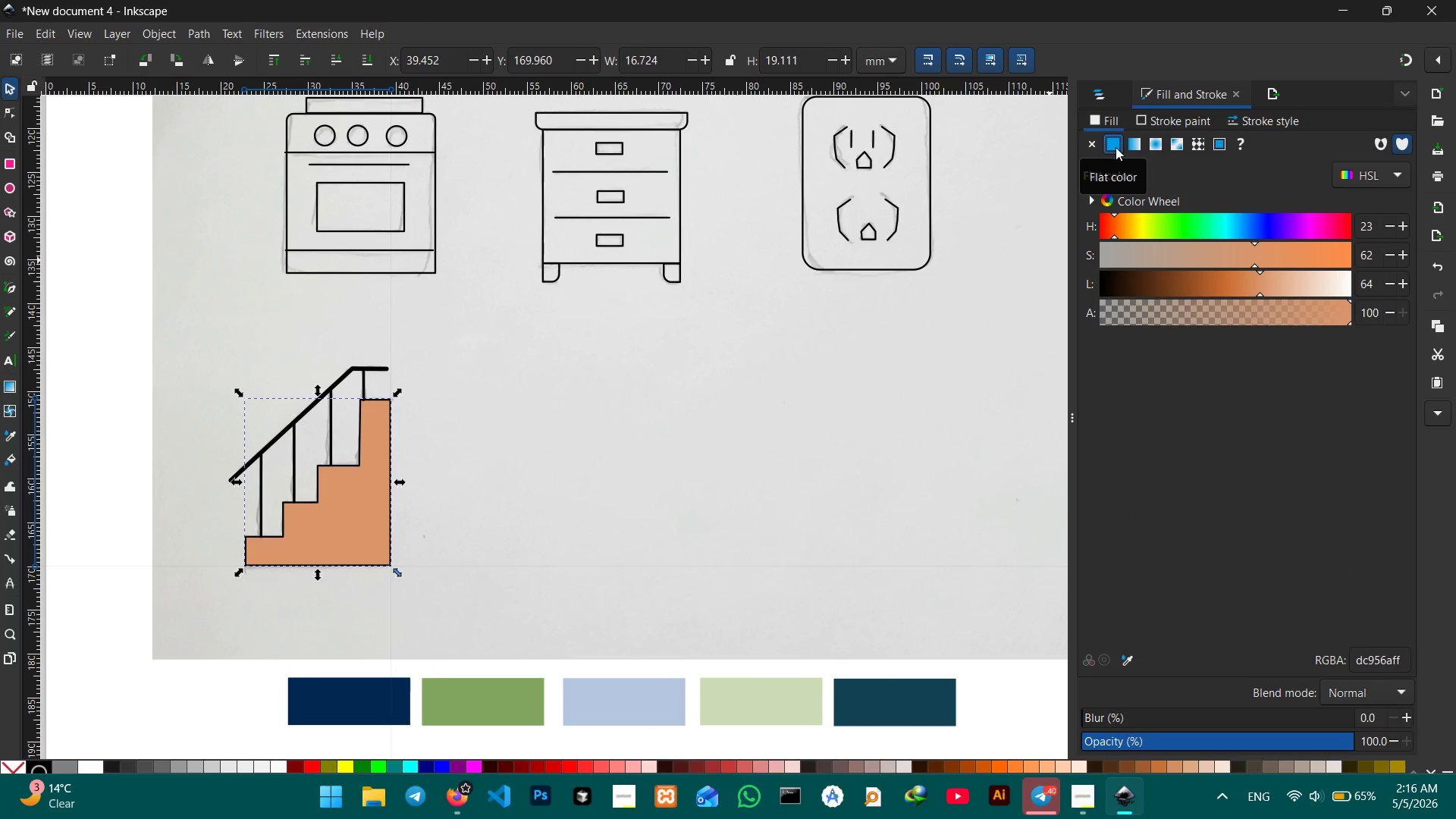 
left_click([1131, 663])
 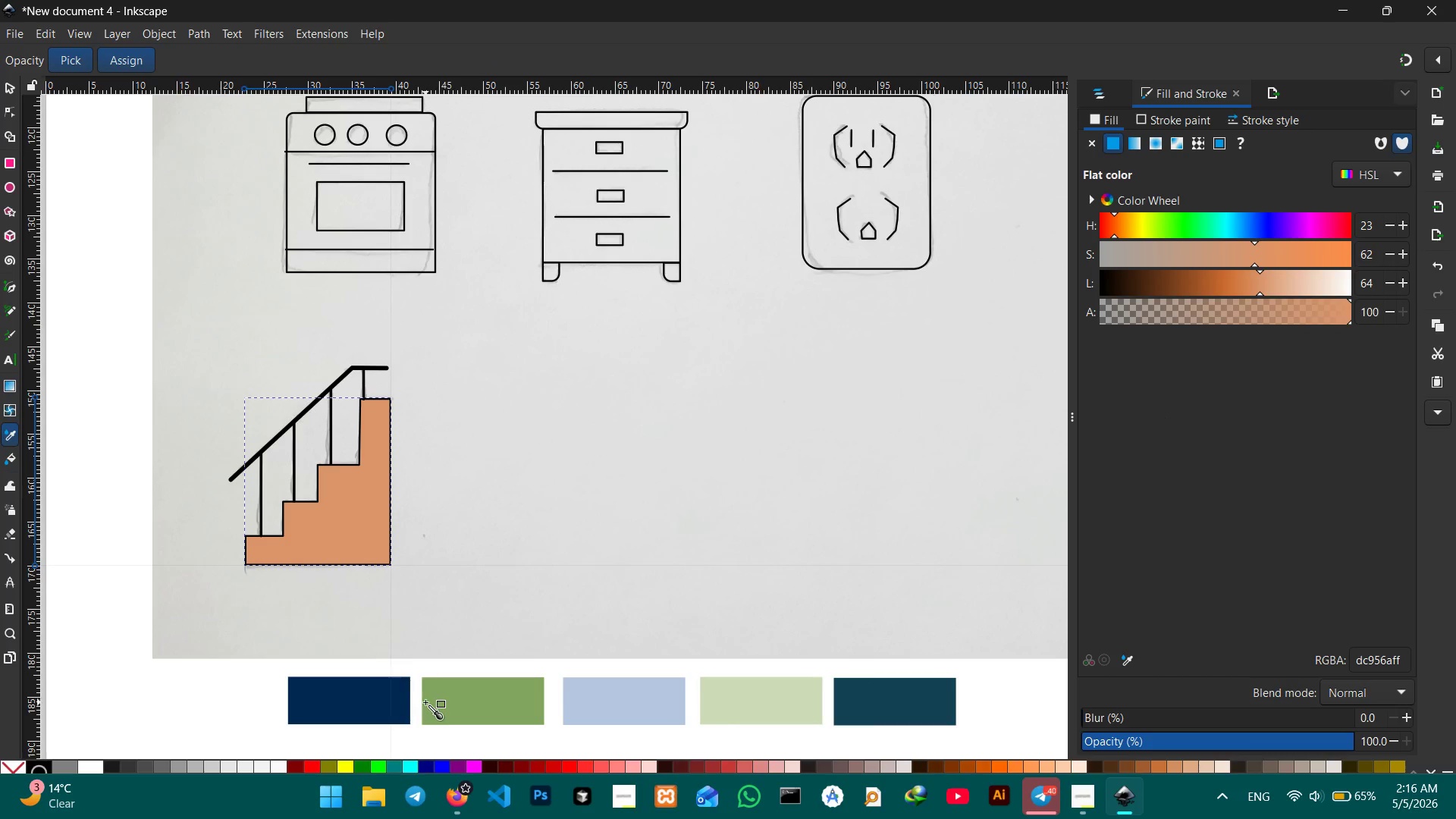 
left_click([465, 700])
 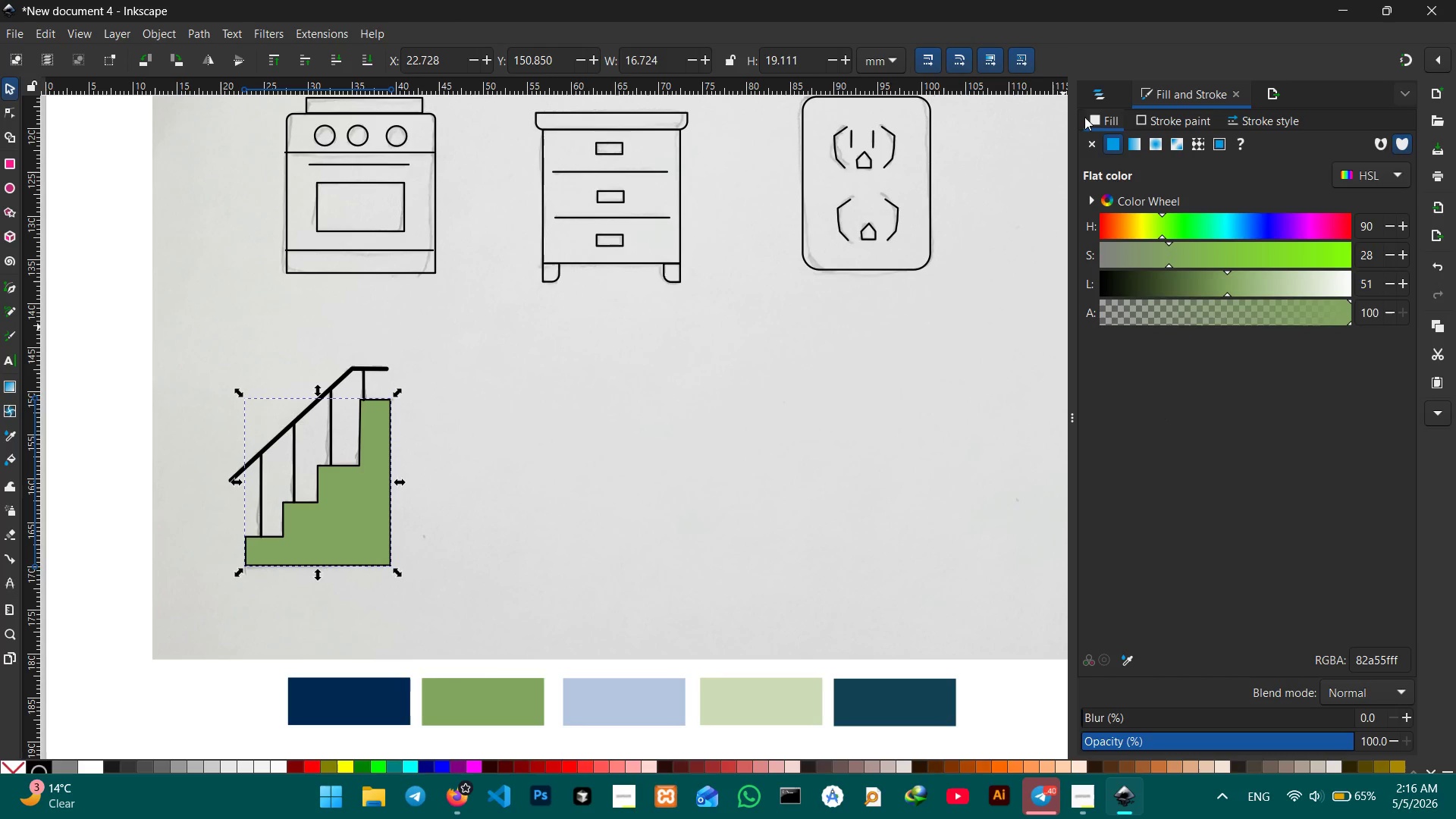 
left_click([1172, 117])
 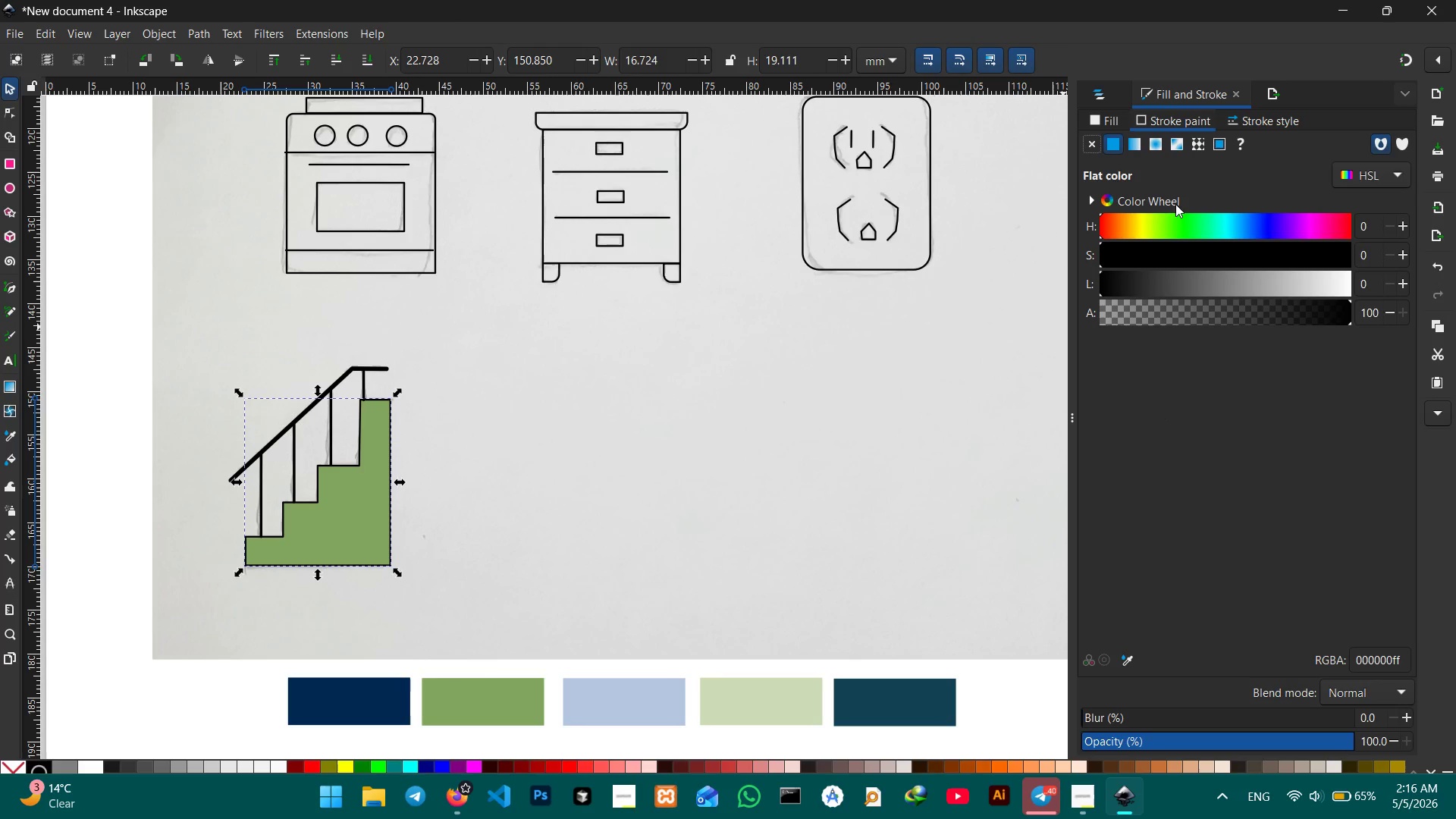 
left_click([1131, 654])
 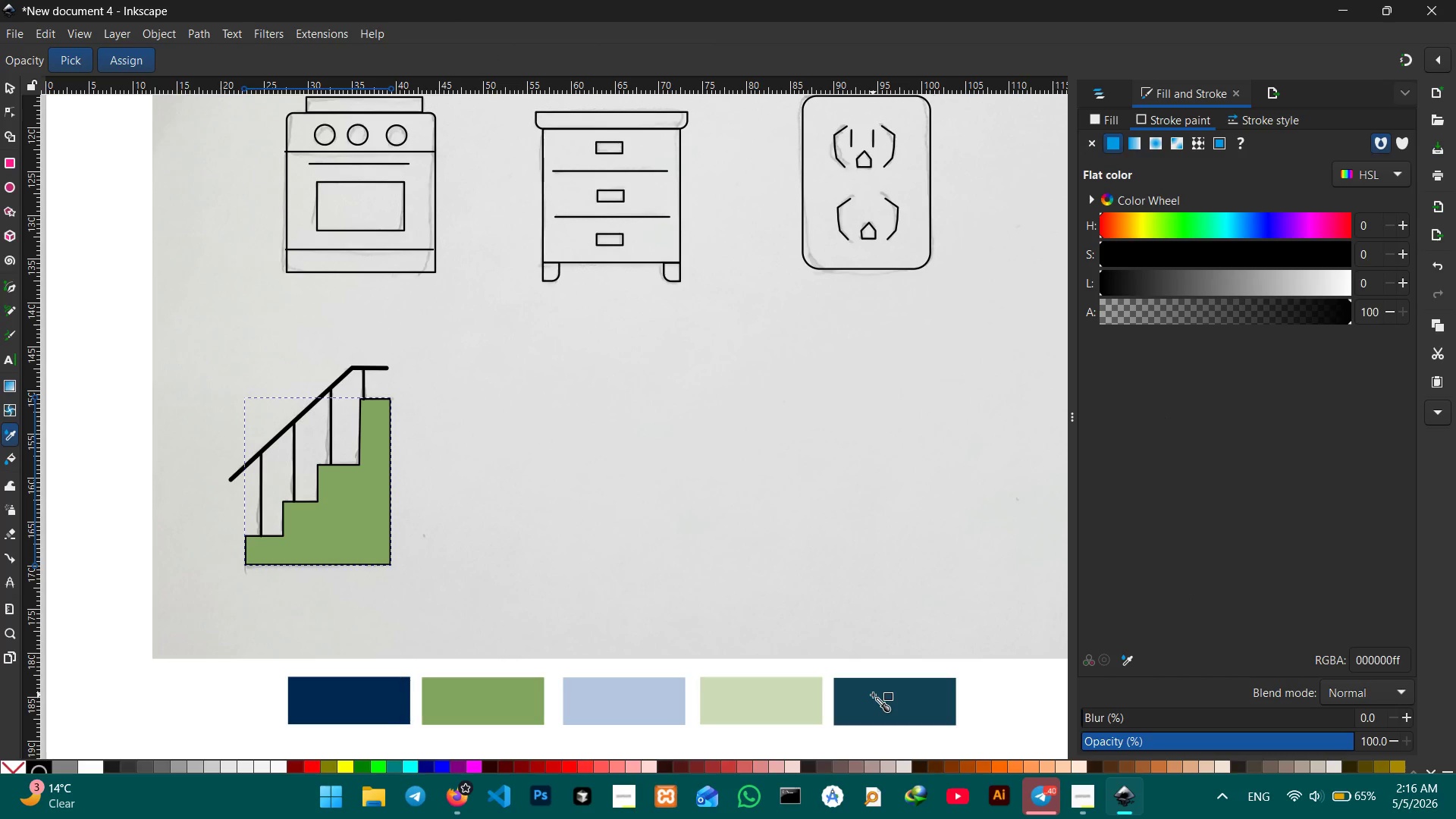 
double_click([873, 695])
 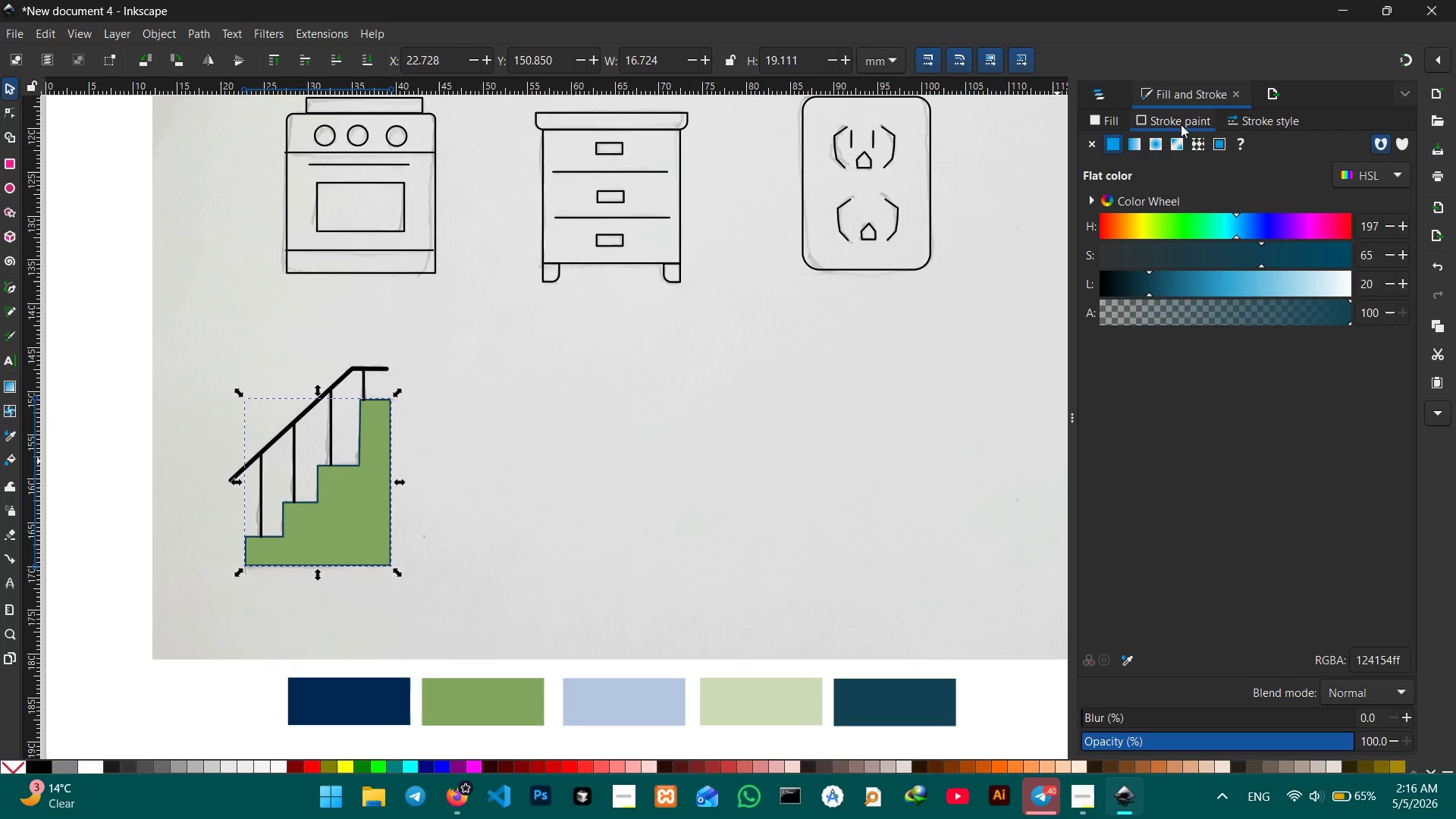 
left_click([1266, 119])
 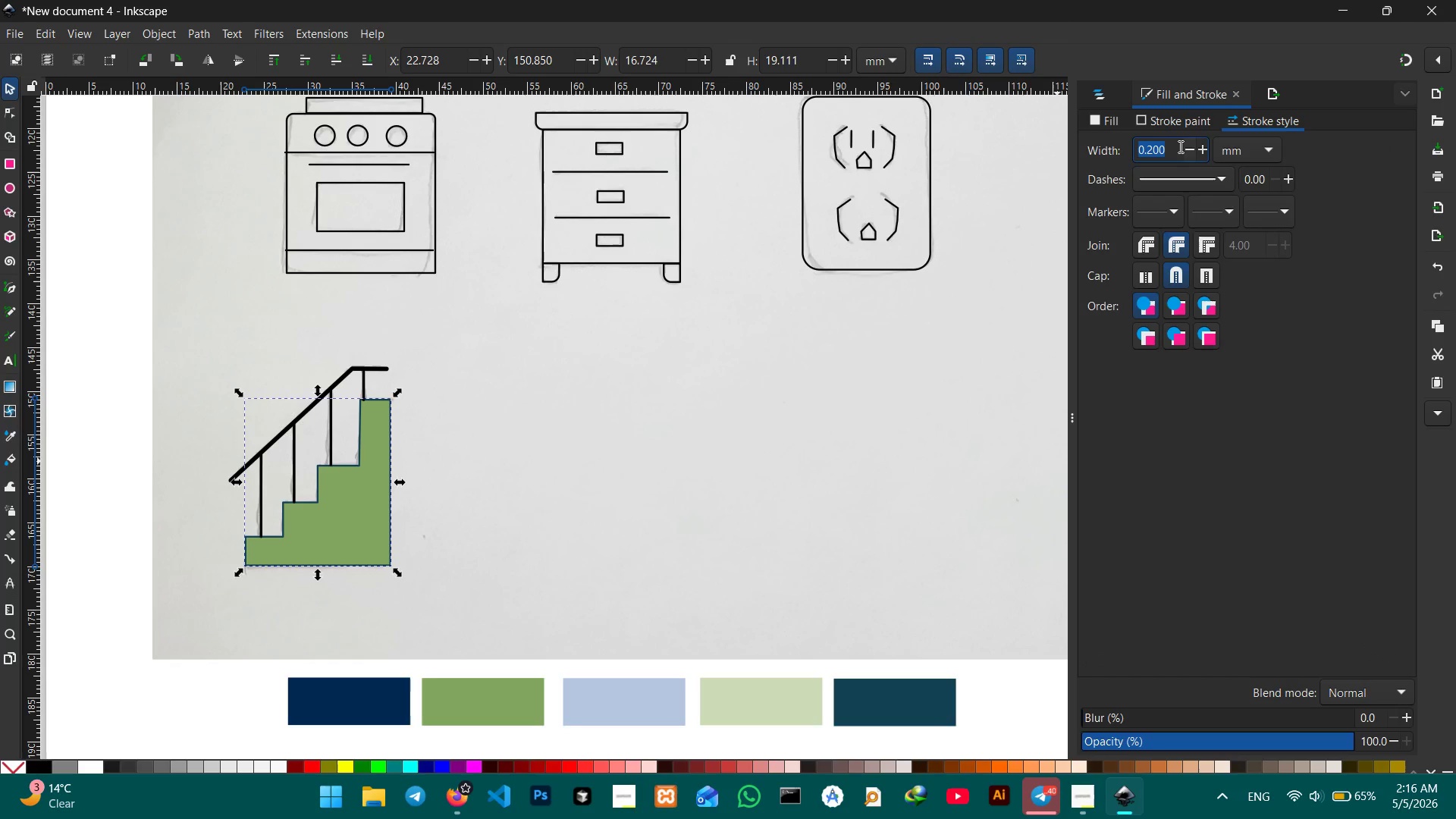 
left_click([1178, 146])
 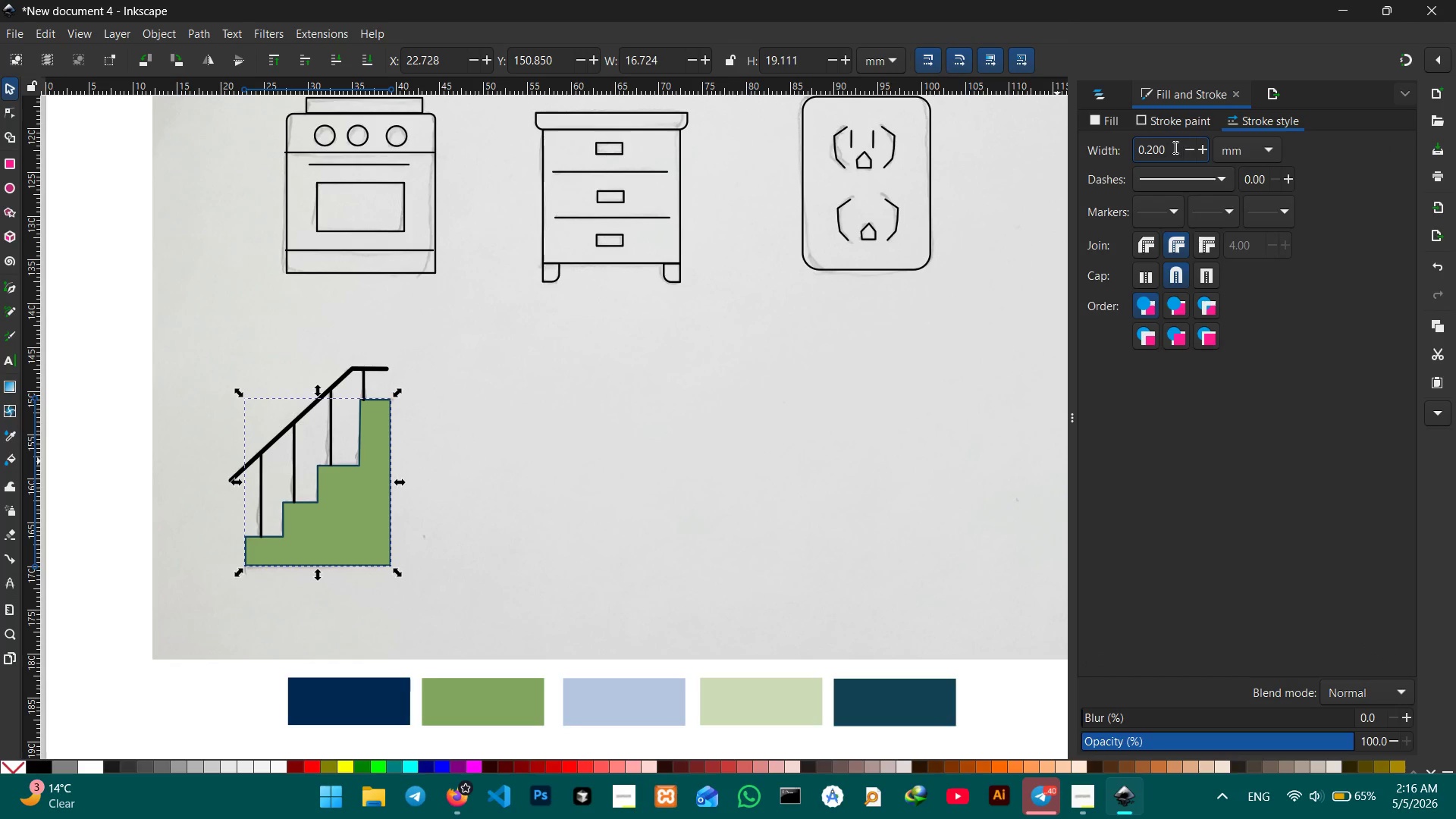 
left_click_drag(start_coordinate=[1174, 147], to_coordinate=[1145, 149])
 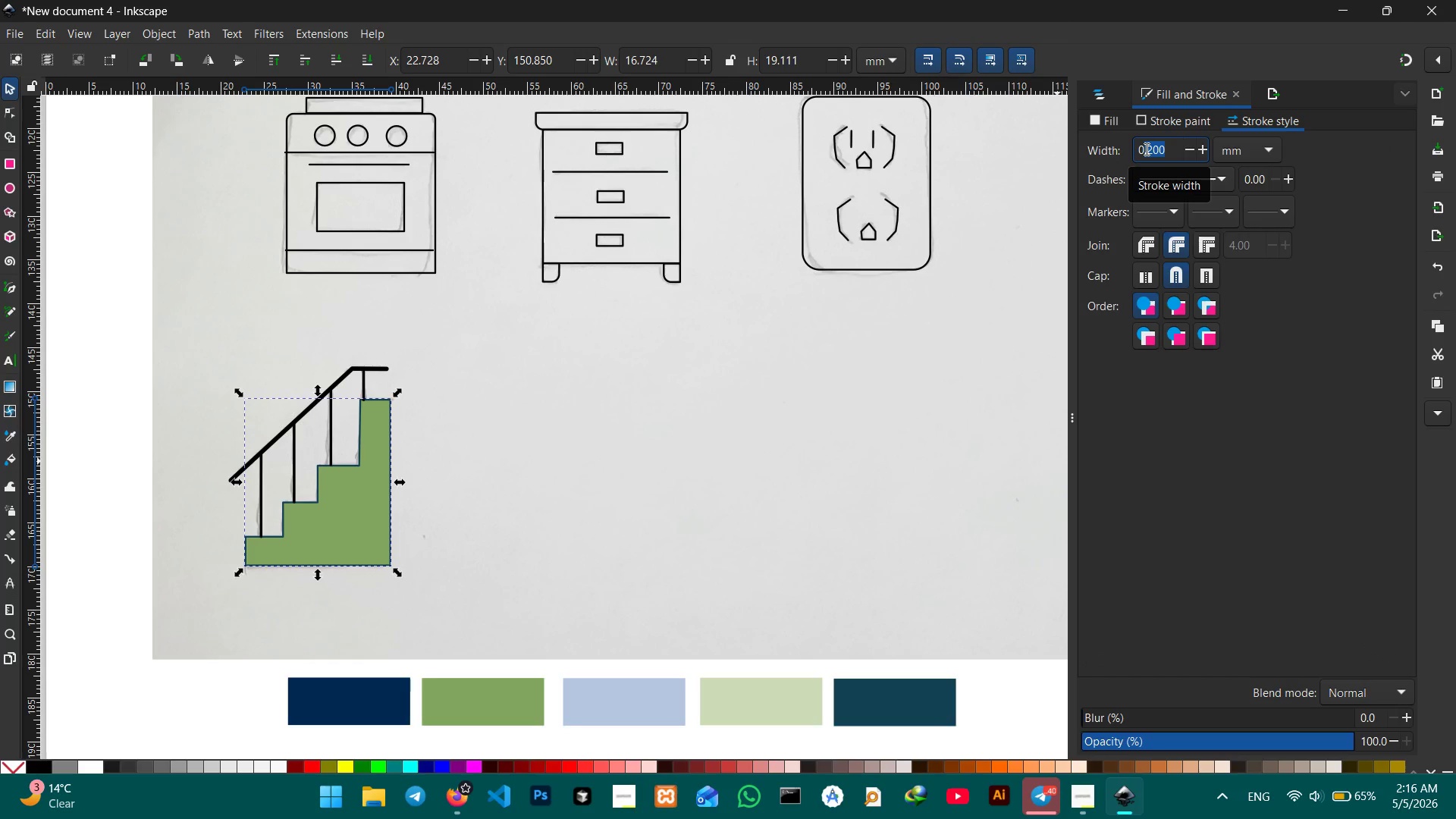 
key(Numpad4)
 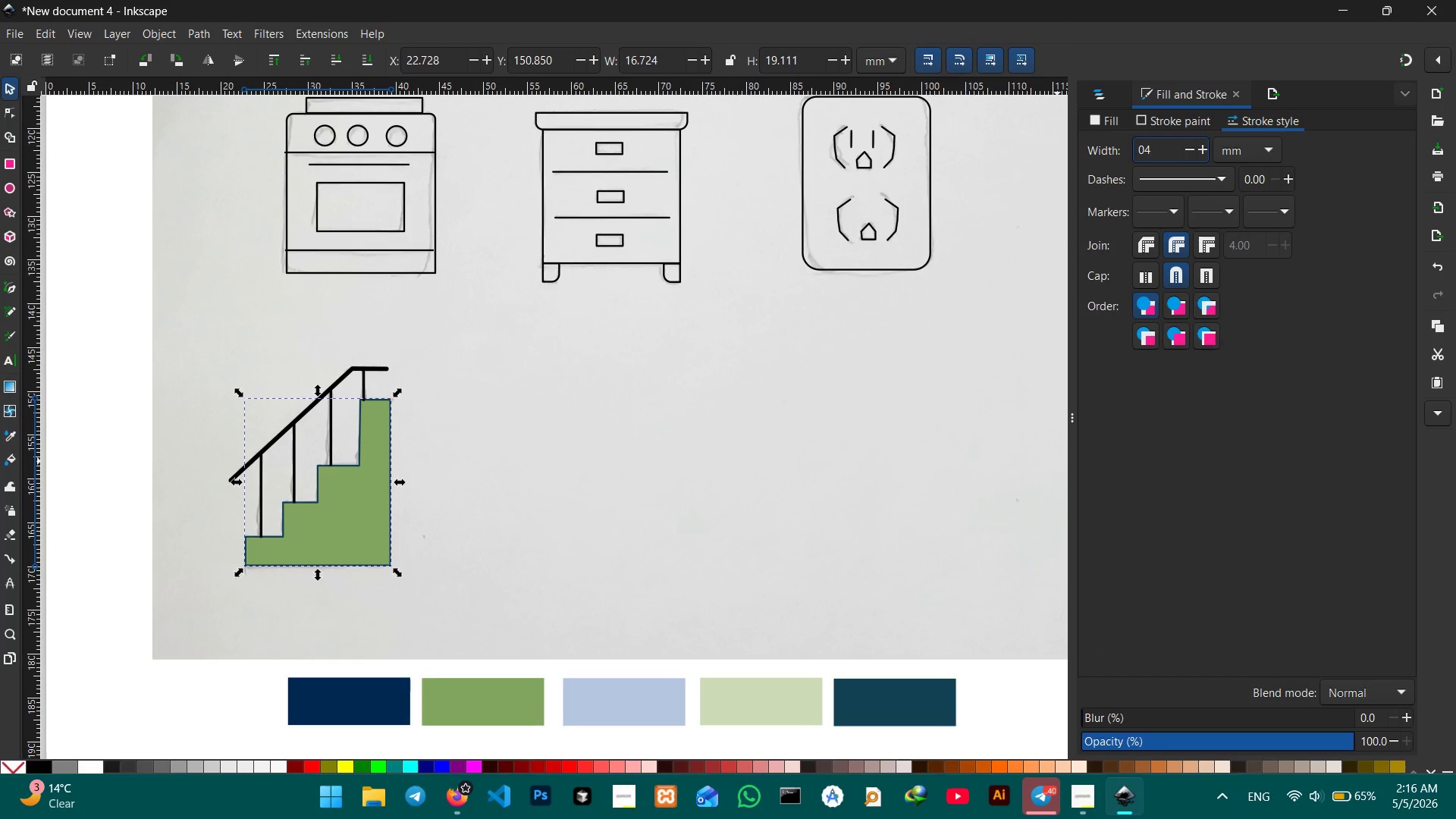 
key(Backspace)
 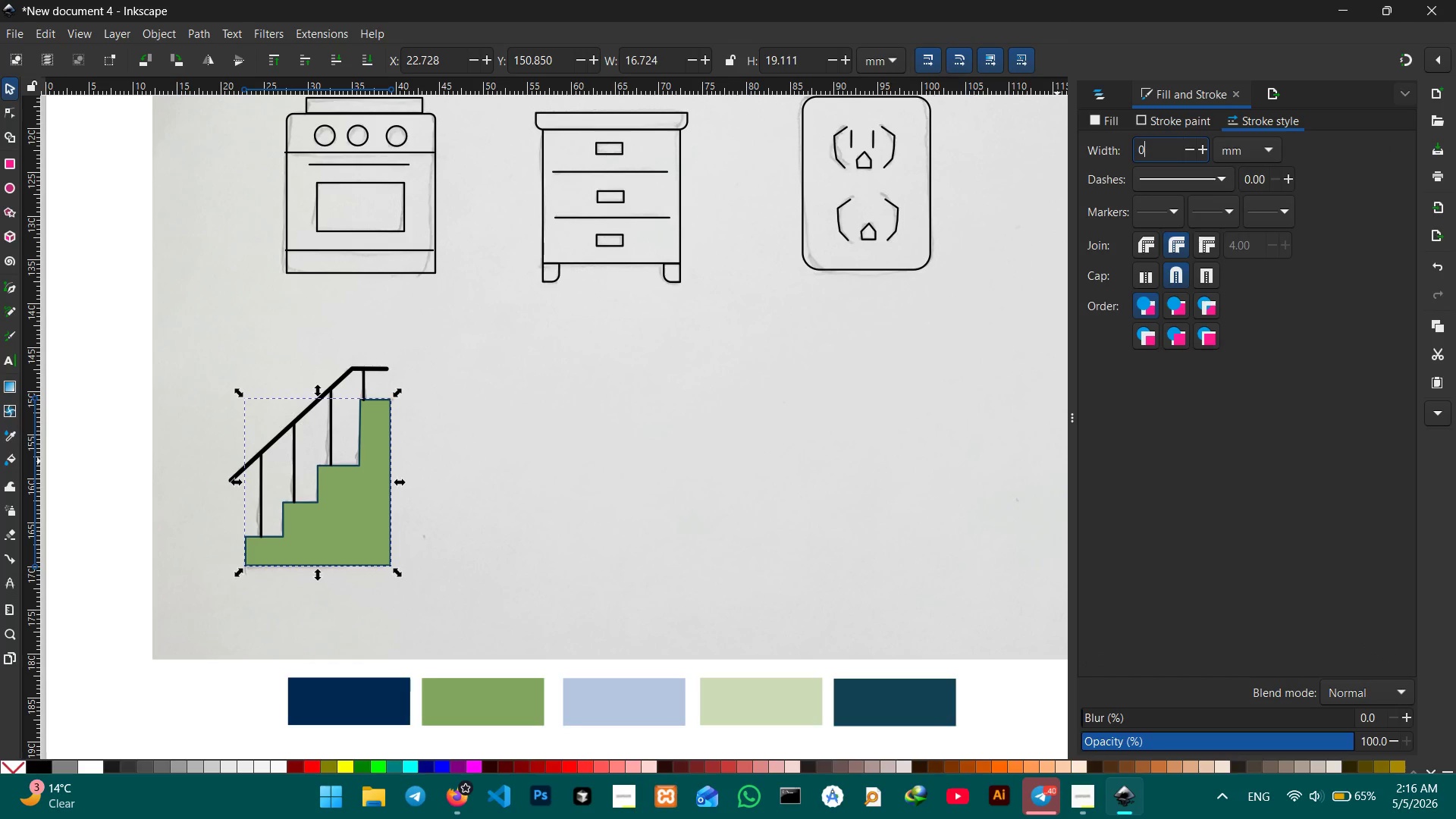 
key(NumpadDecimal)
 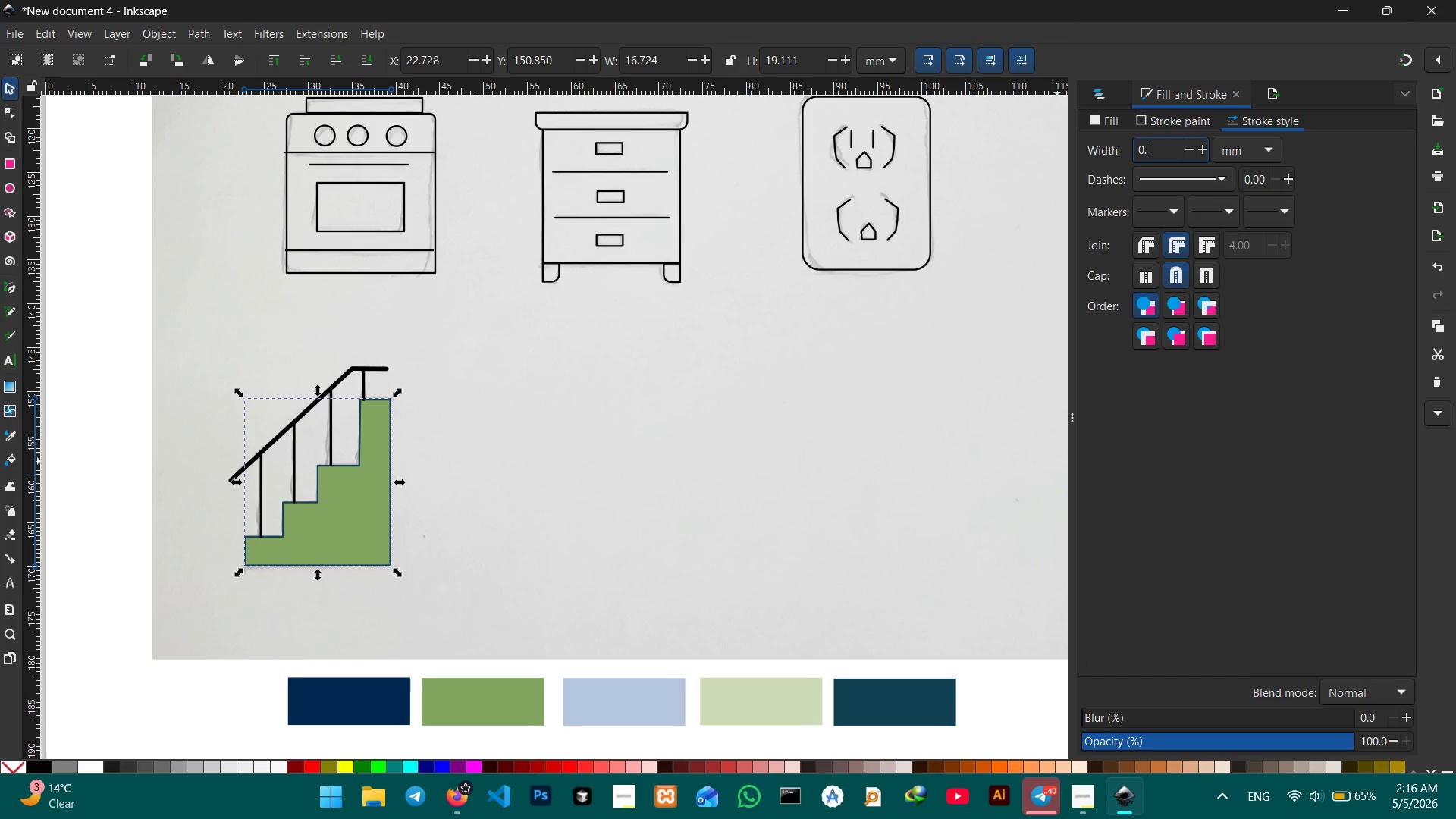 
key(Numpad4)
 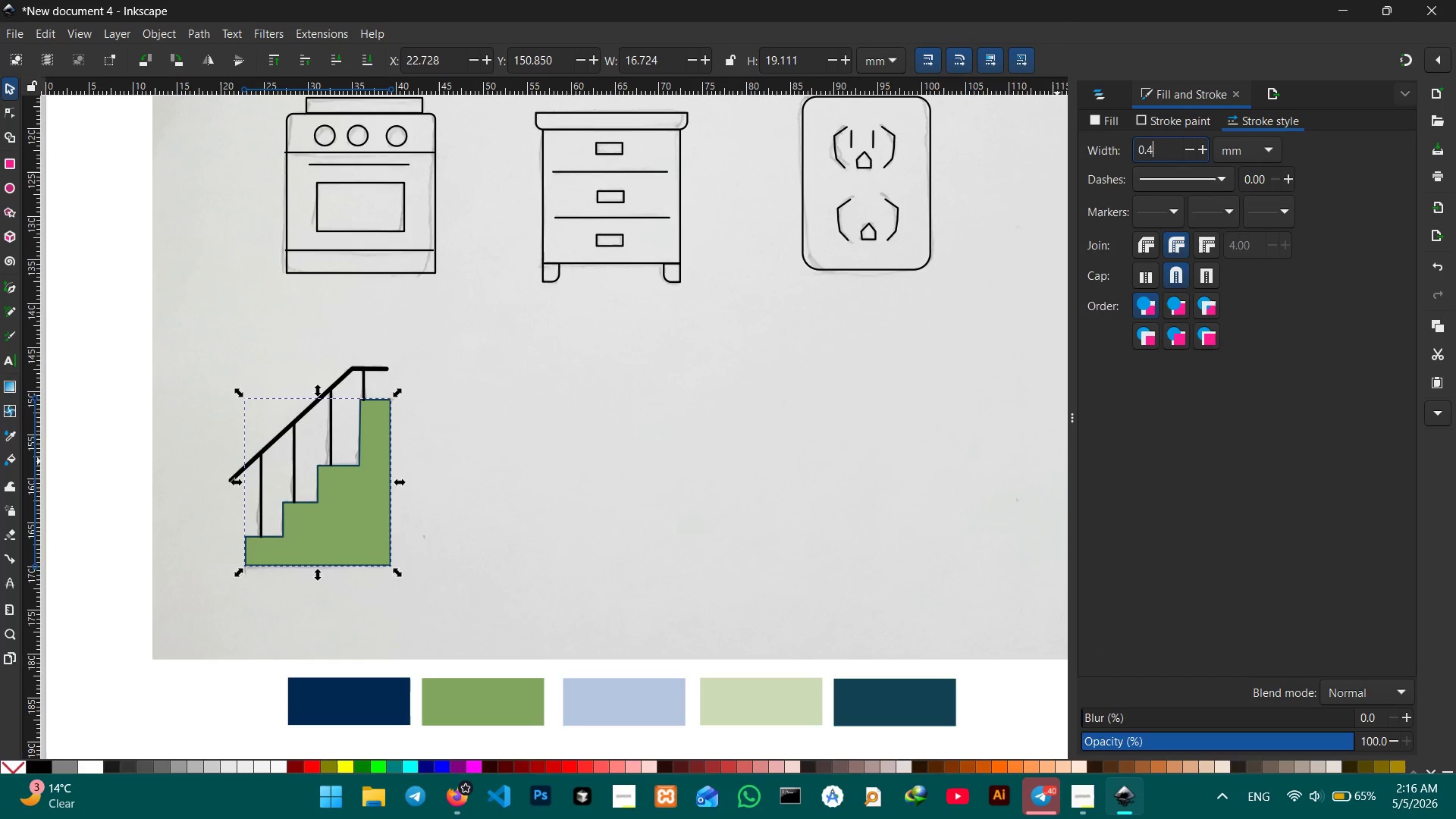 
key(Enter)
 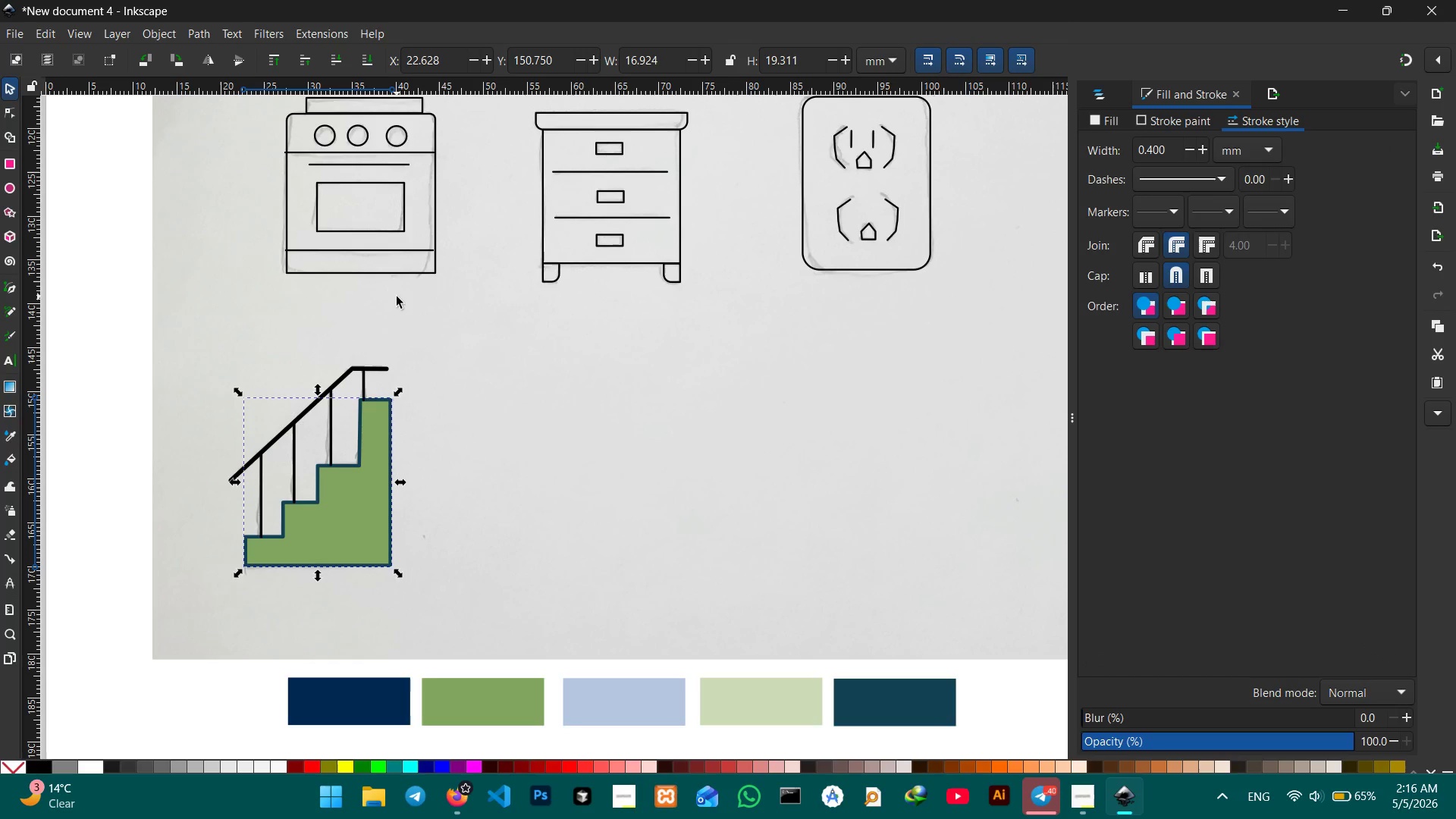 
left_click([397, 297])
 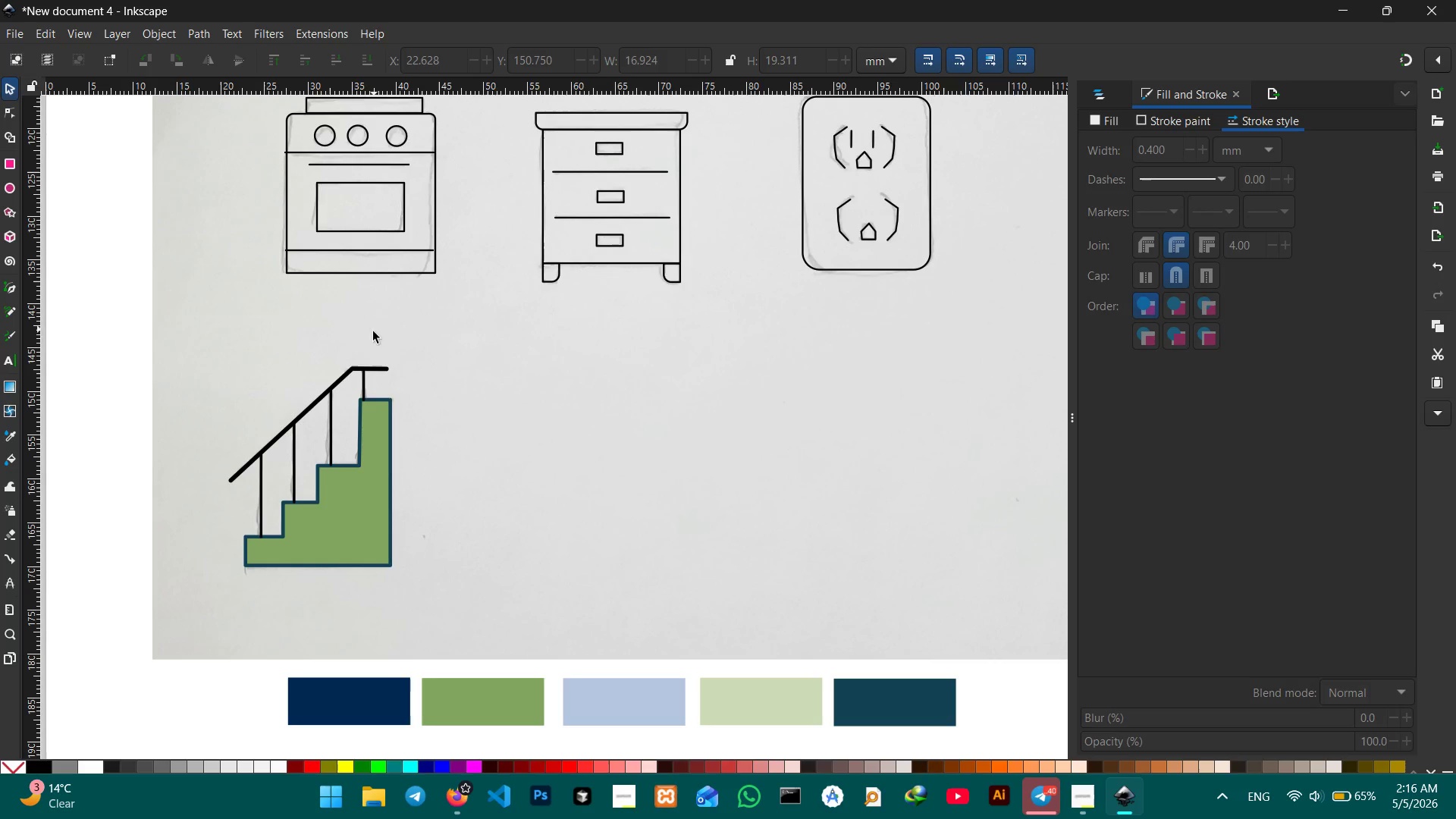 
left_click([366, 370])
 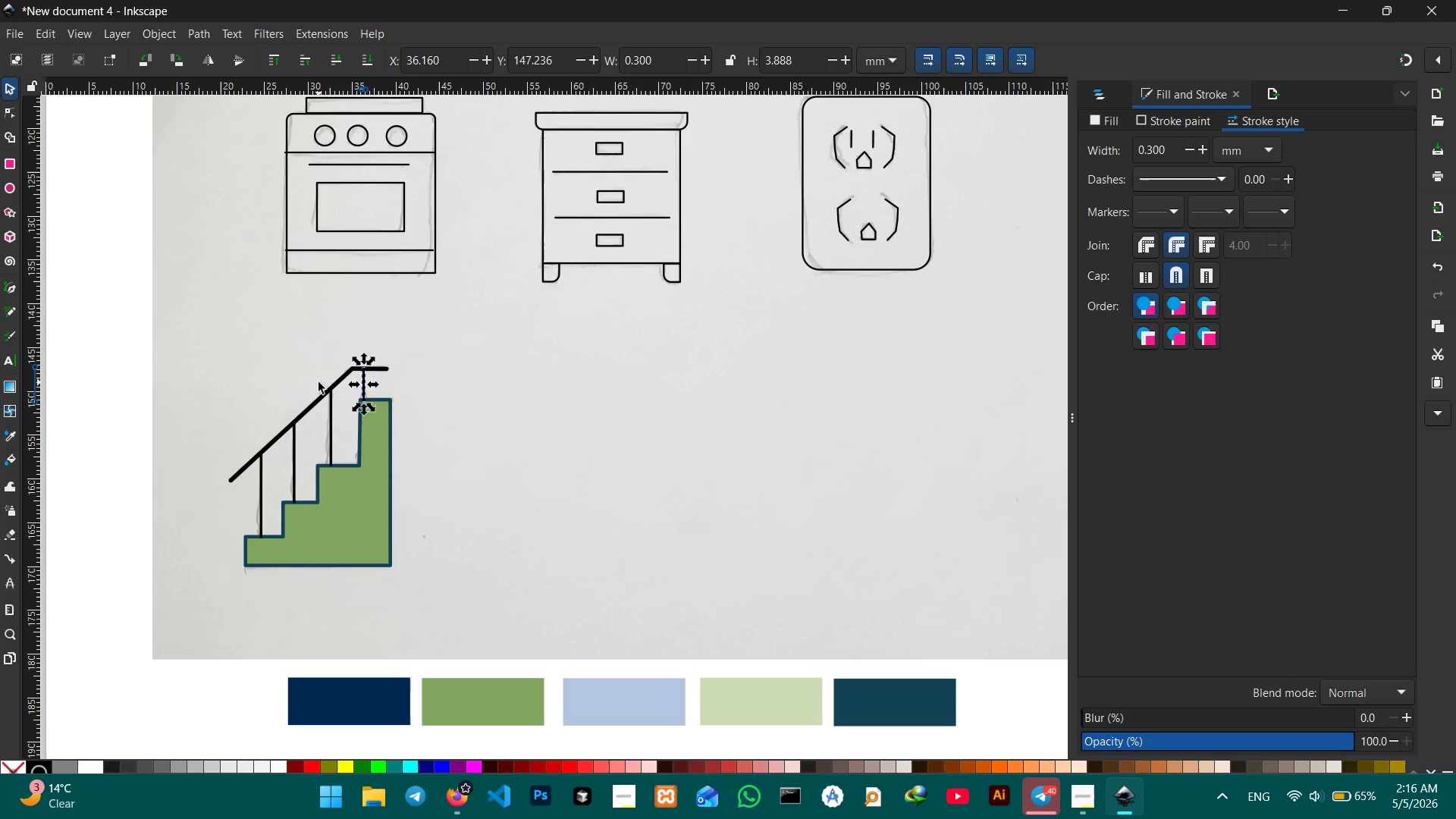 
left_click([317, 406])
 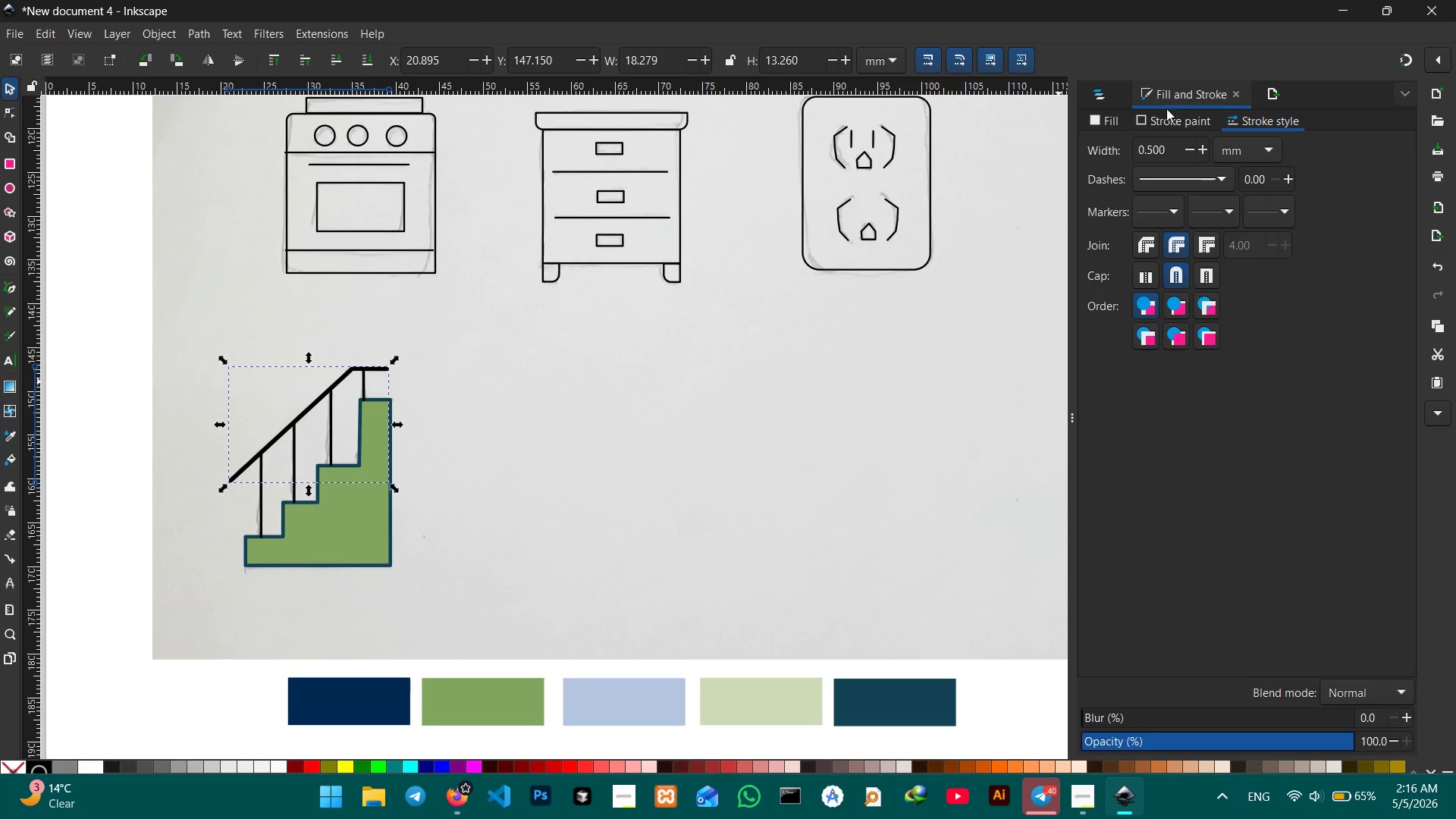 
left_click([1157, 118])
 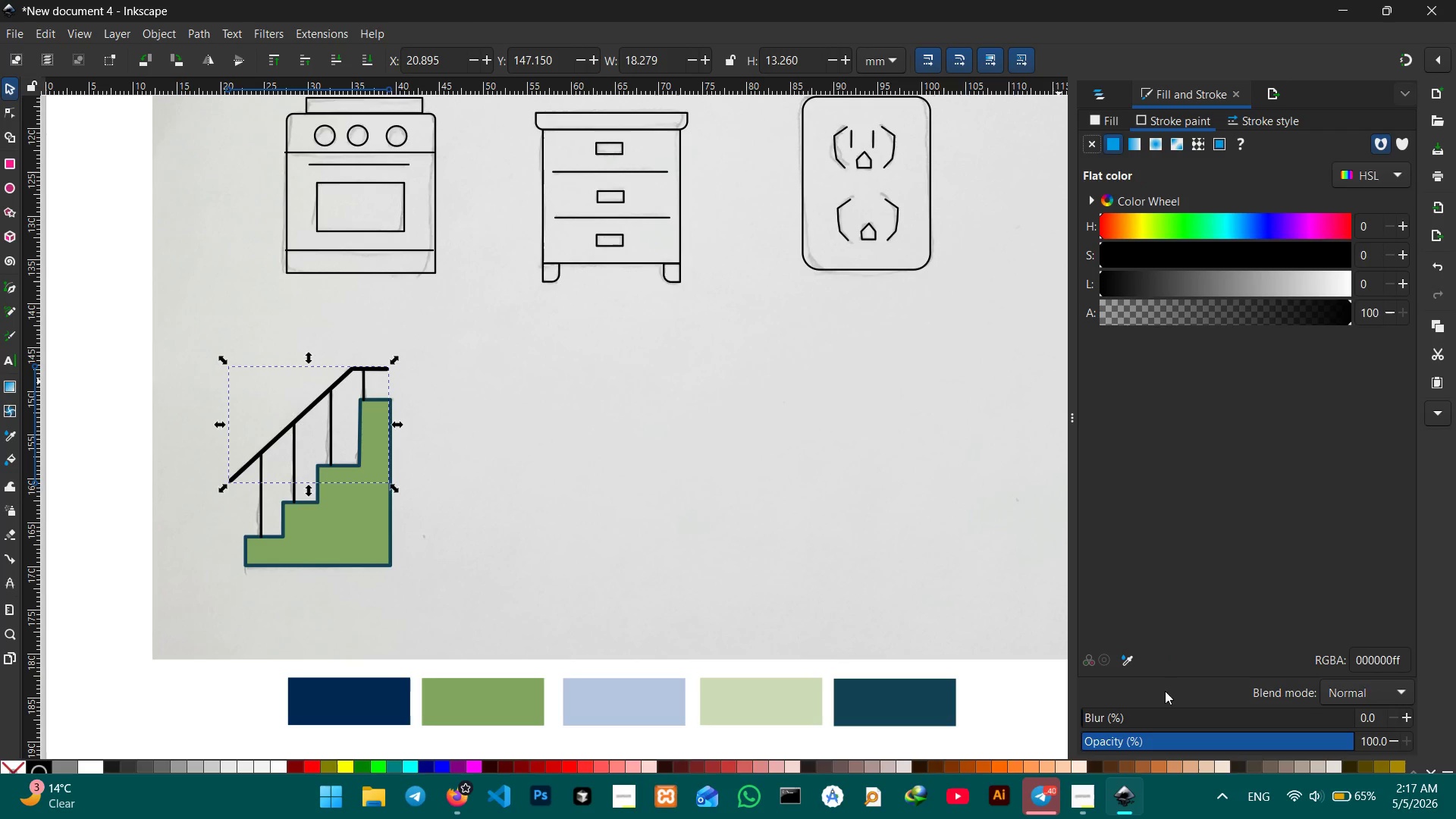 
left_click([1128, 664])
 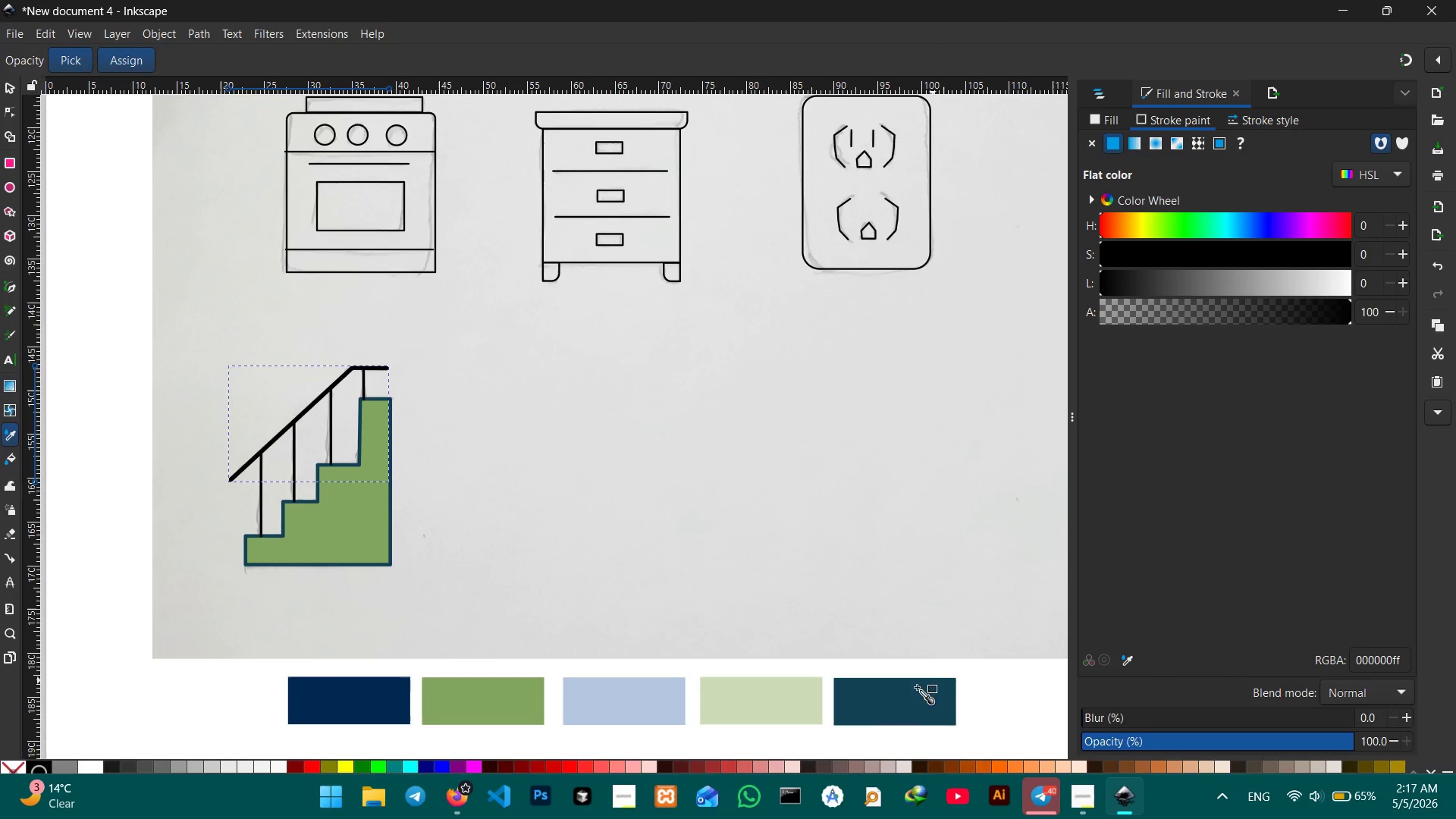 
double_click([903, 711])
 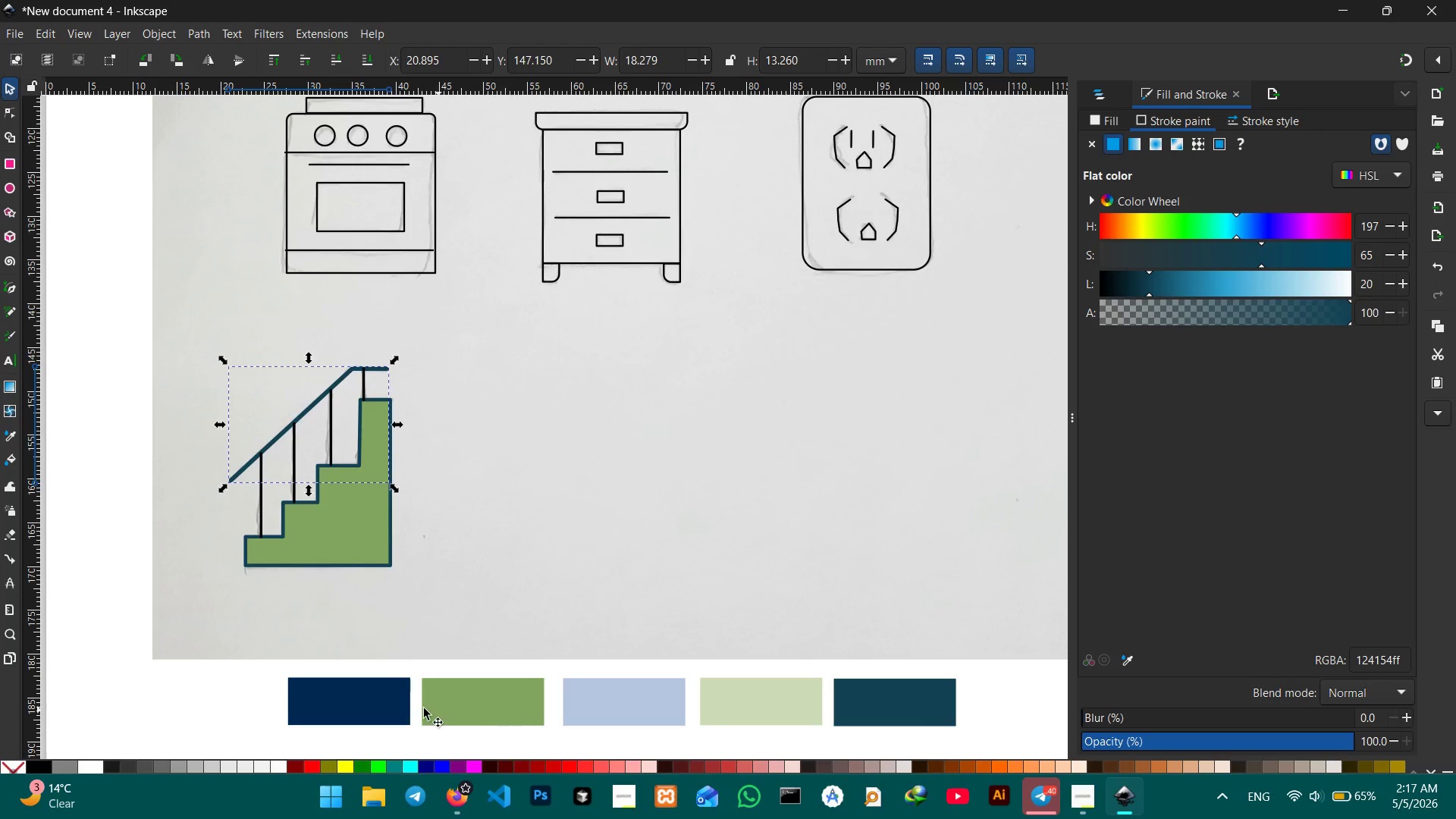 
left_click([469, 707])
 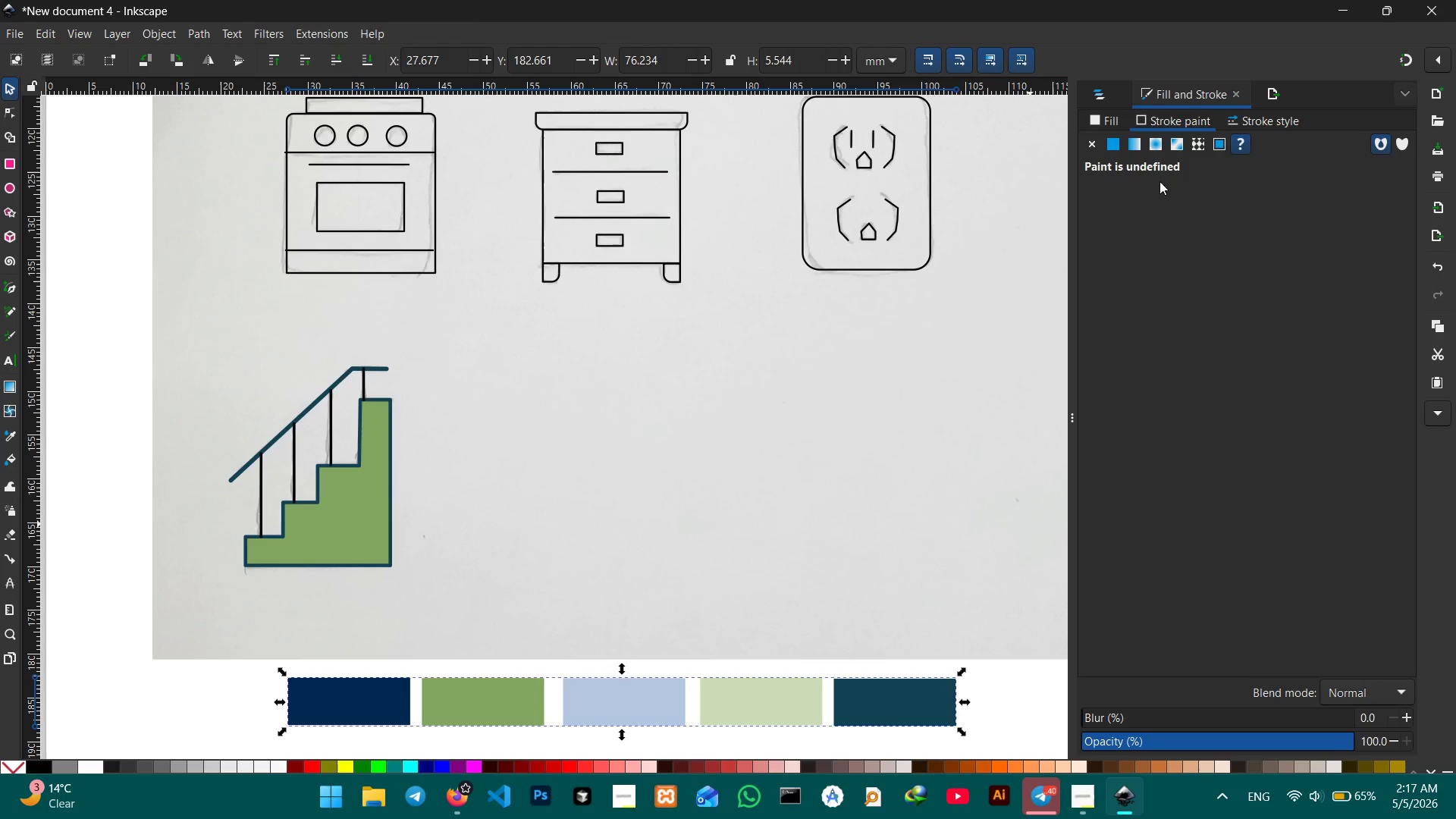 
left_click([385, 478])
 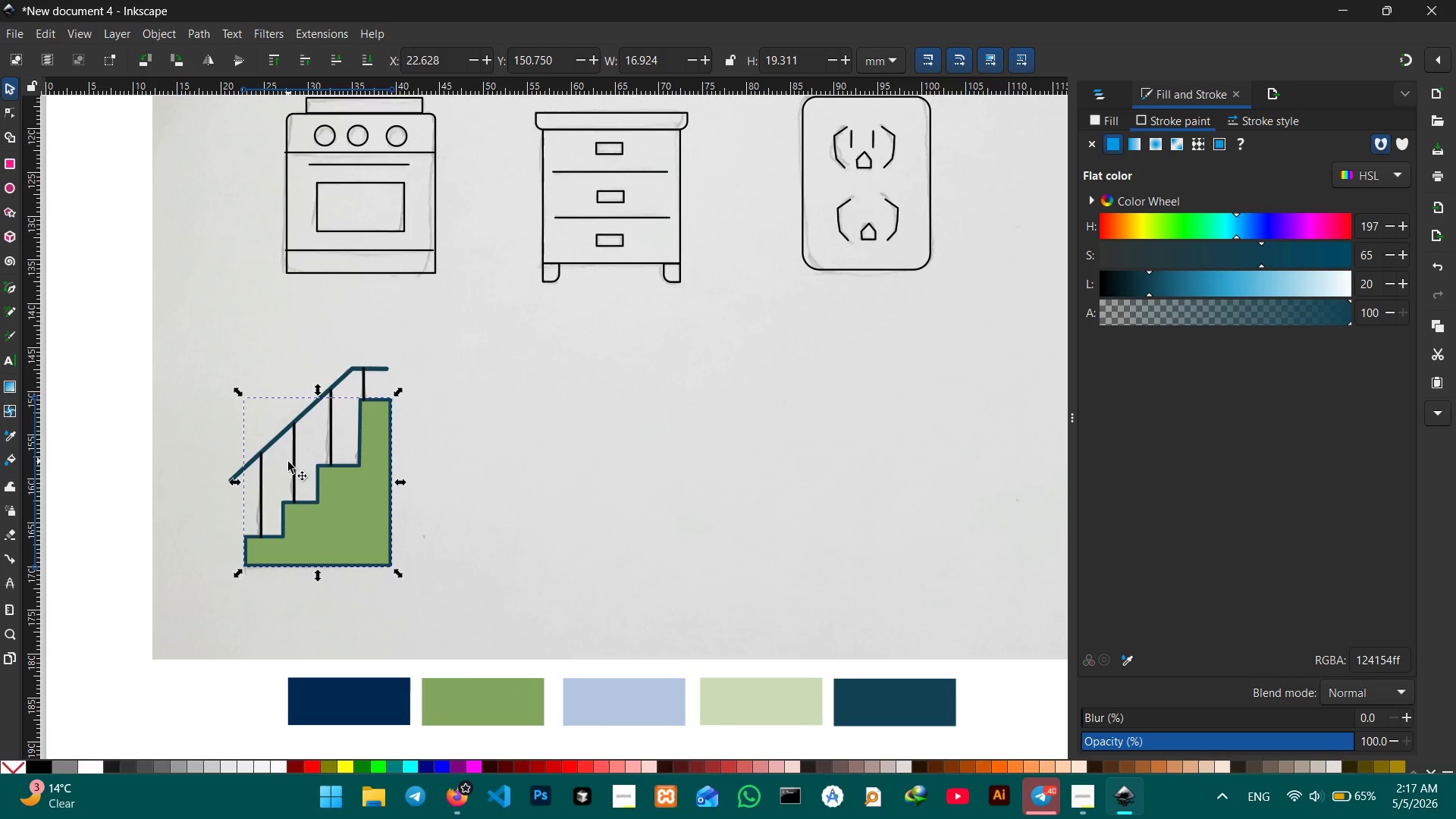 
left_click([736, 438])
 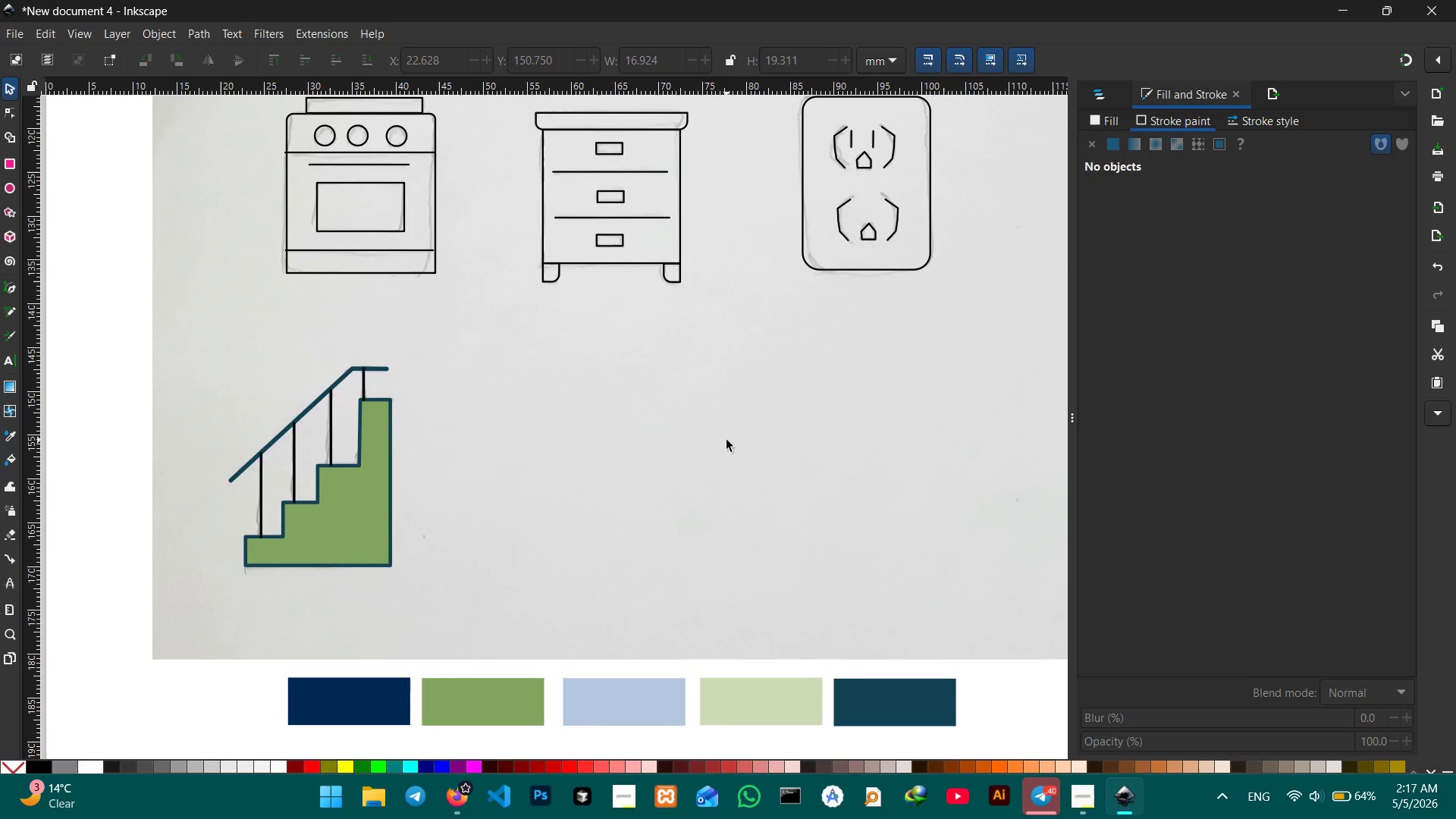 
wait(8.69)
 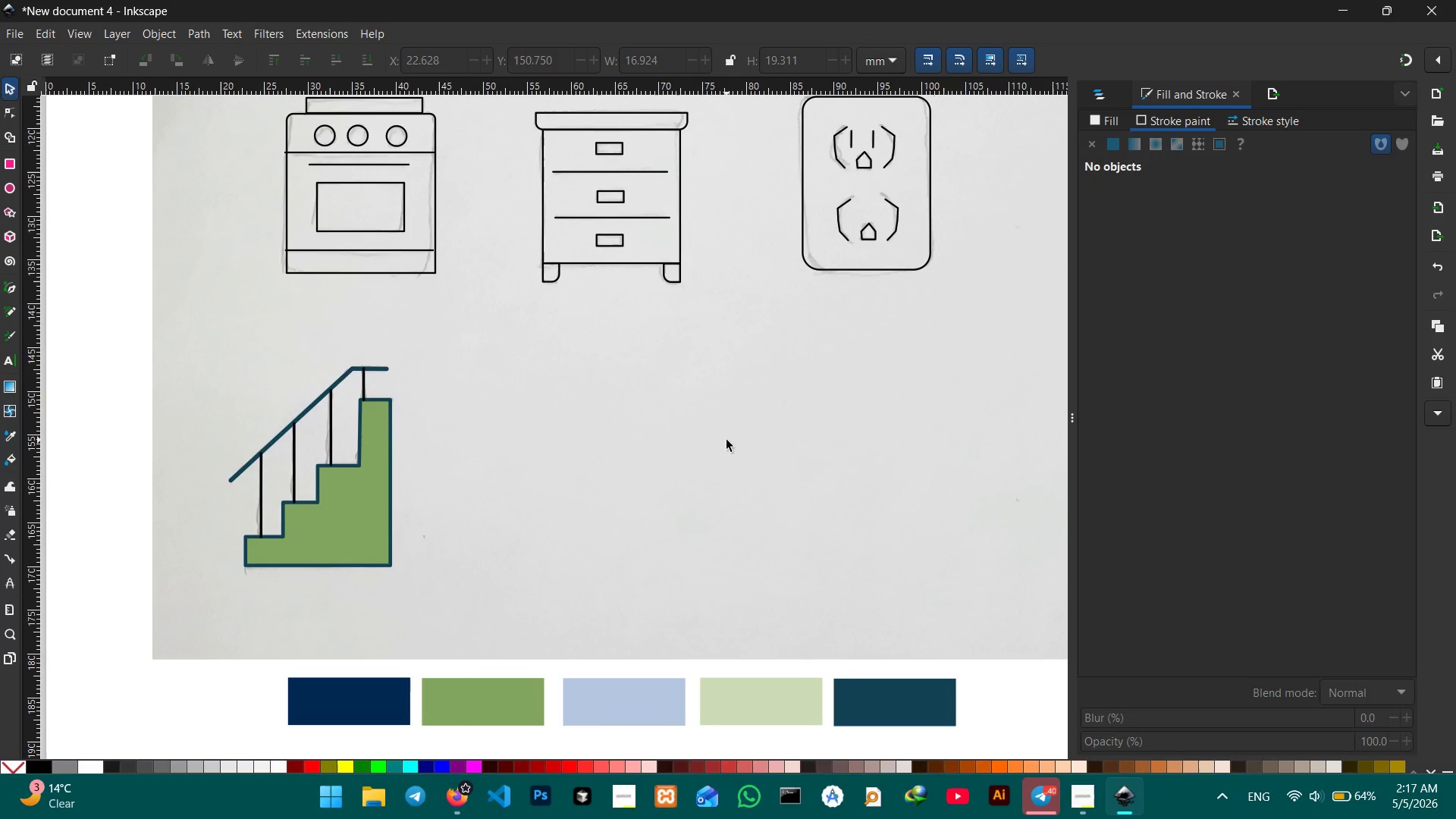 
scroll: coordinate [472, 439], scroll_direction: up, amount: 2.0
 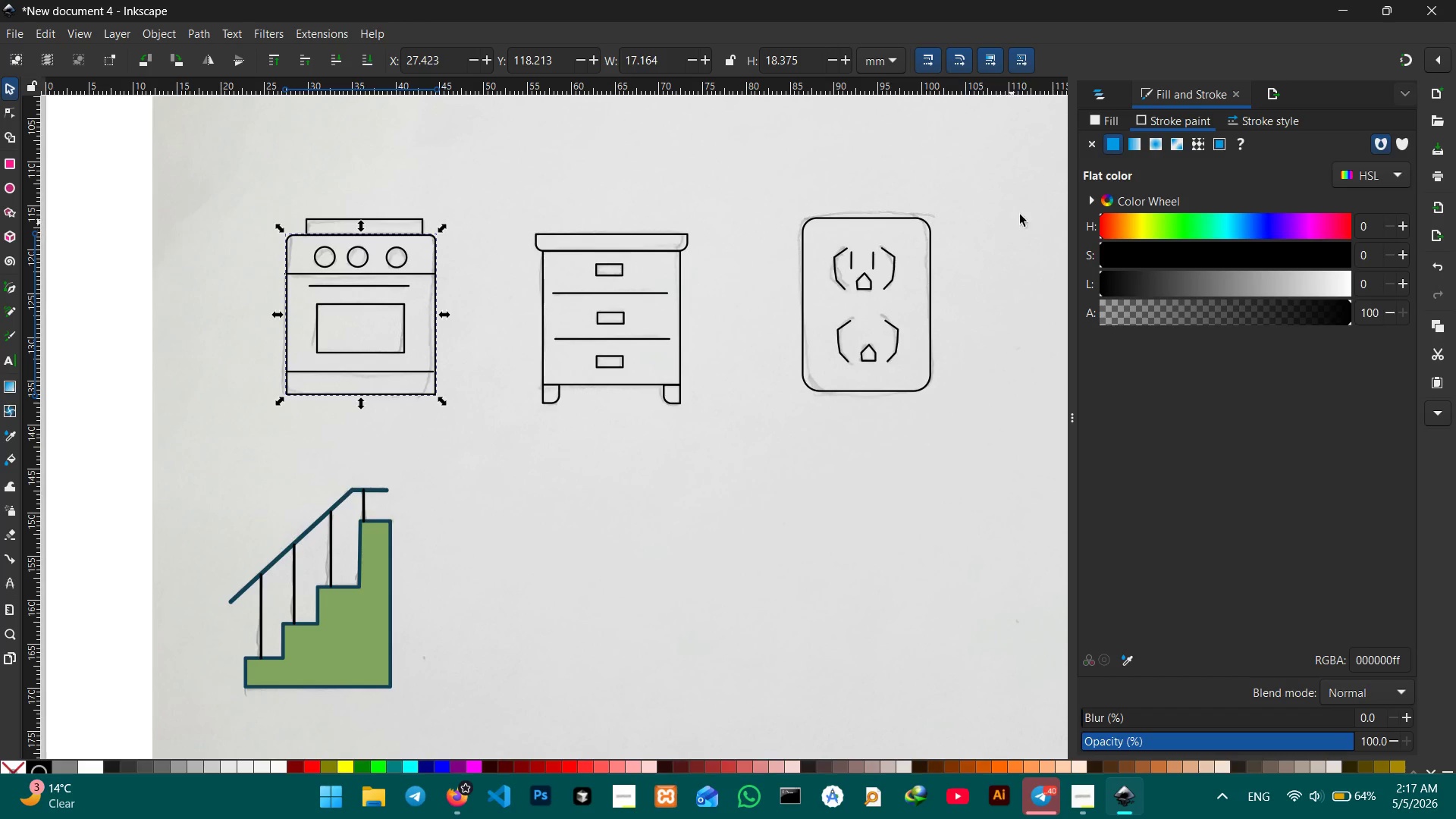 
left_click([1111, 125])
 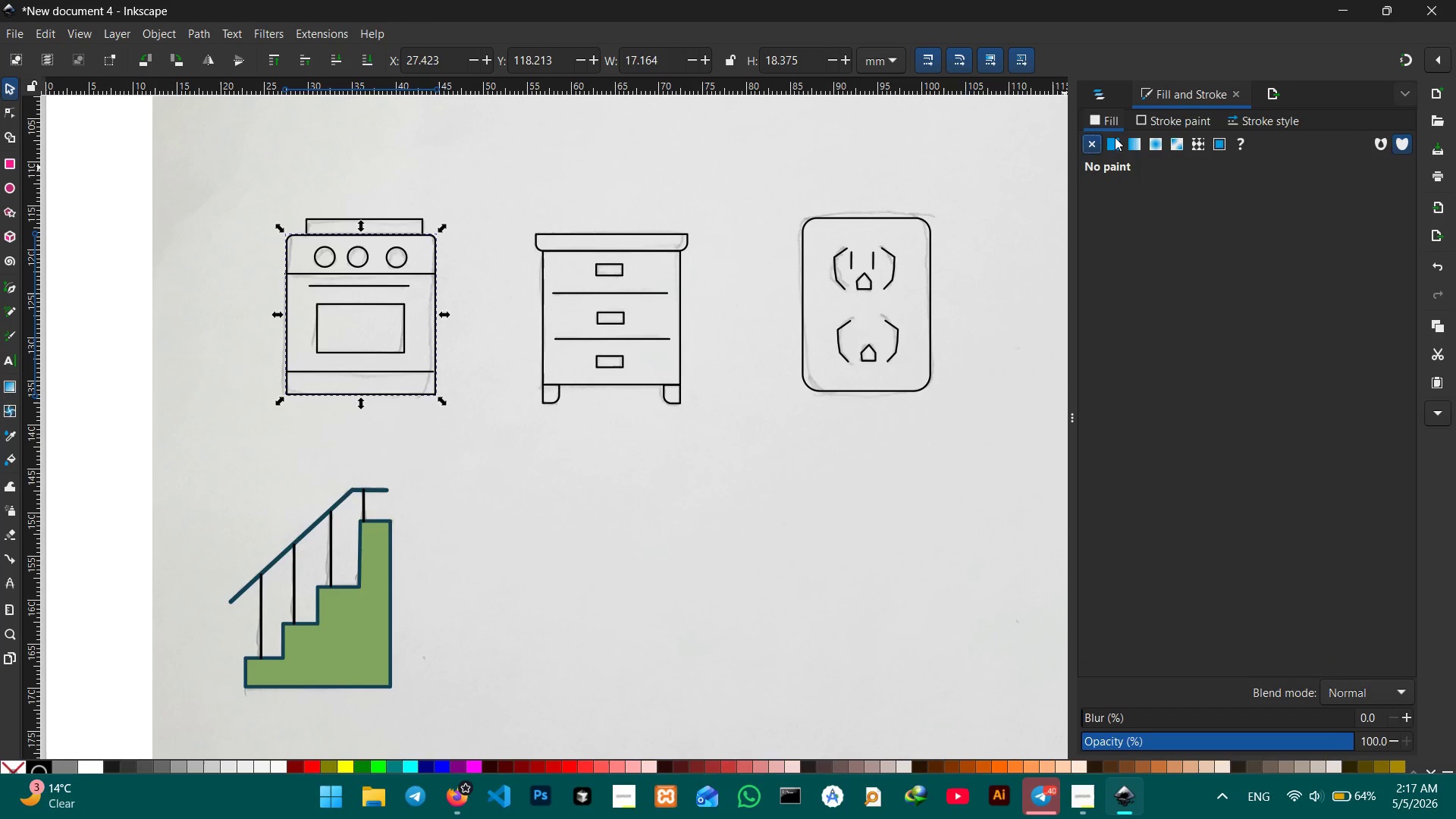 
double_click([1115, 138])
 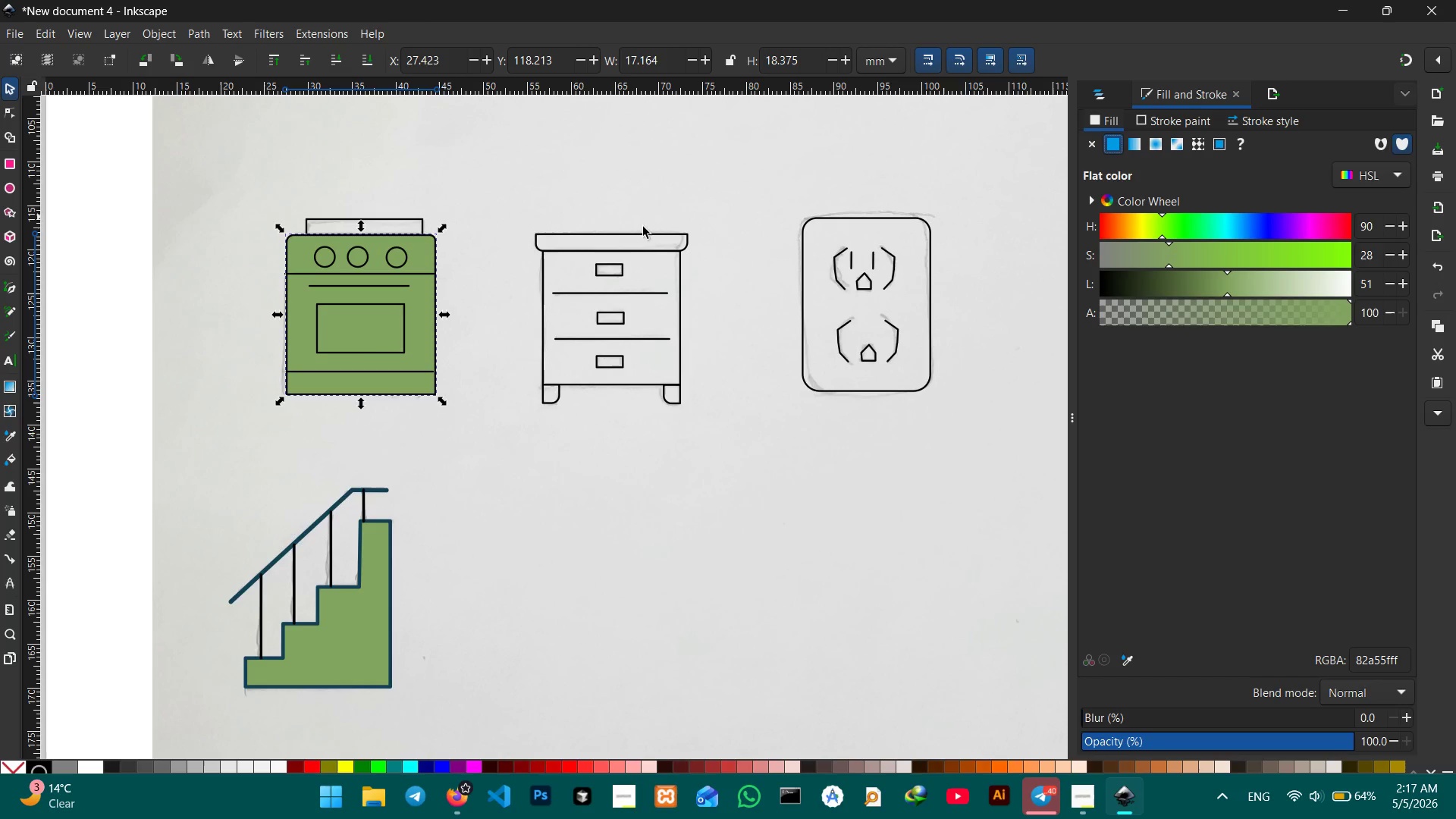 
left_click([355, 338])
 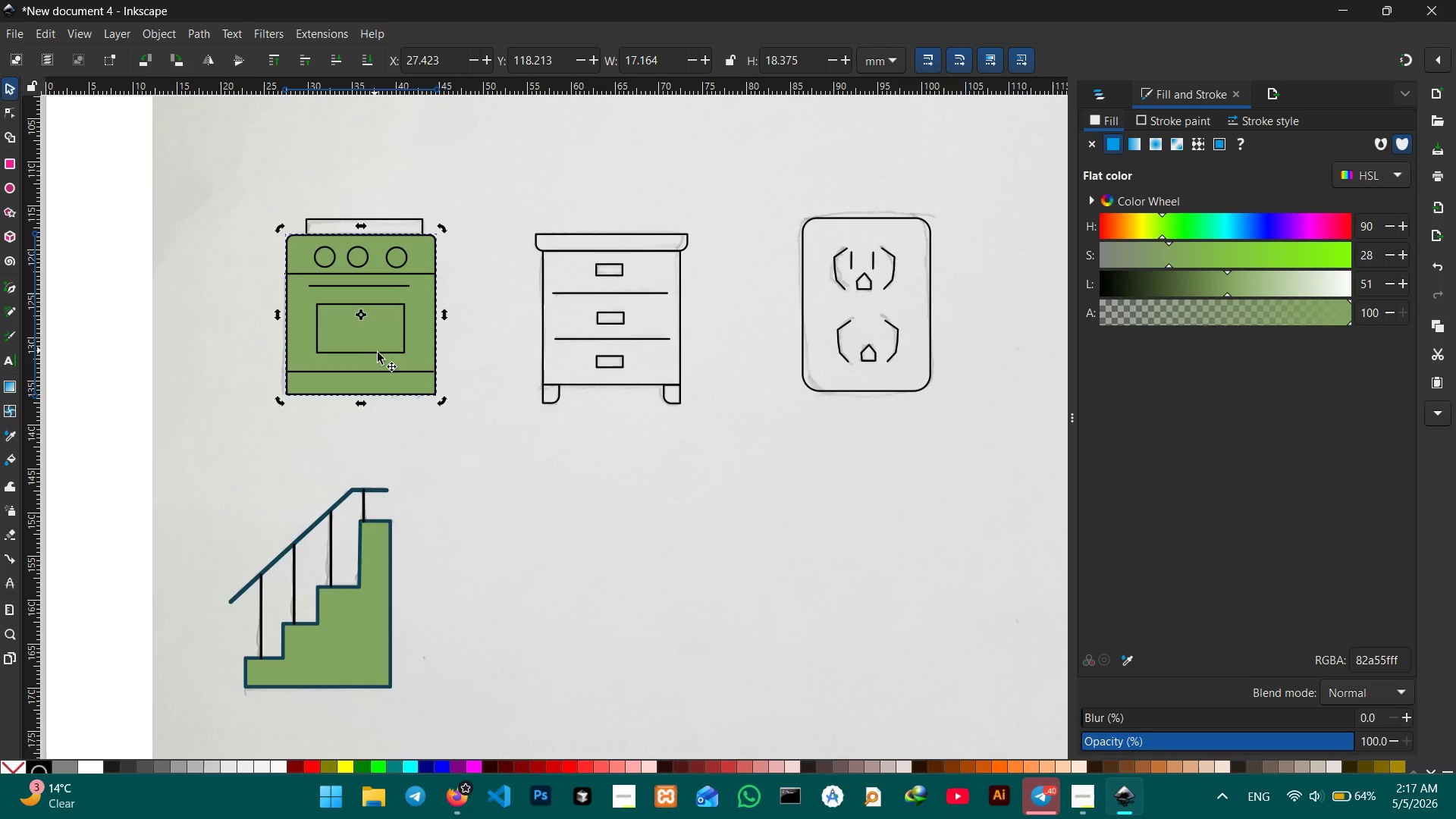 
left_click([381, 355])
 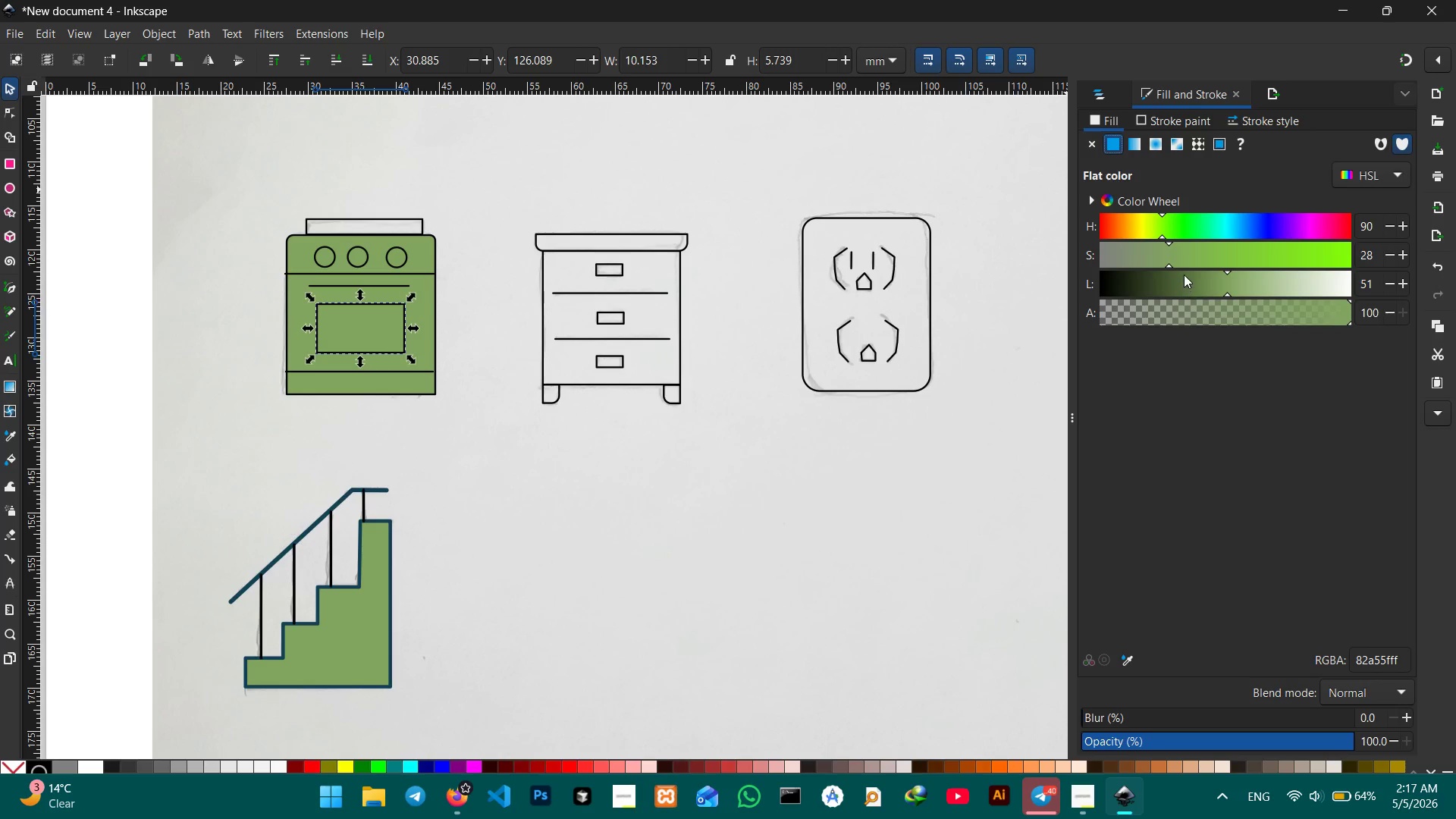 
left_click_drag(start_coordinate=[1225, 270], to_coordinate=[1353, 270])
 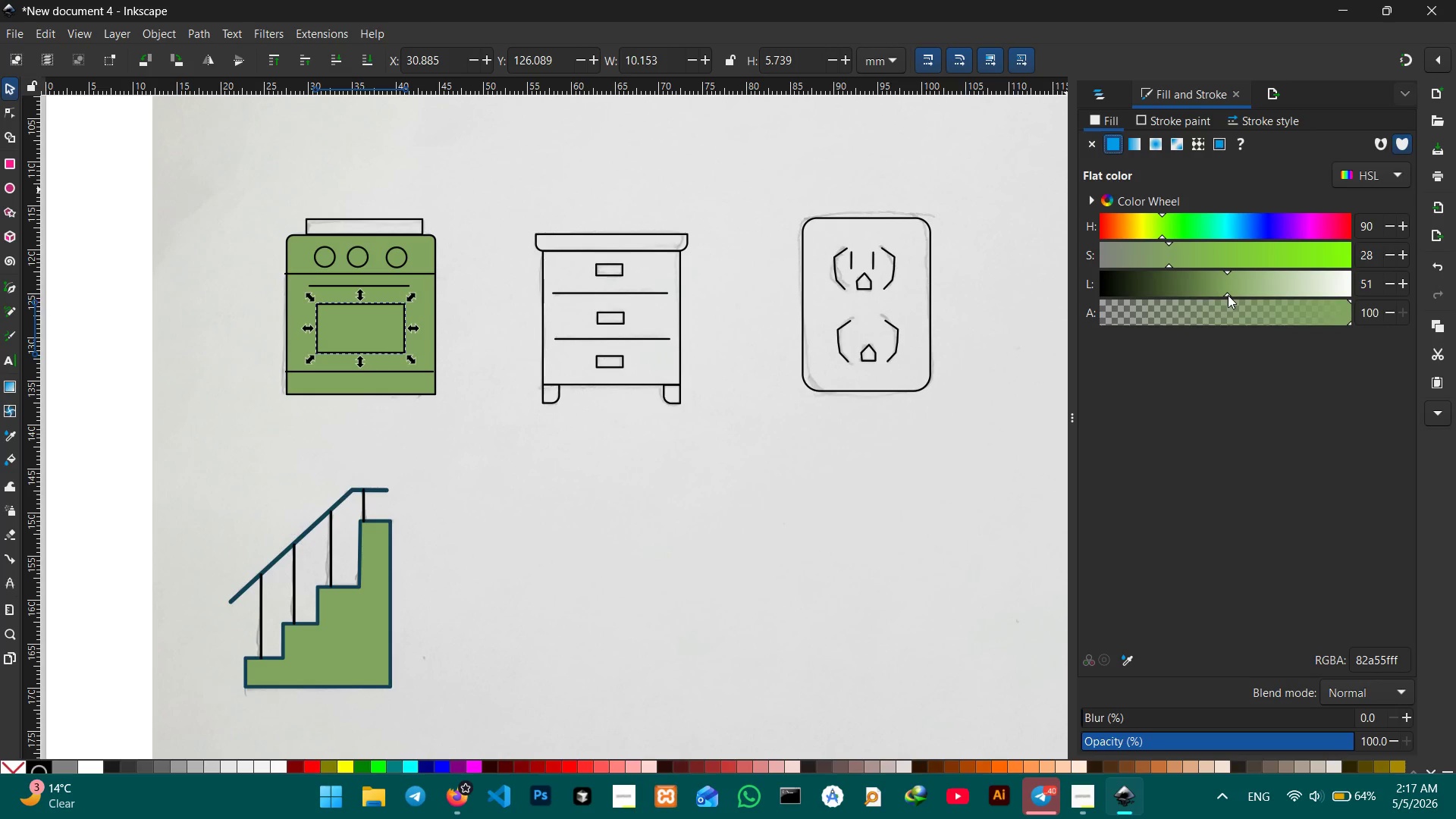 
left_click_drag(start_coordinate=[1228, 295], to_coordinate=[1363, 306])
 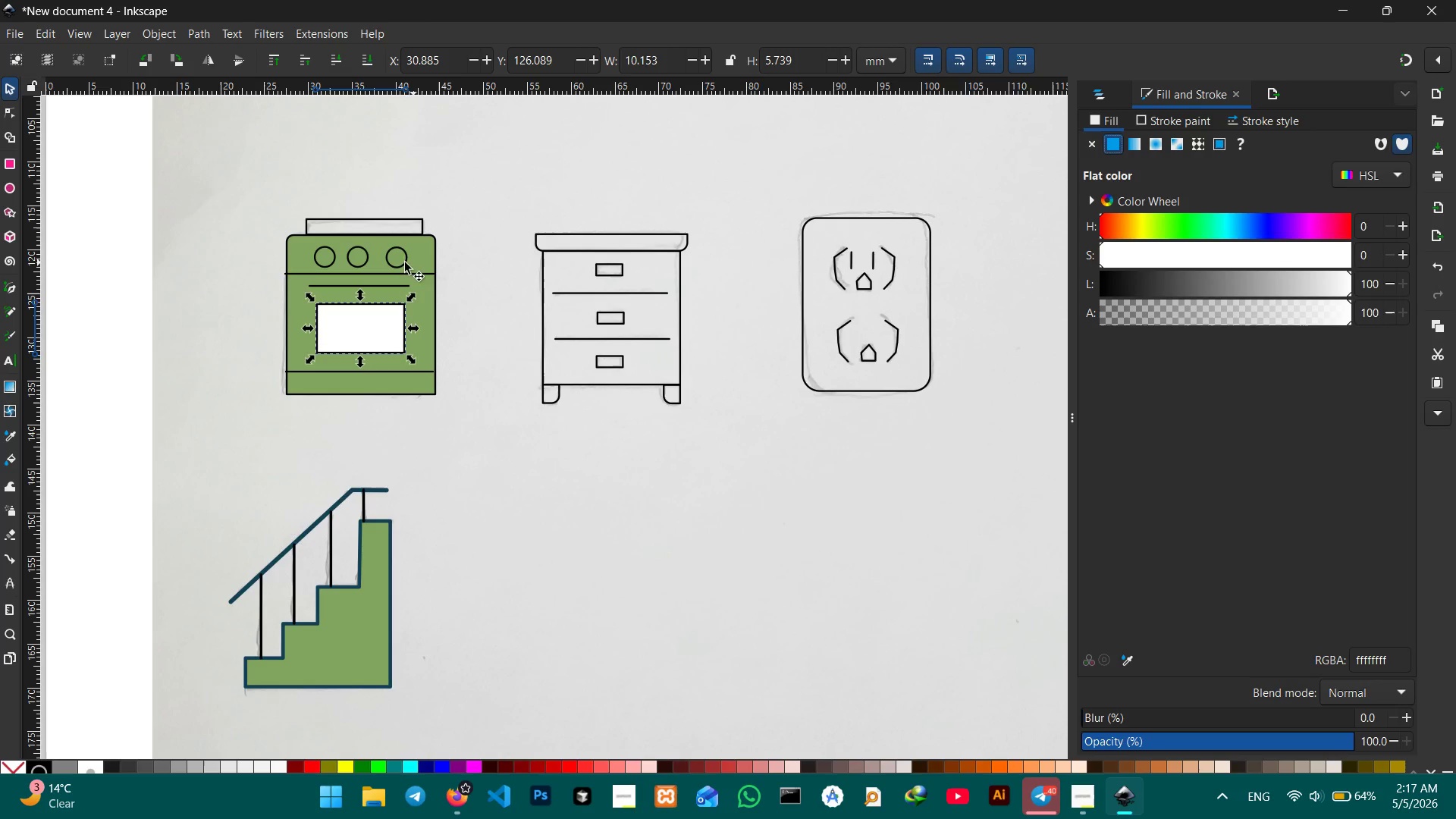 
left_click([399, 262])
 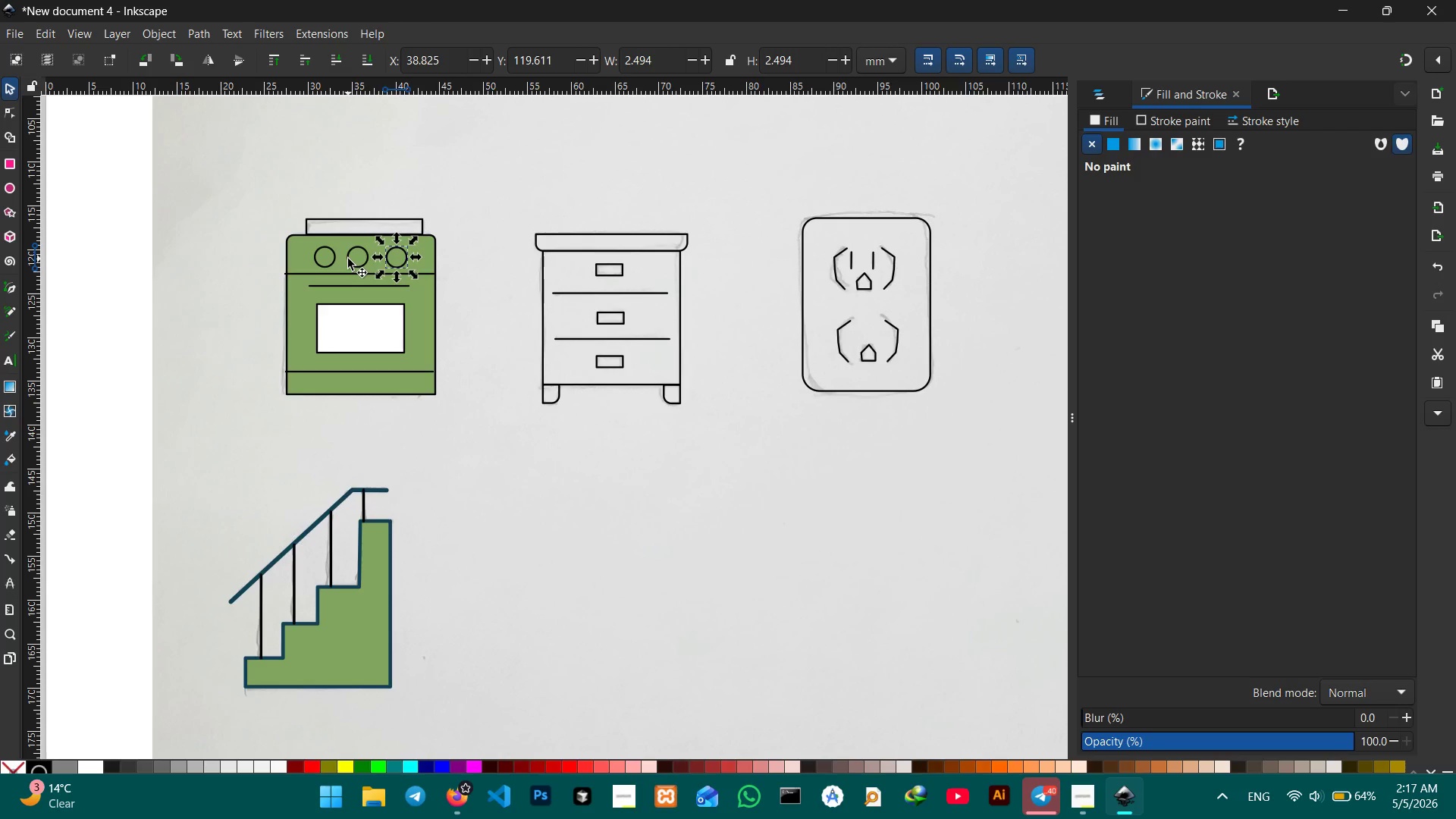 
hold_key(key=ShiftLeft, duration=1.91)
left_click([351, 258])
 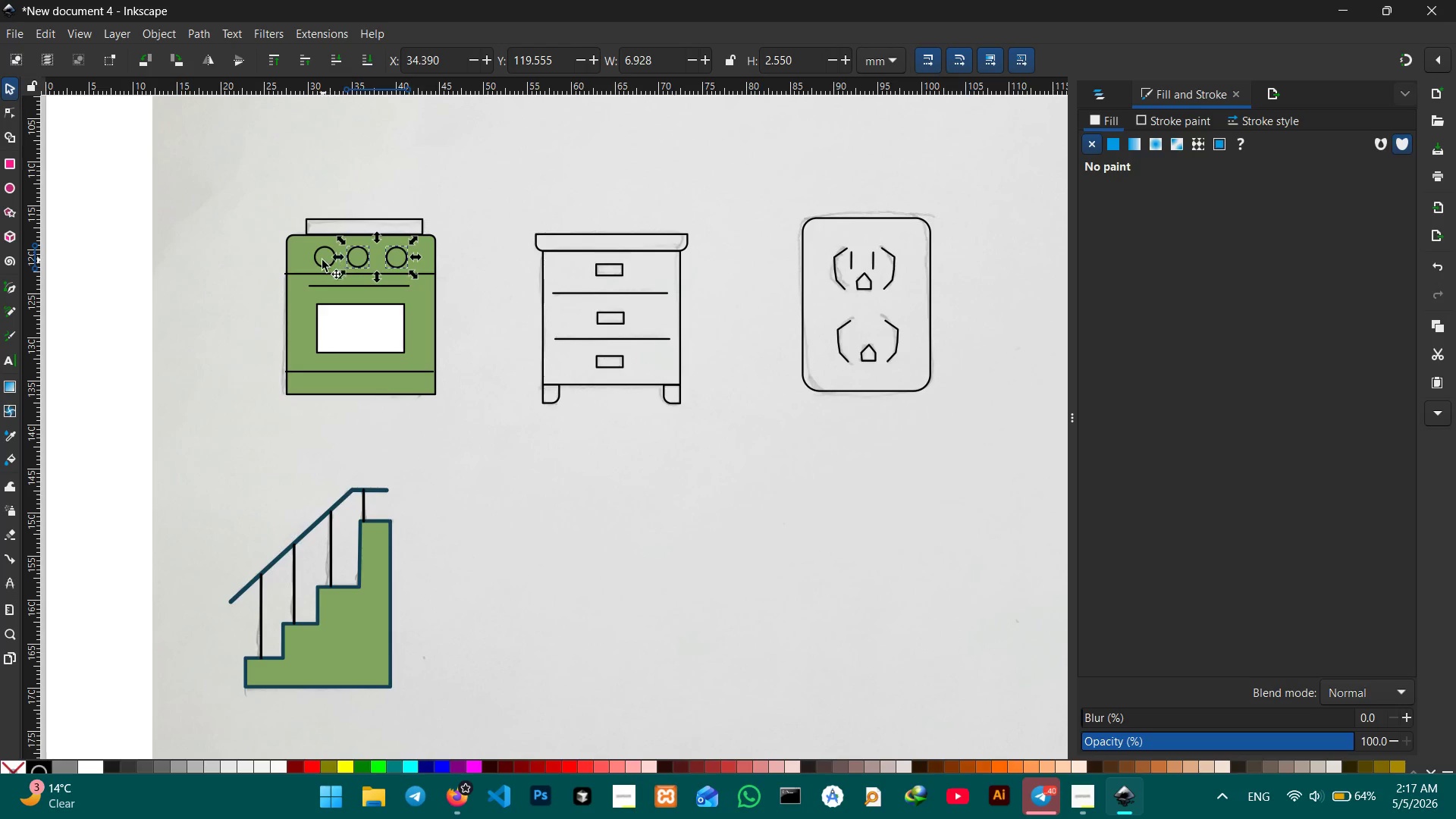 
left_click([322, 260])
 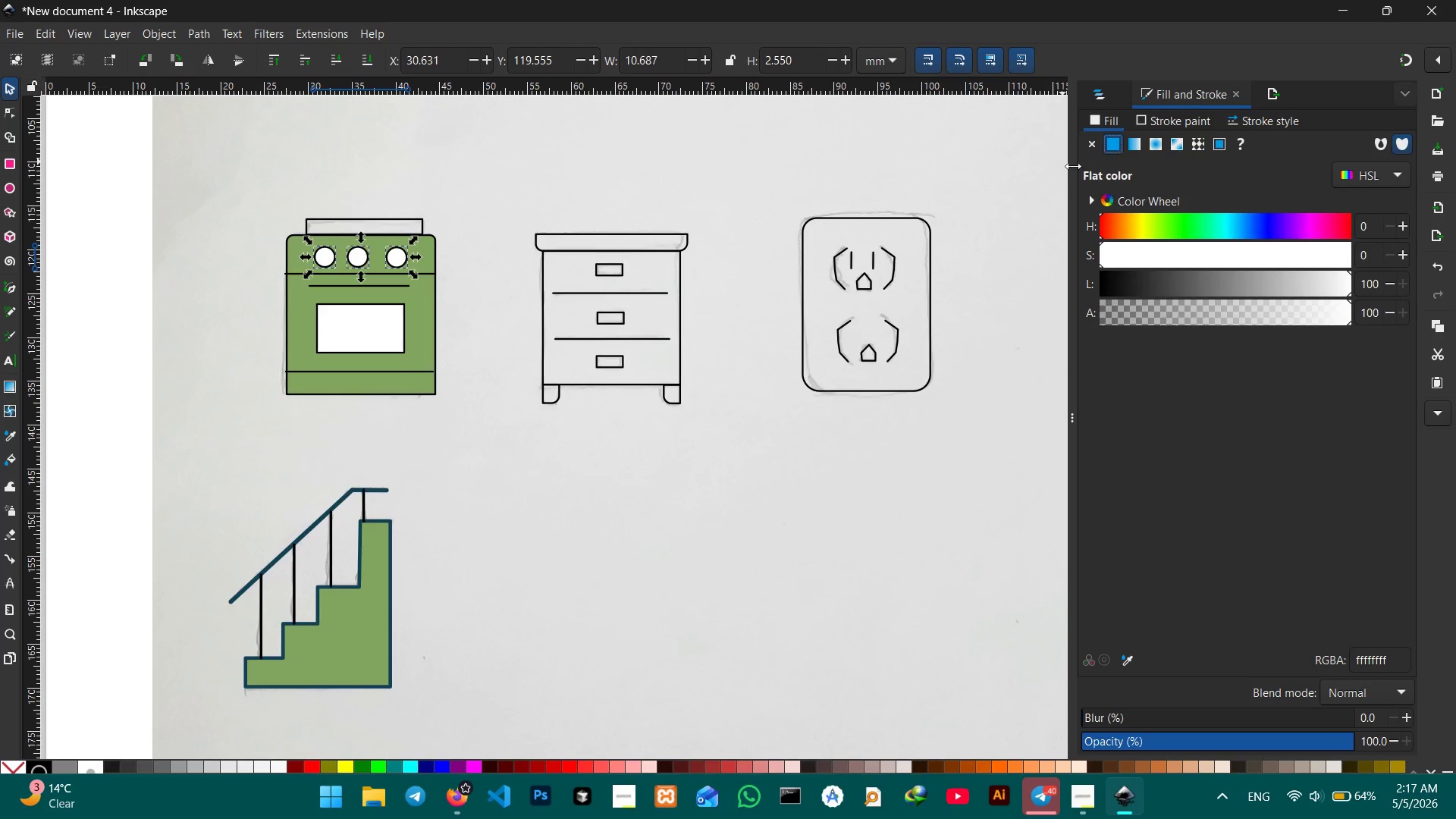 
left_click([422, 470])
 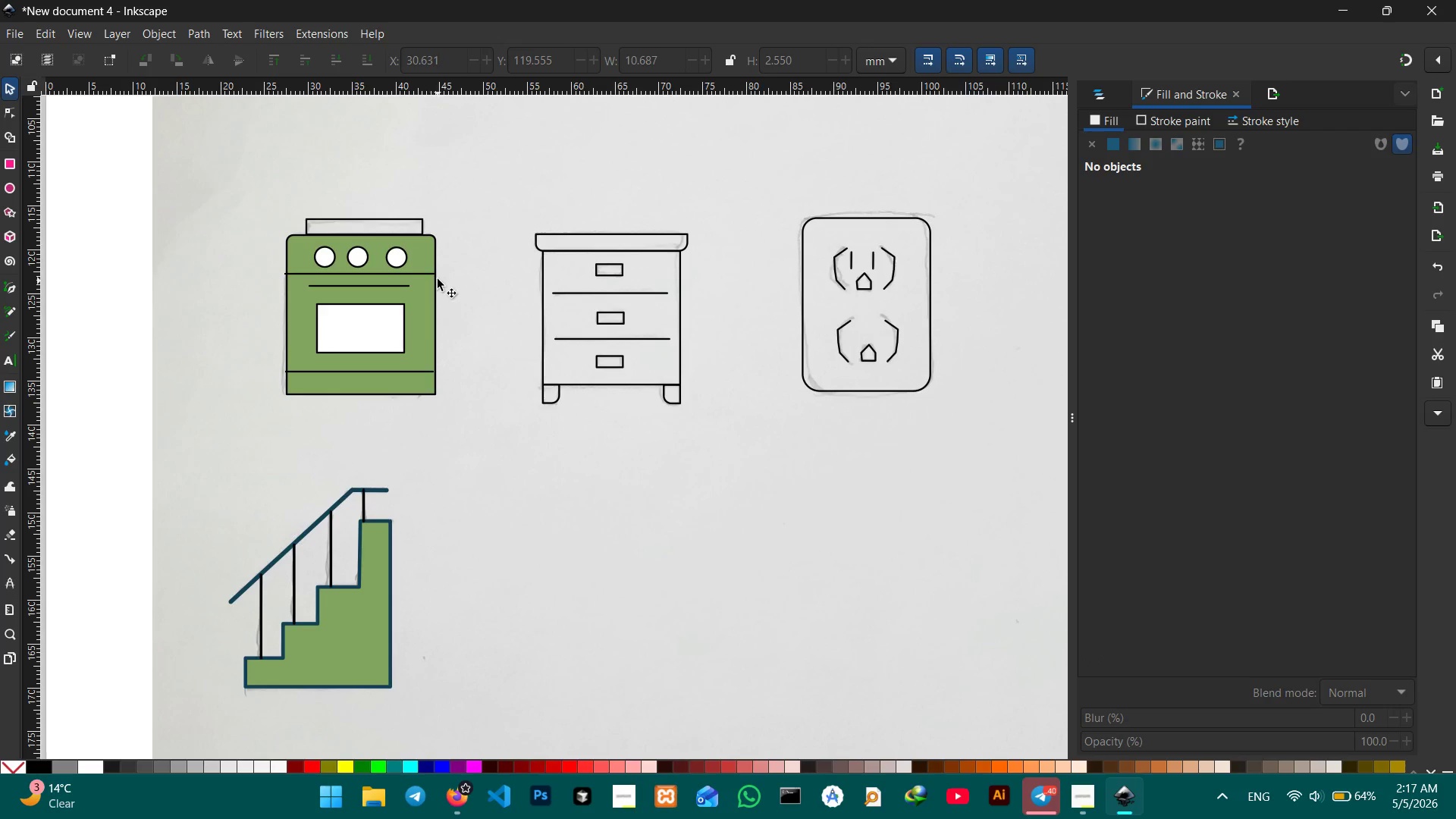 
left_click([423, 223])
 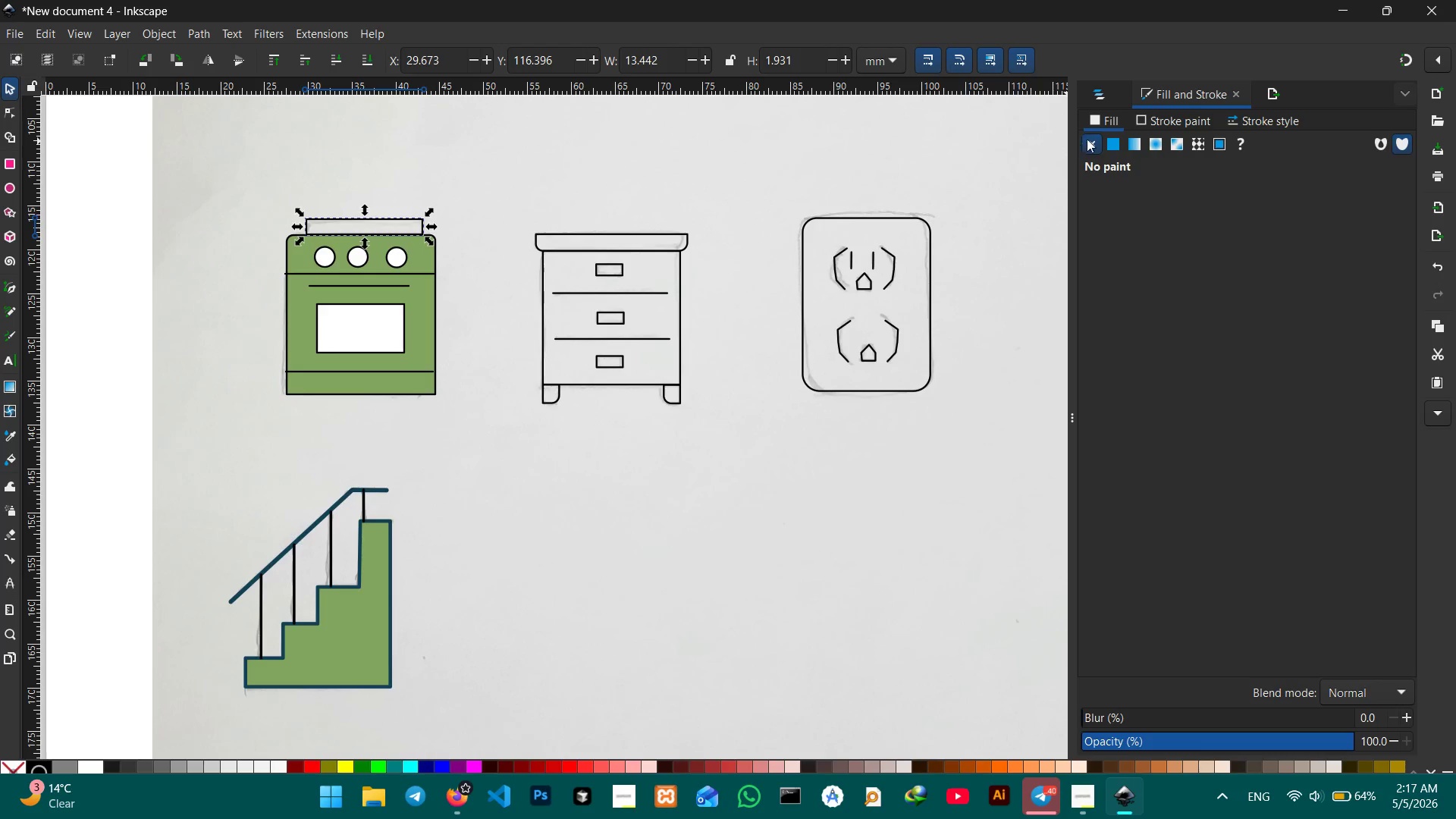 
left_click([1117, 145])
 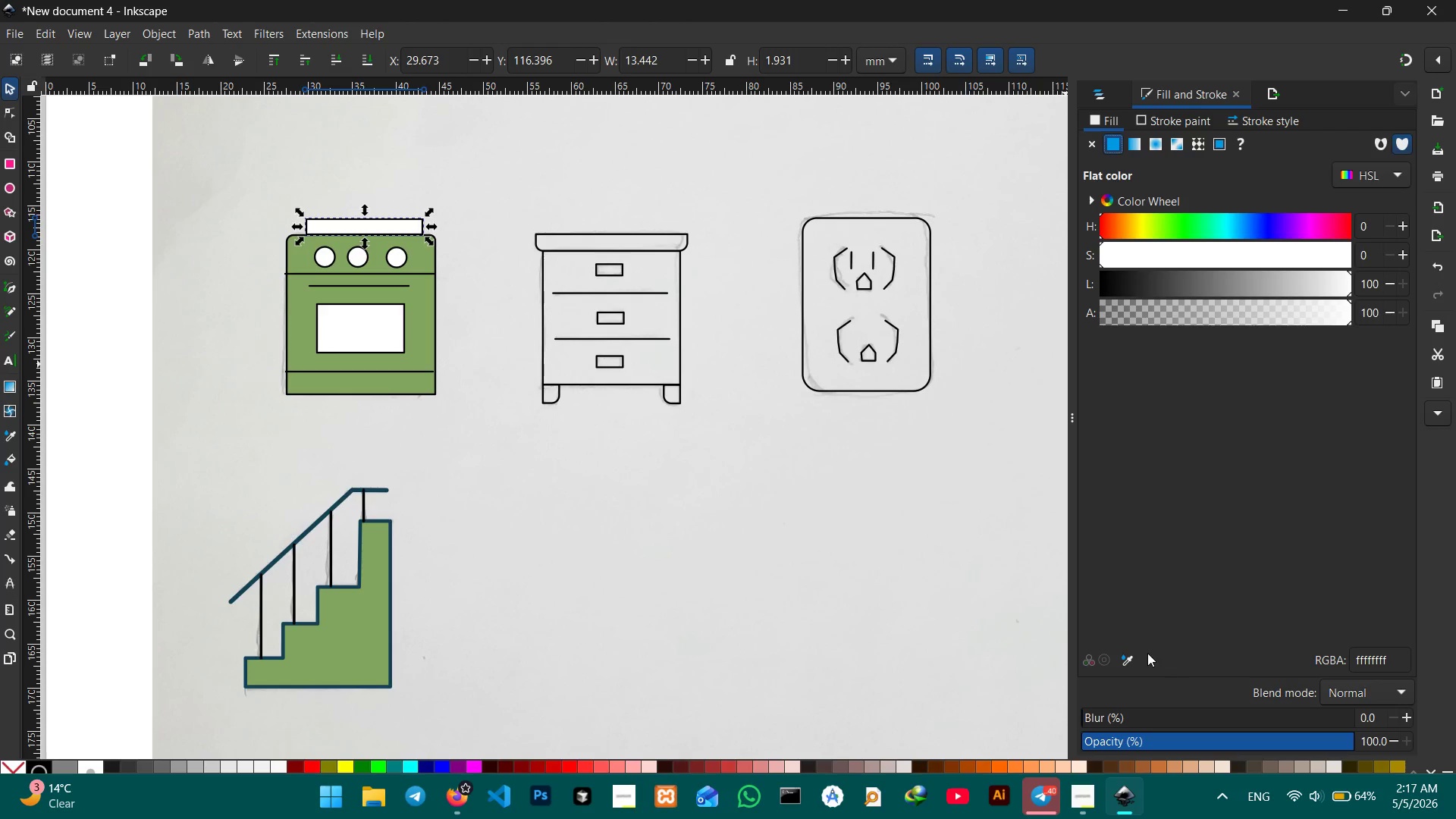 
left_click([1138, 655])
 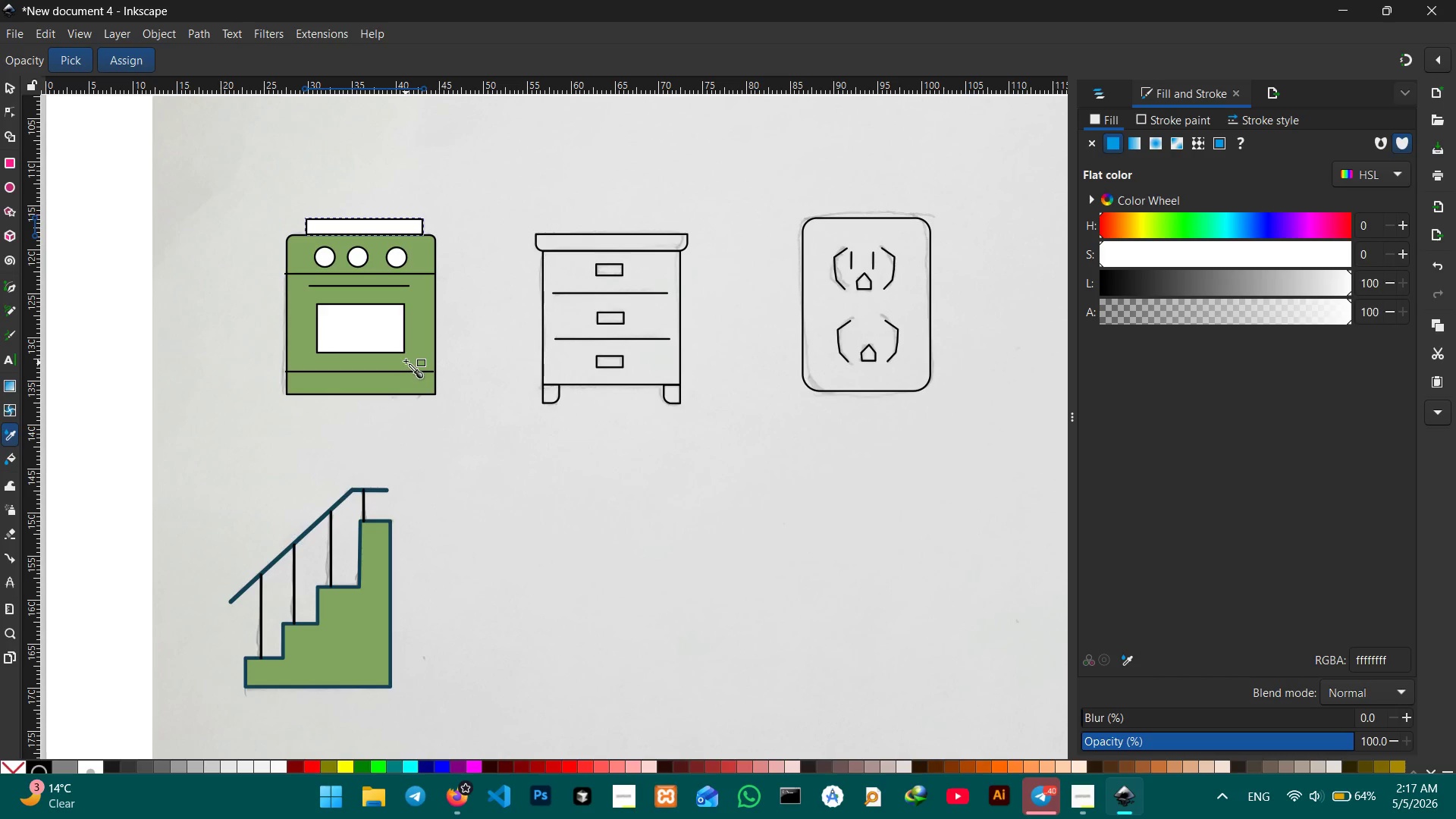 
left_click([406, 357])
 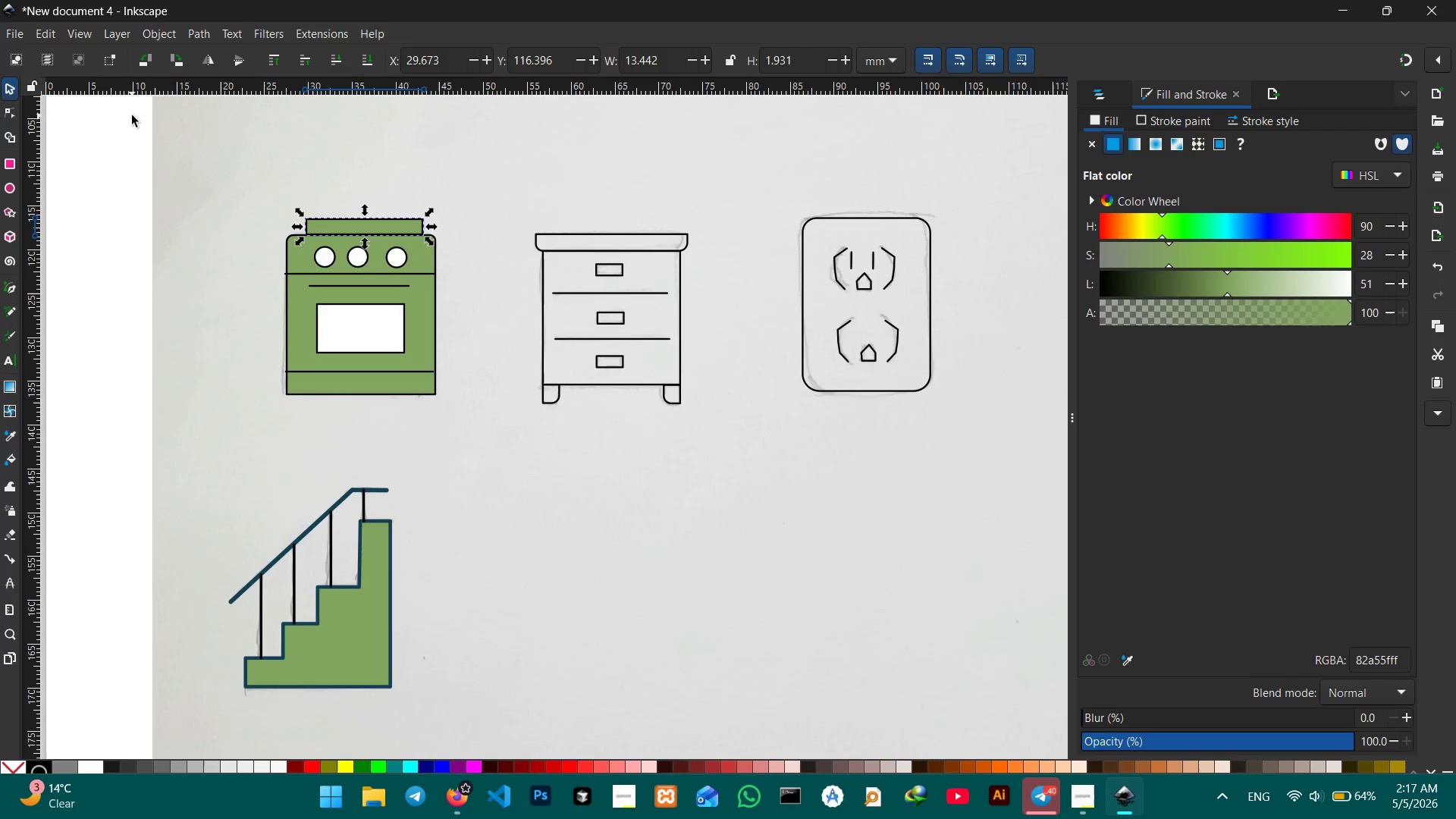 
wait(5.84)
 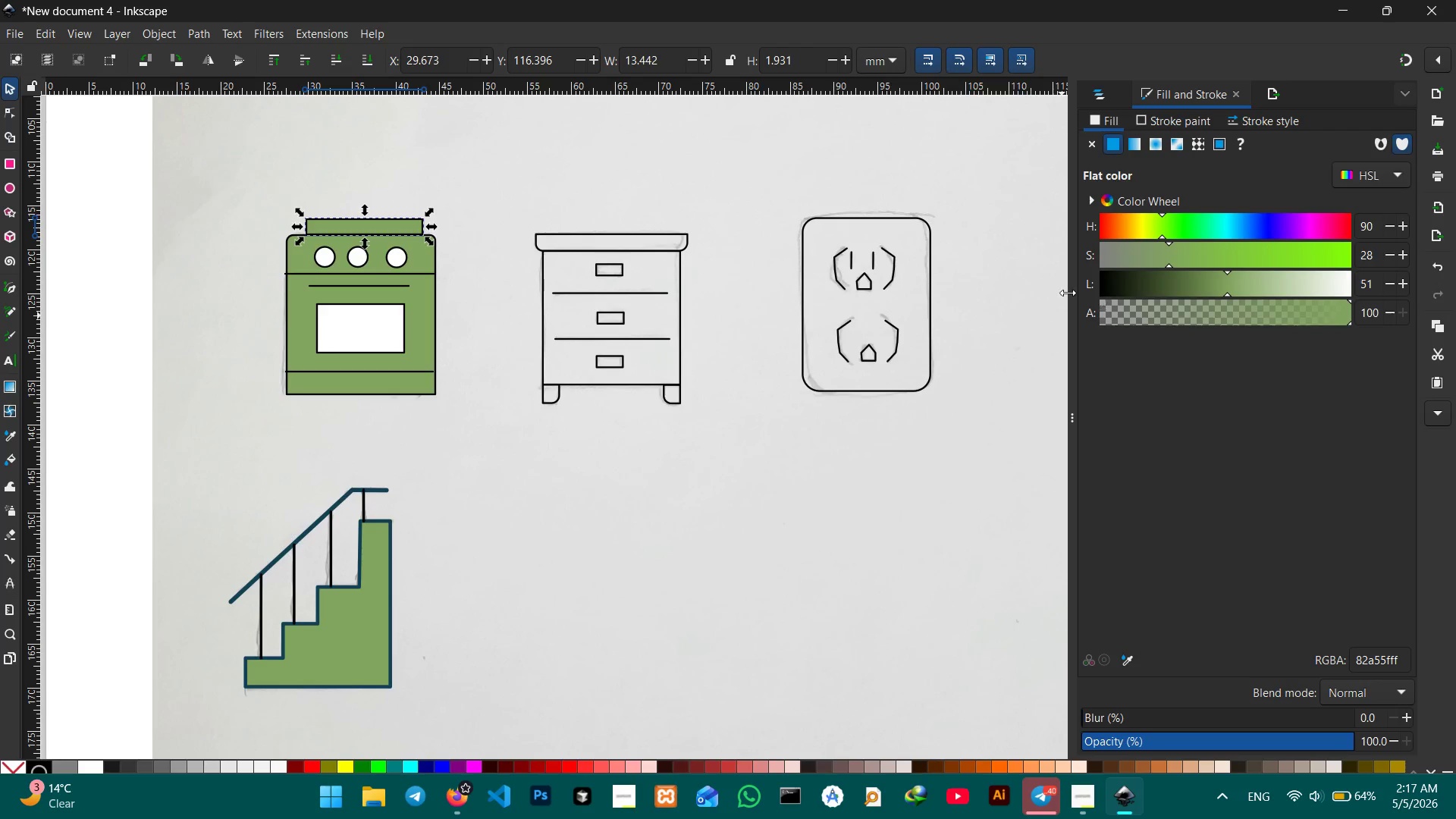 
left_click([623, 206])
 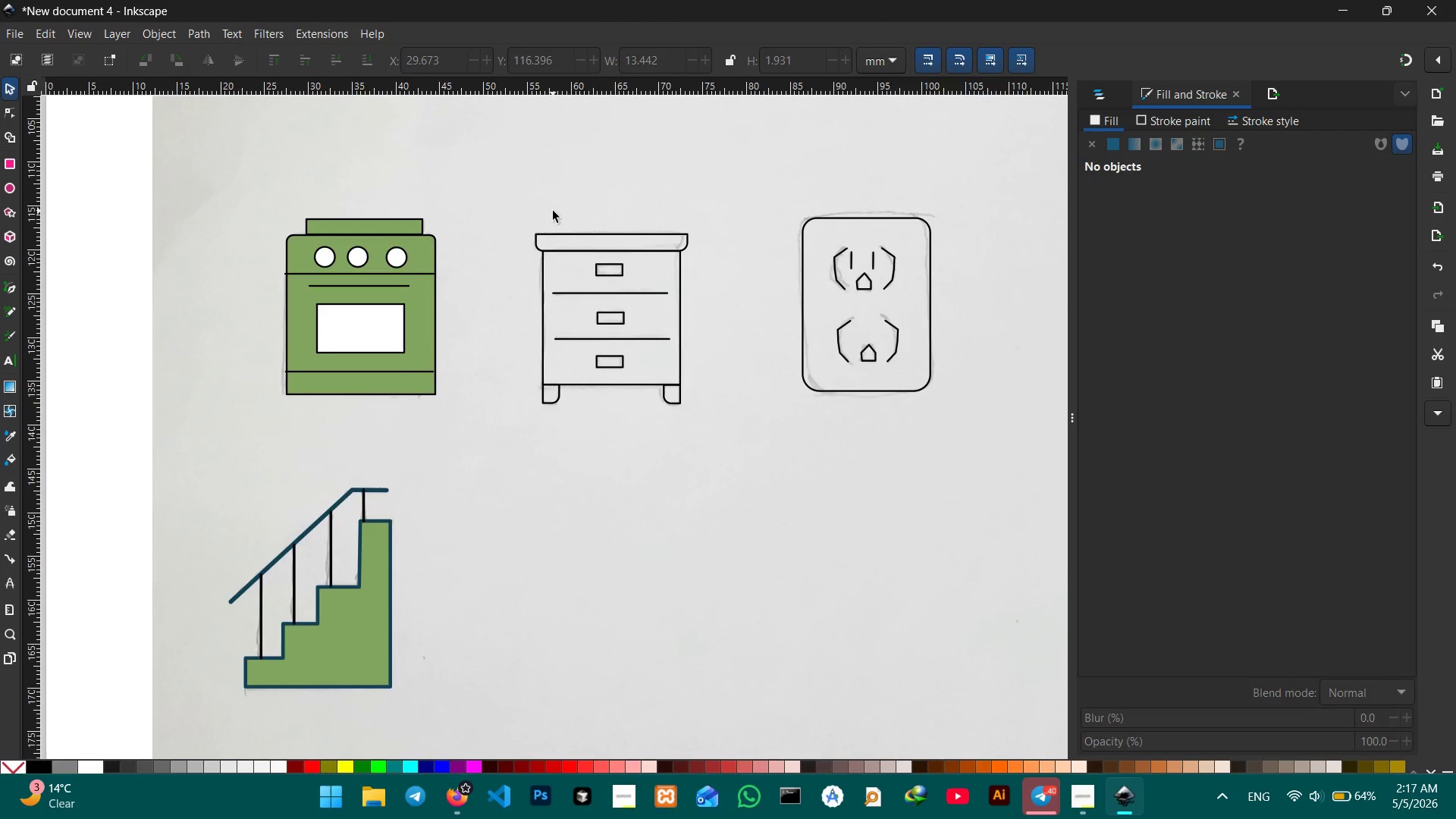 
left_click_drag(start_coordinate=[553, 211], to_coordinate=[726, 467])
 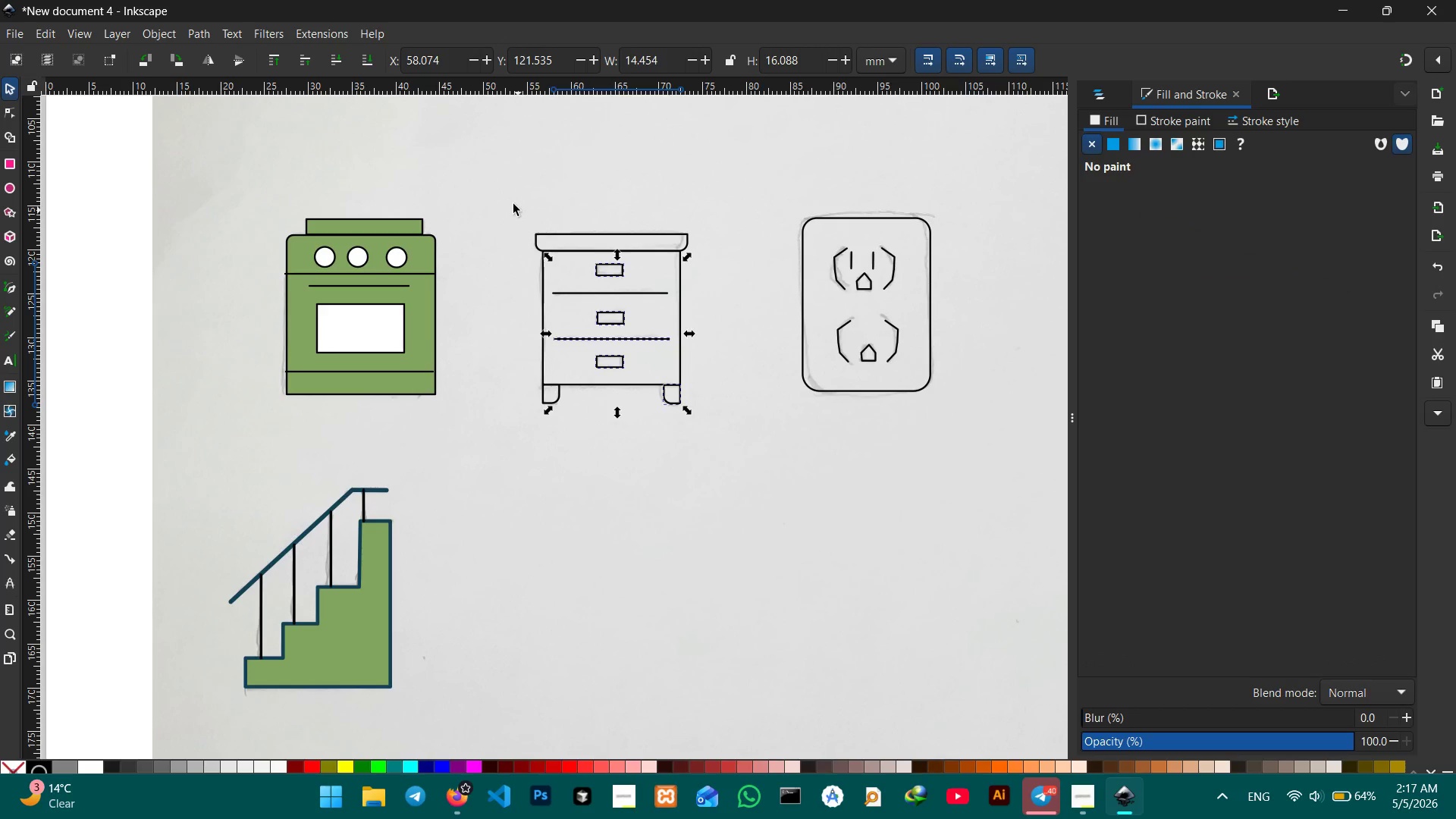 
left_click_drag(start_coordinate=[510, 196], to_coordinate=[717, 507])
 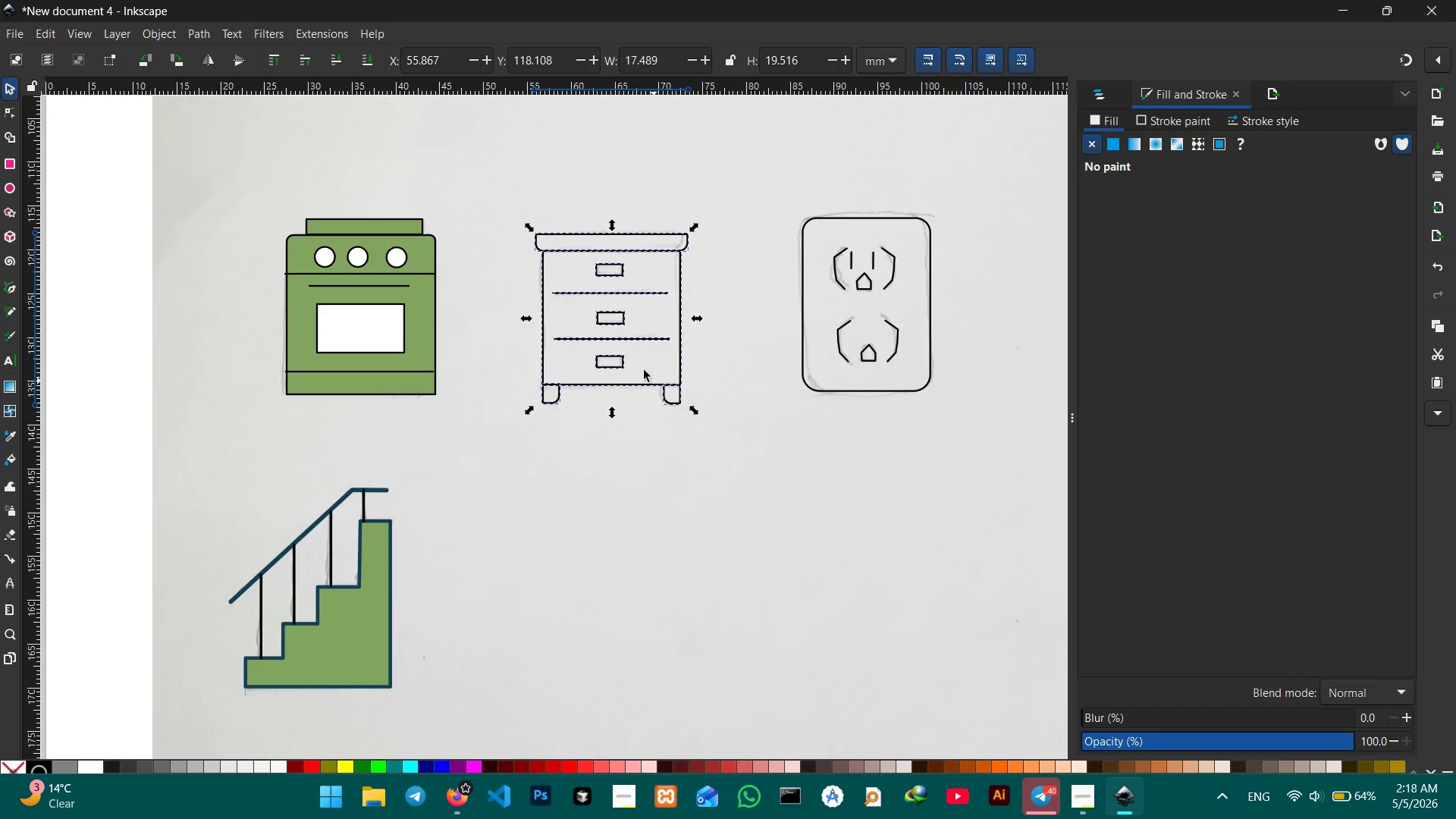 
hold_key(key=ShiftLeft, duration=3.59)
left_click([641, 340])
 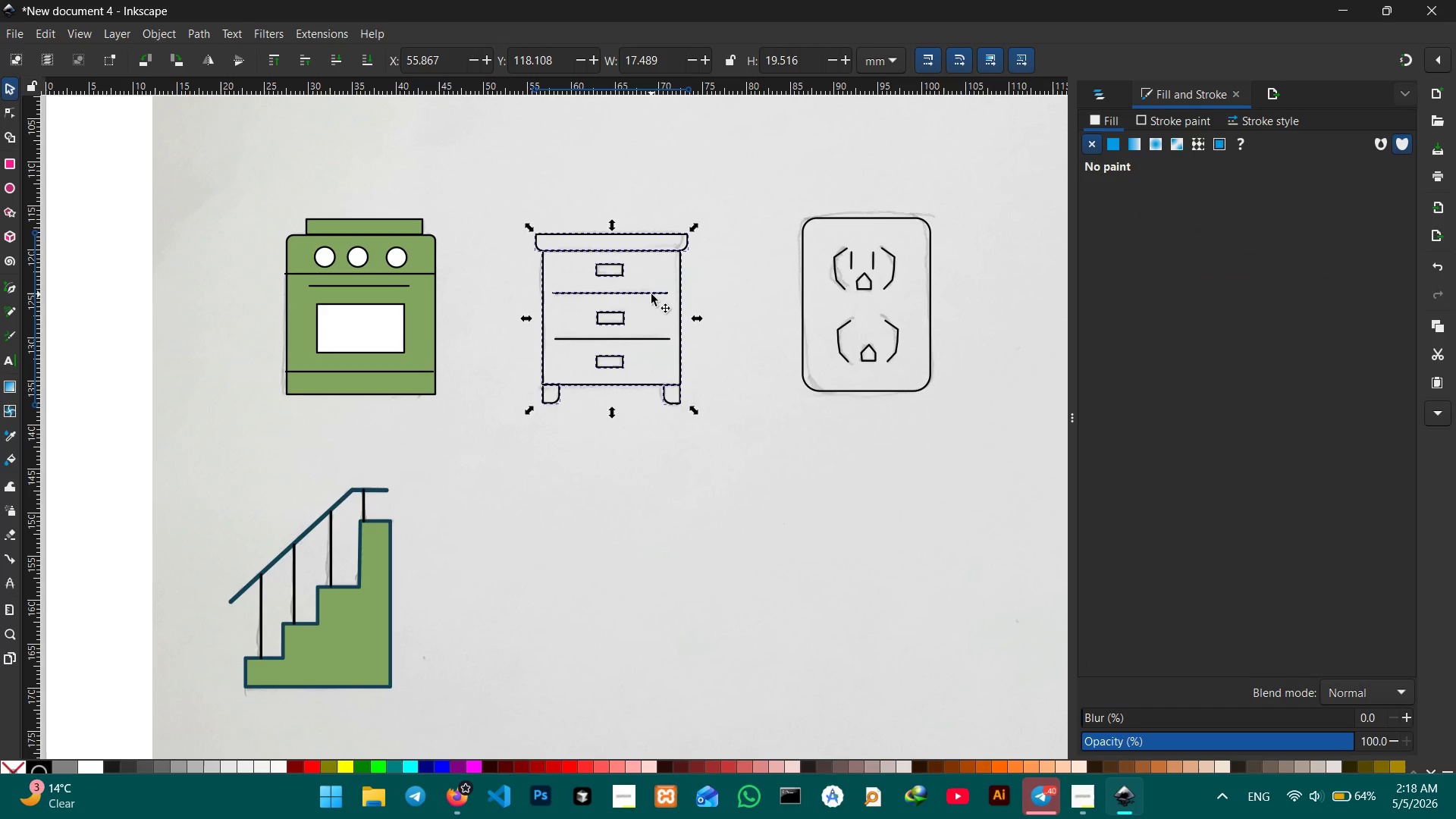 
left_click([651, 294])
 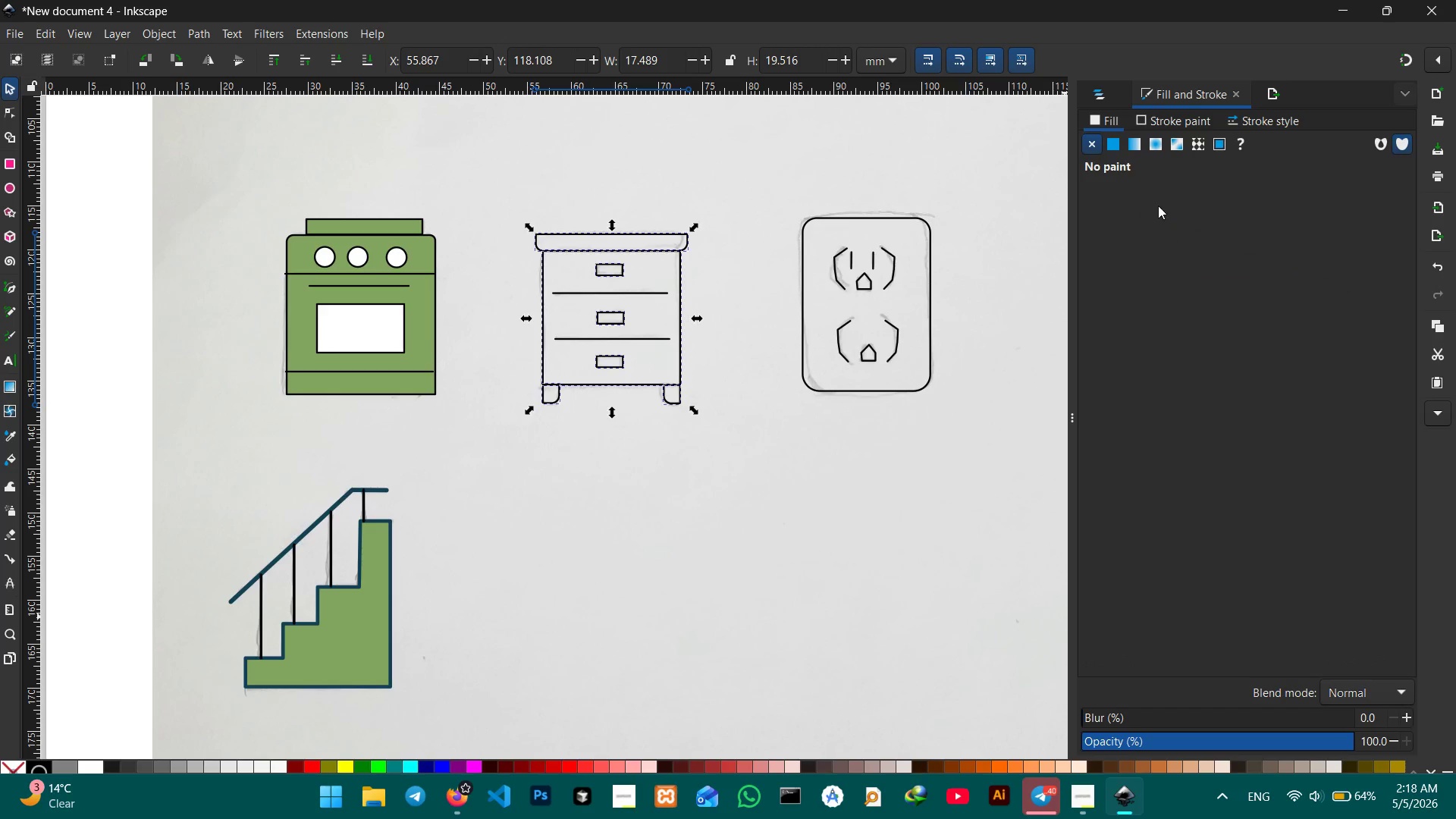 
left_click([1116, 143])
 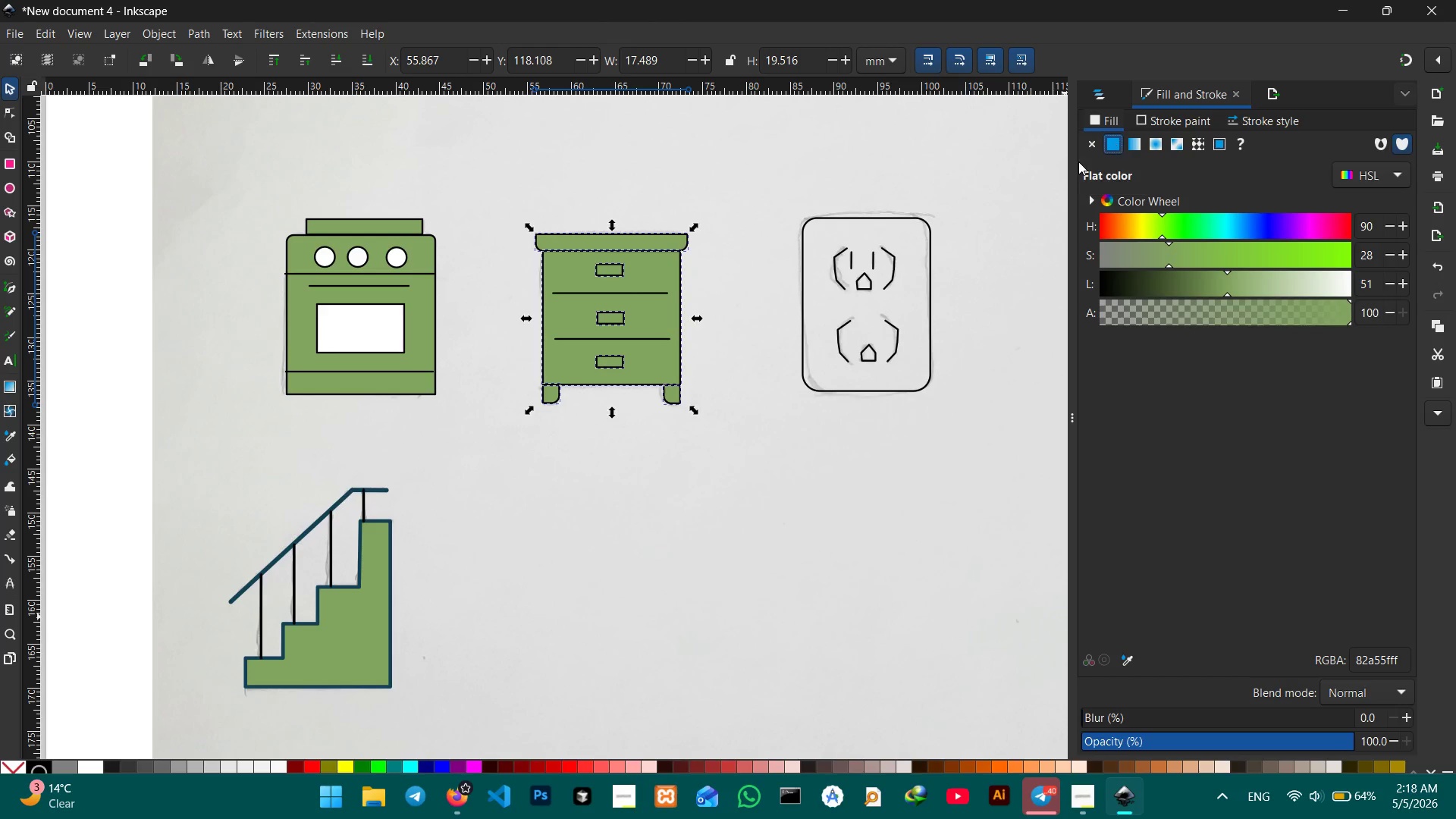 
left_click([789, 514])
 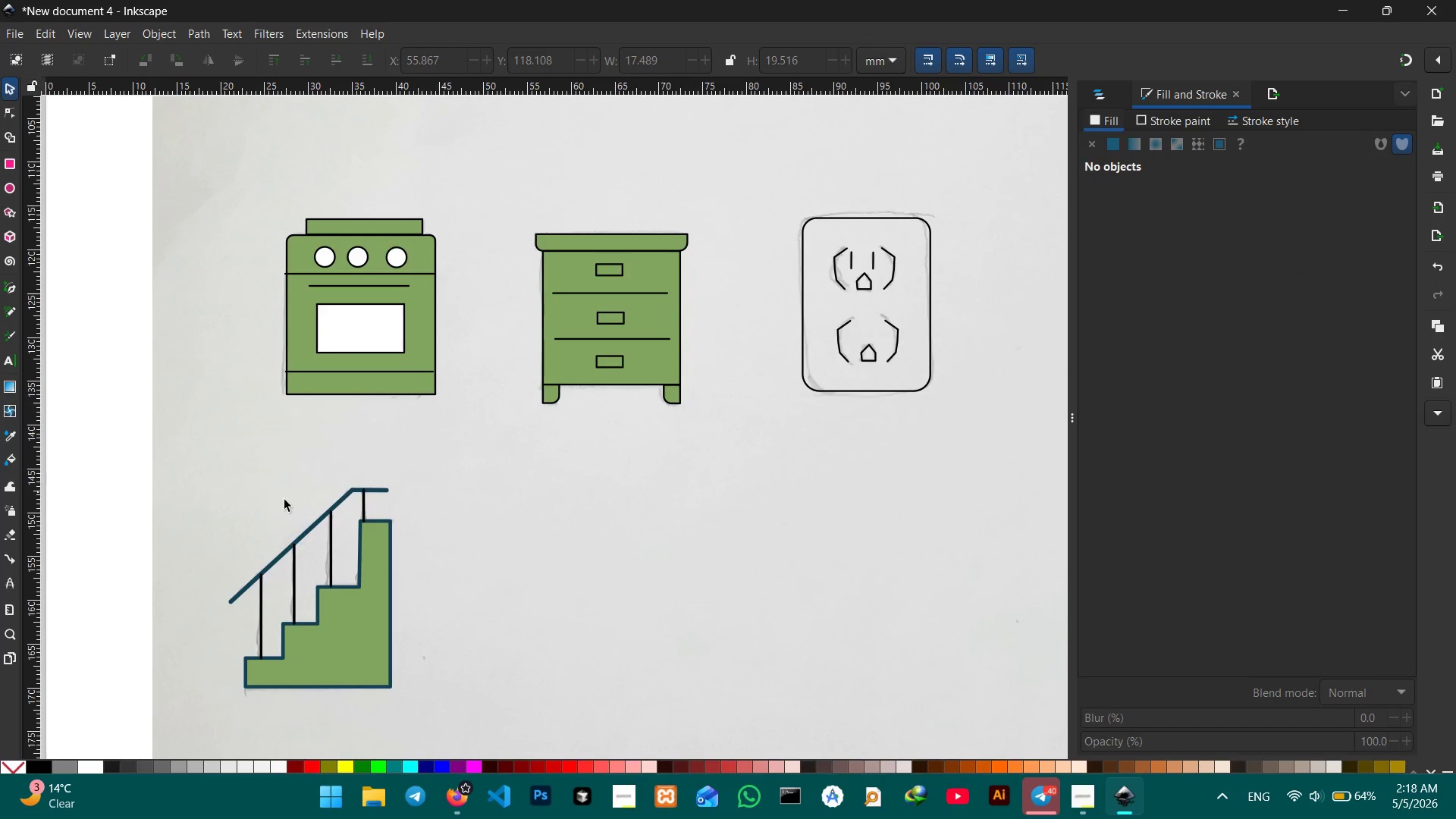 
left_click([310, 526])
 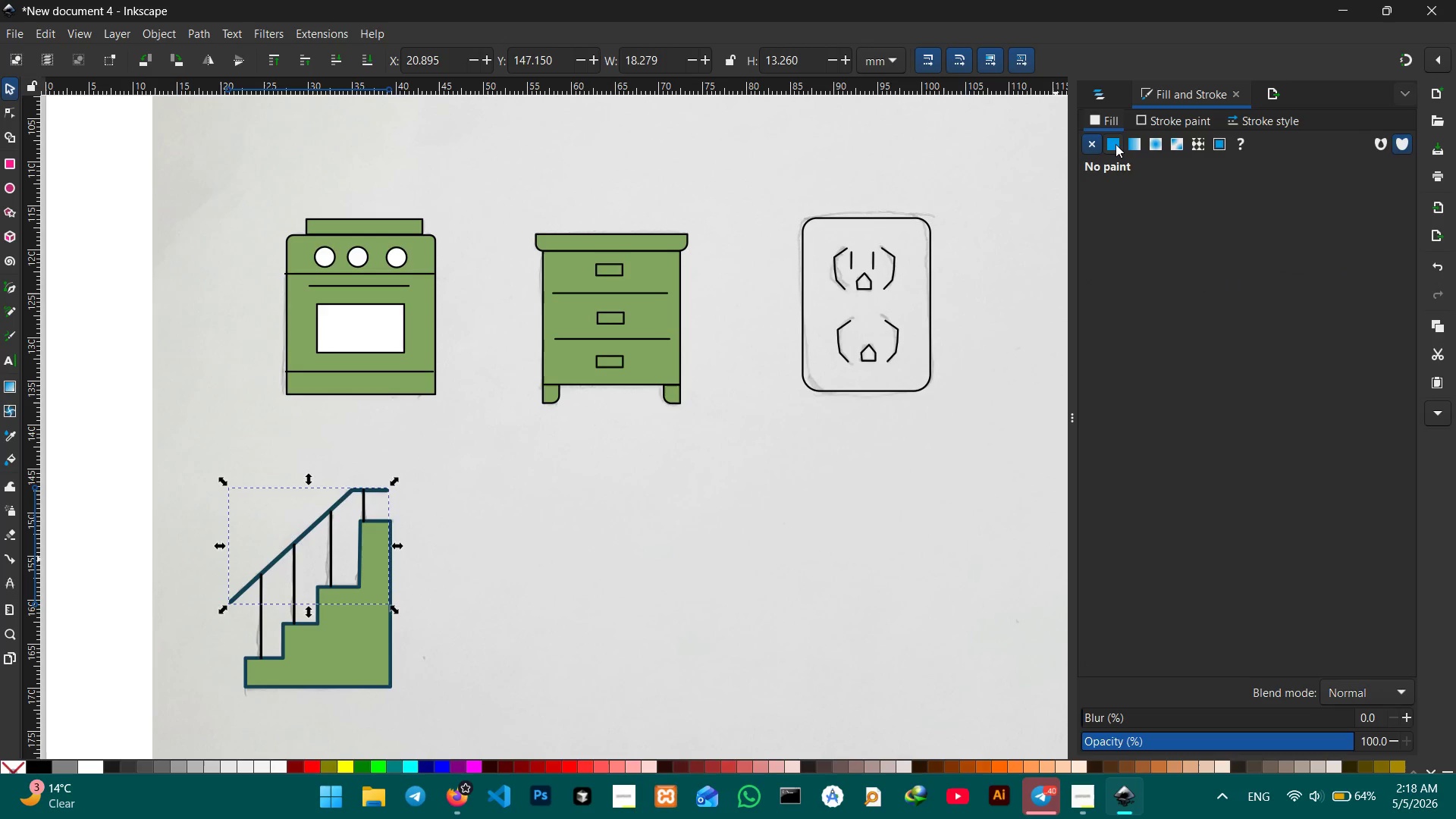 
left_click([1147, 125])
 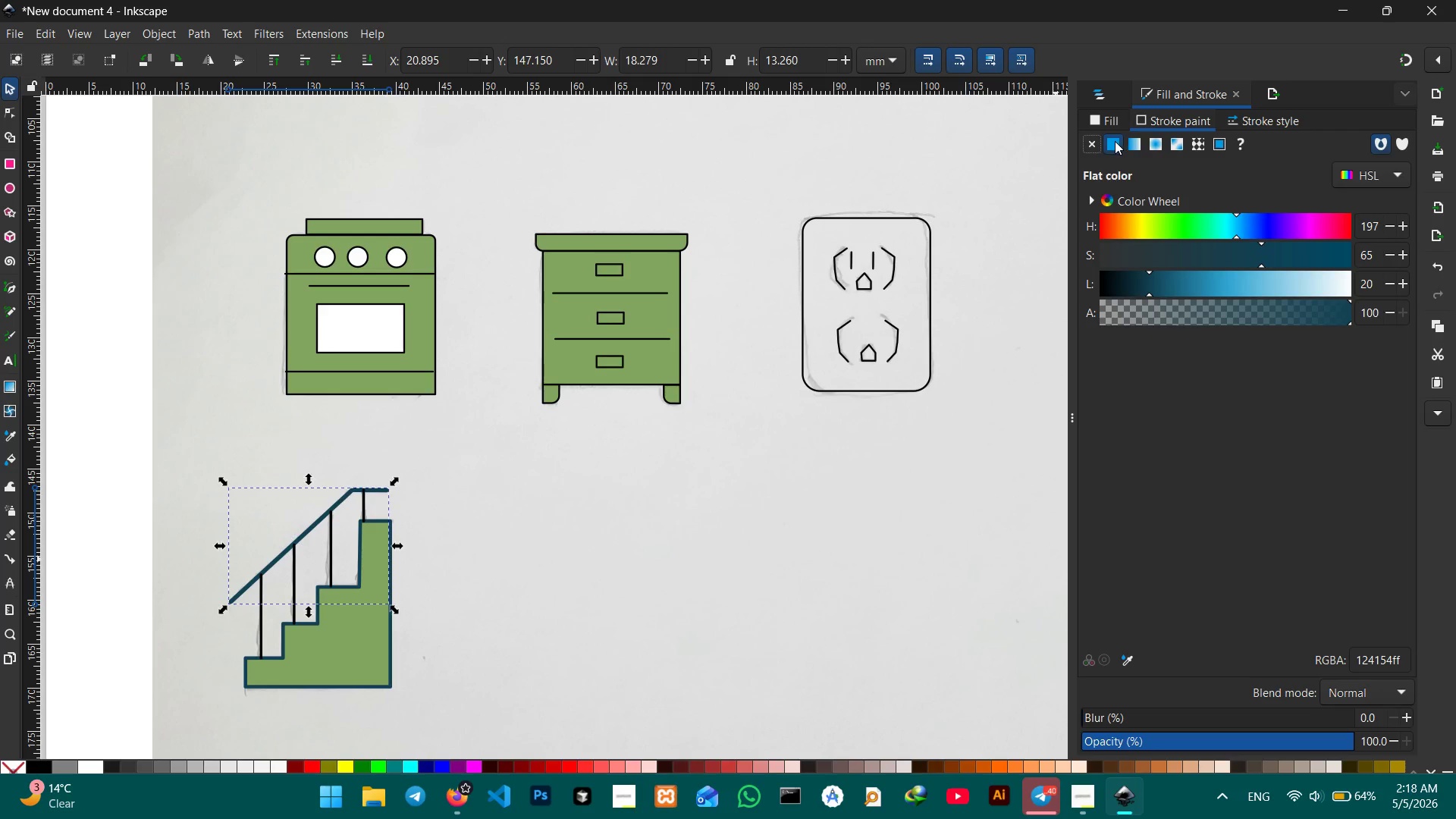 
left_click([1115, 141])
 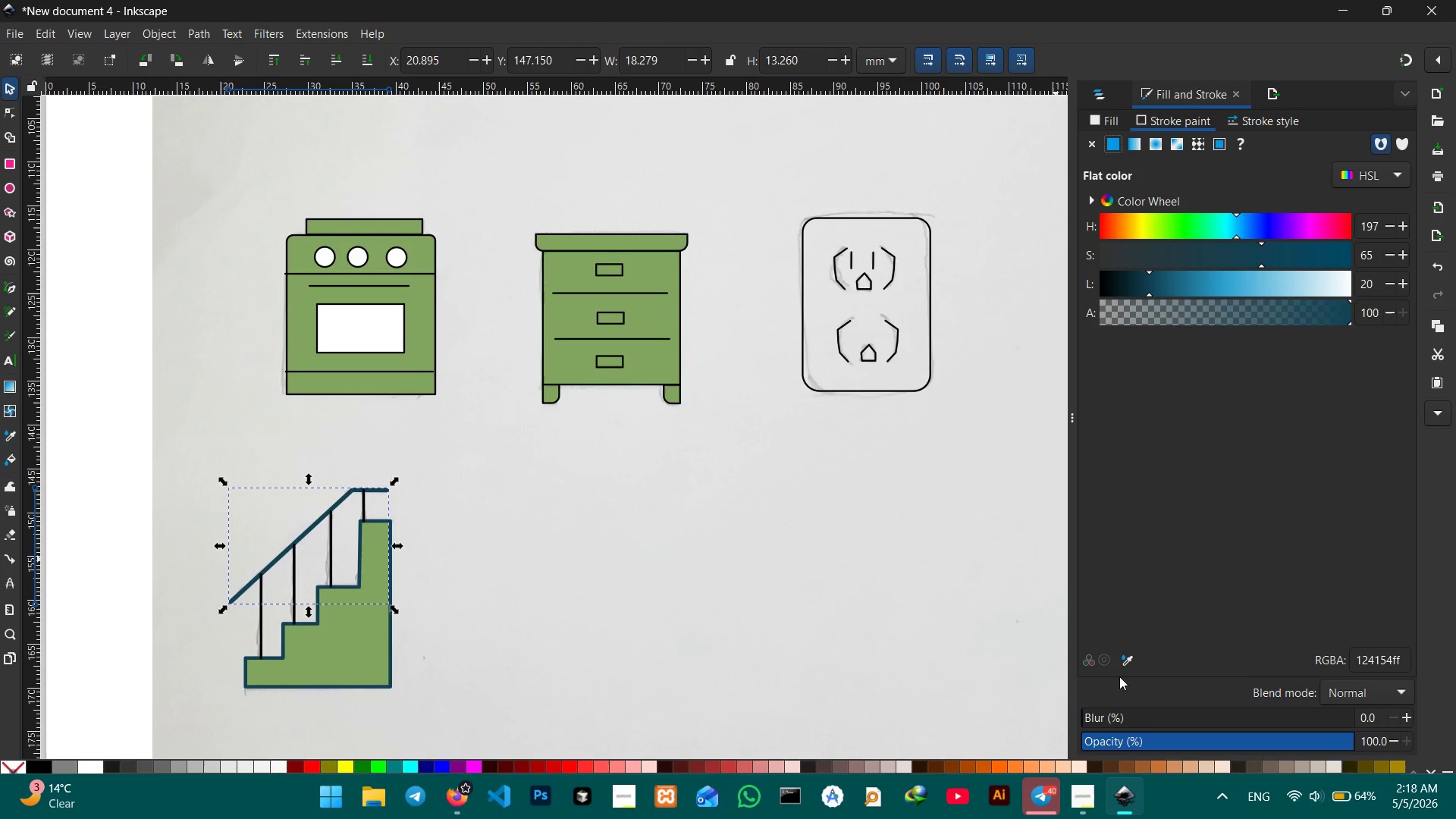 
left_click([1123, 664])
 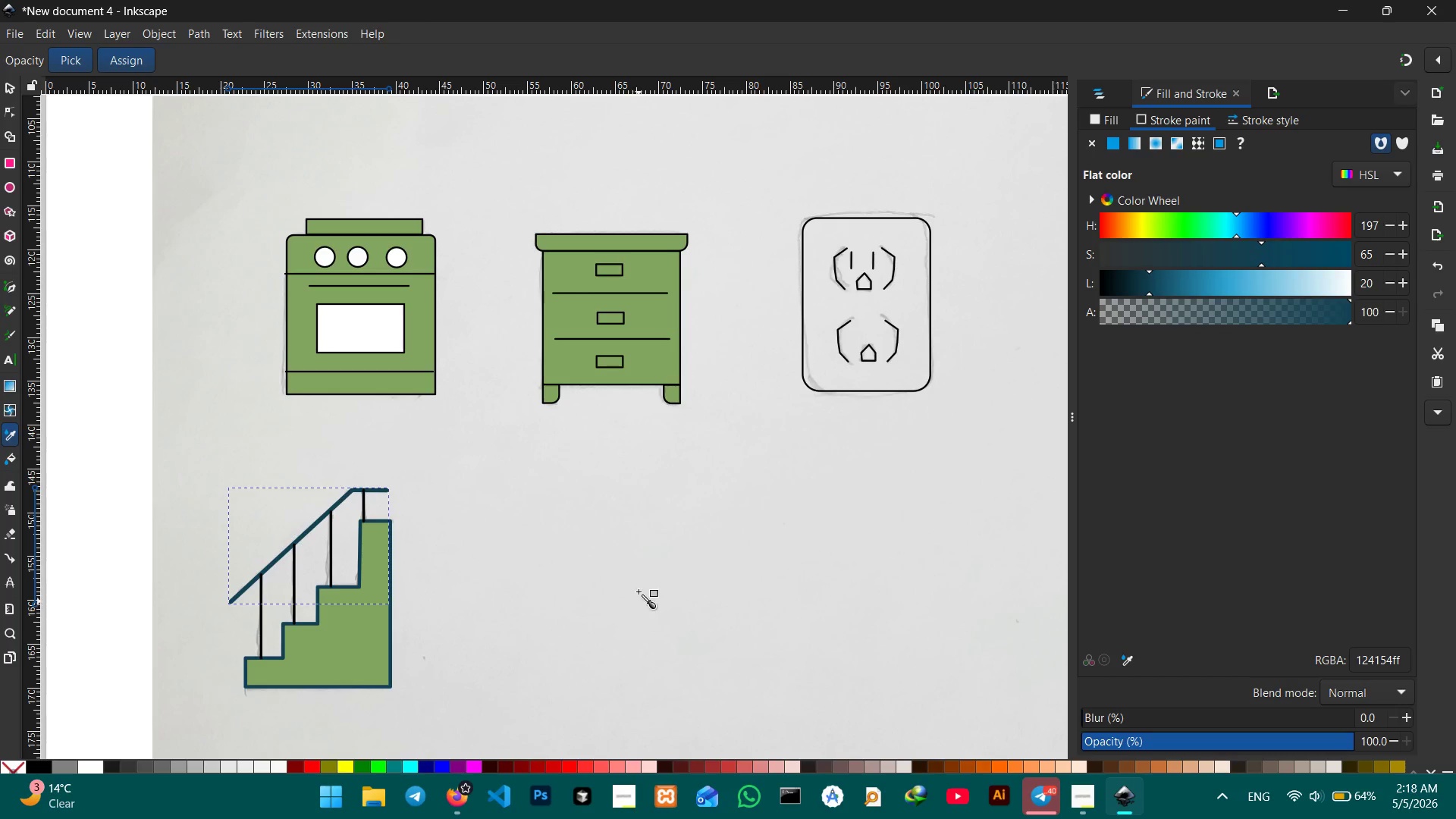 
scroll: coordinate [633, 584], scroll_direction: down, amount: 2.0
 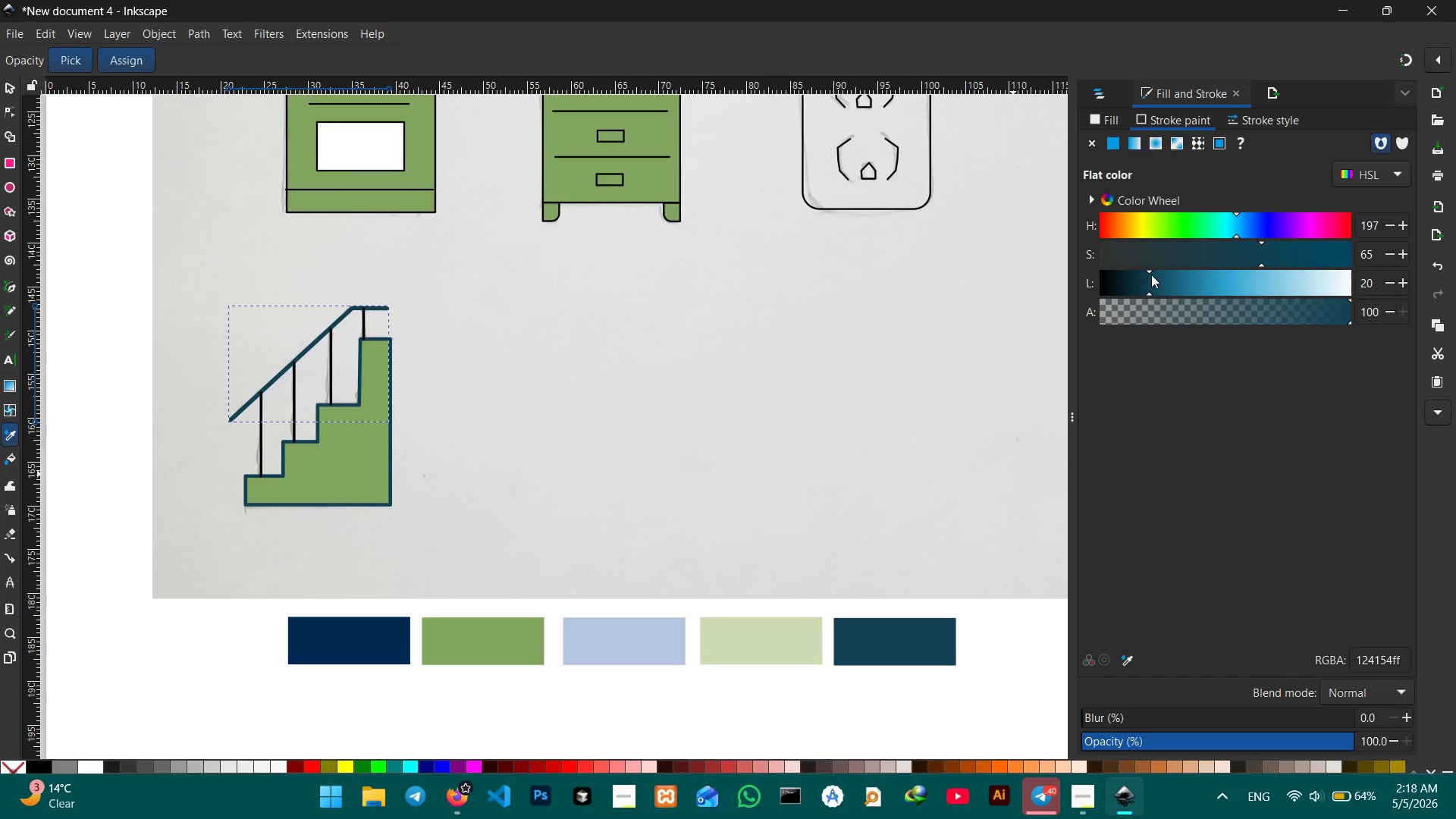 
left_click_drag(start_coordinate=[1150, 273], to_coordinate=[1061, 277])
 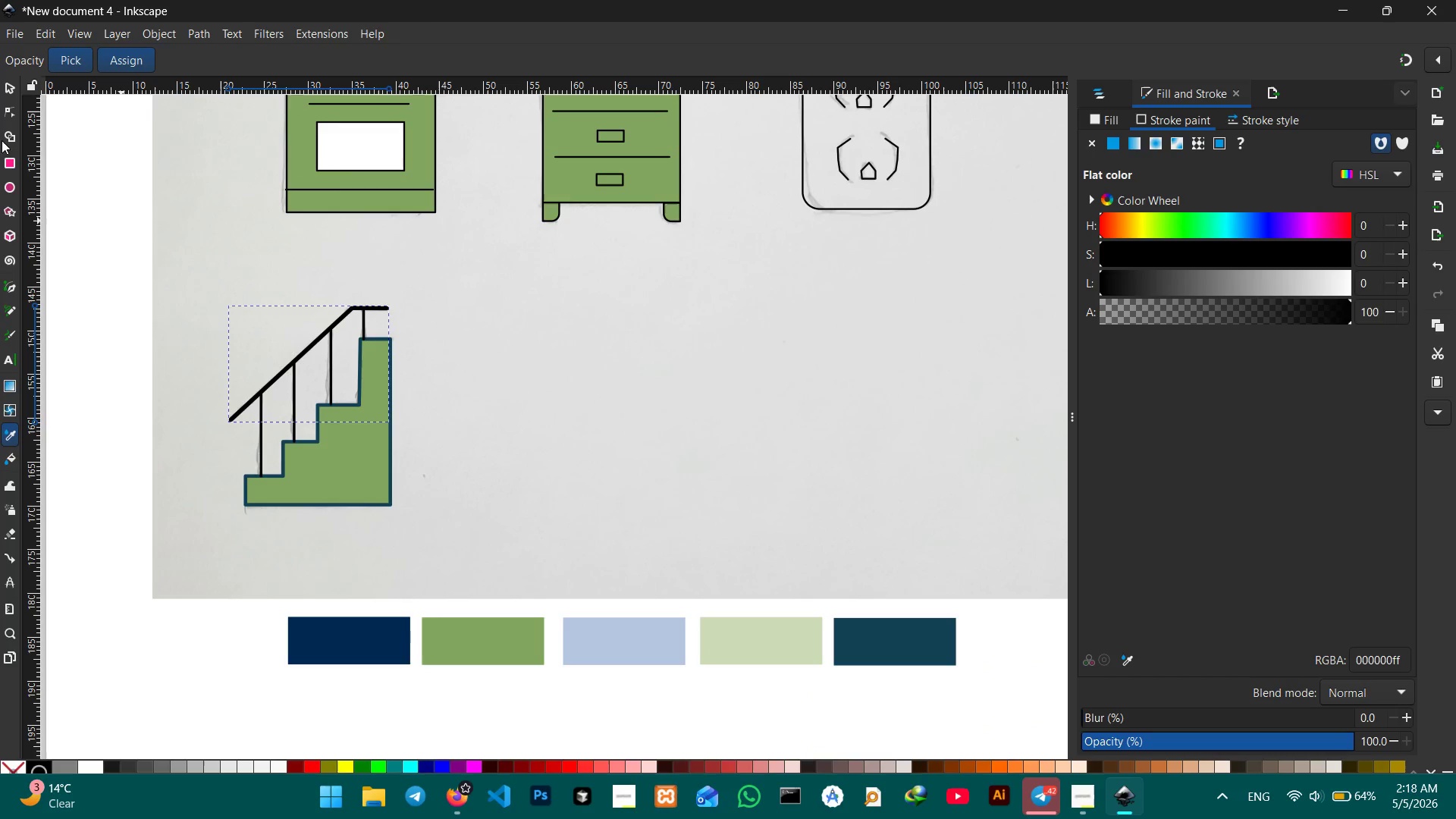 
left_click([8, 86])
 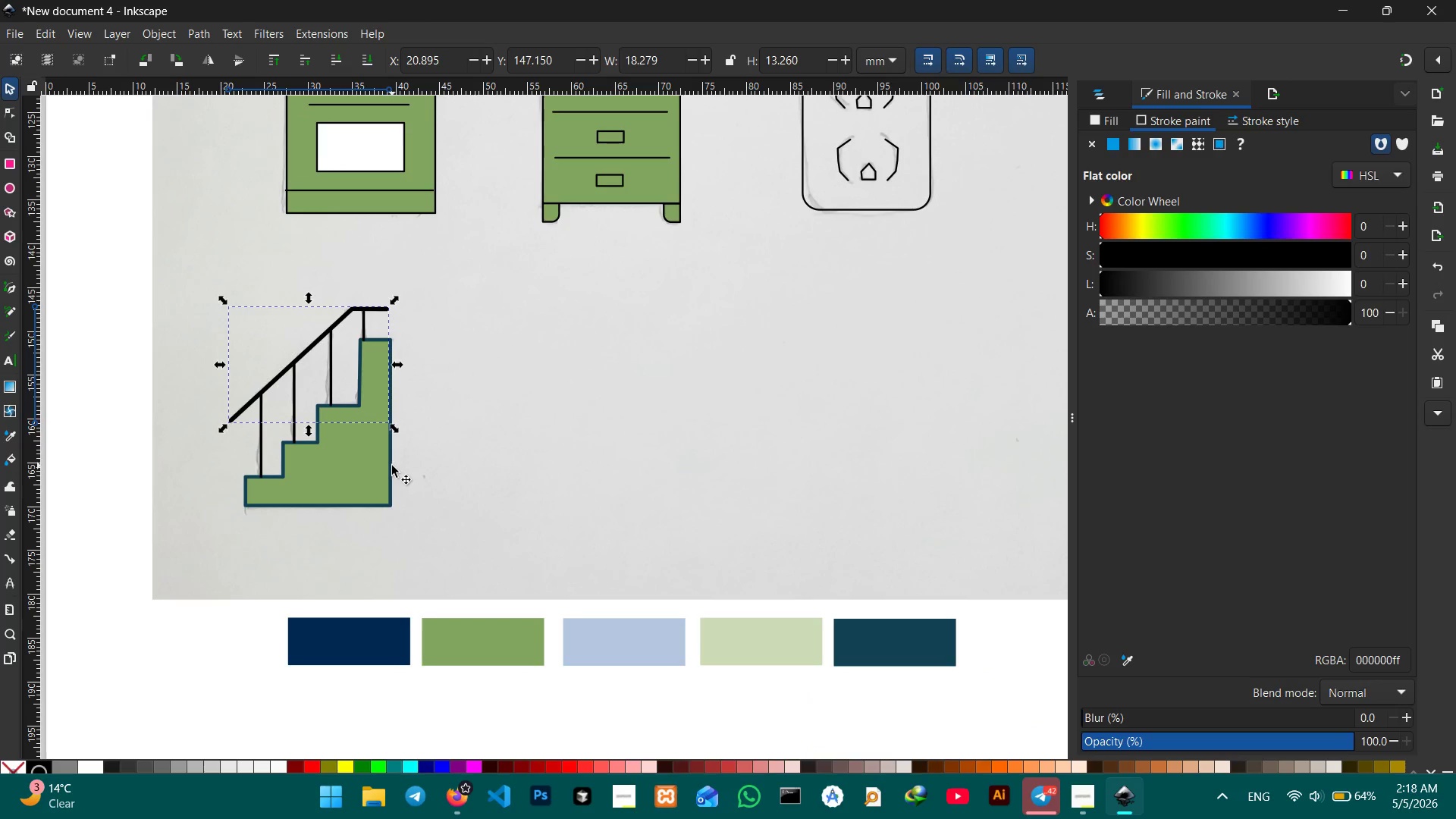 
left_click([389, 467])
 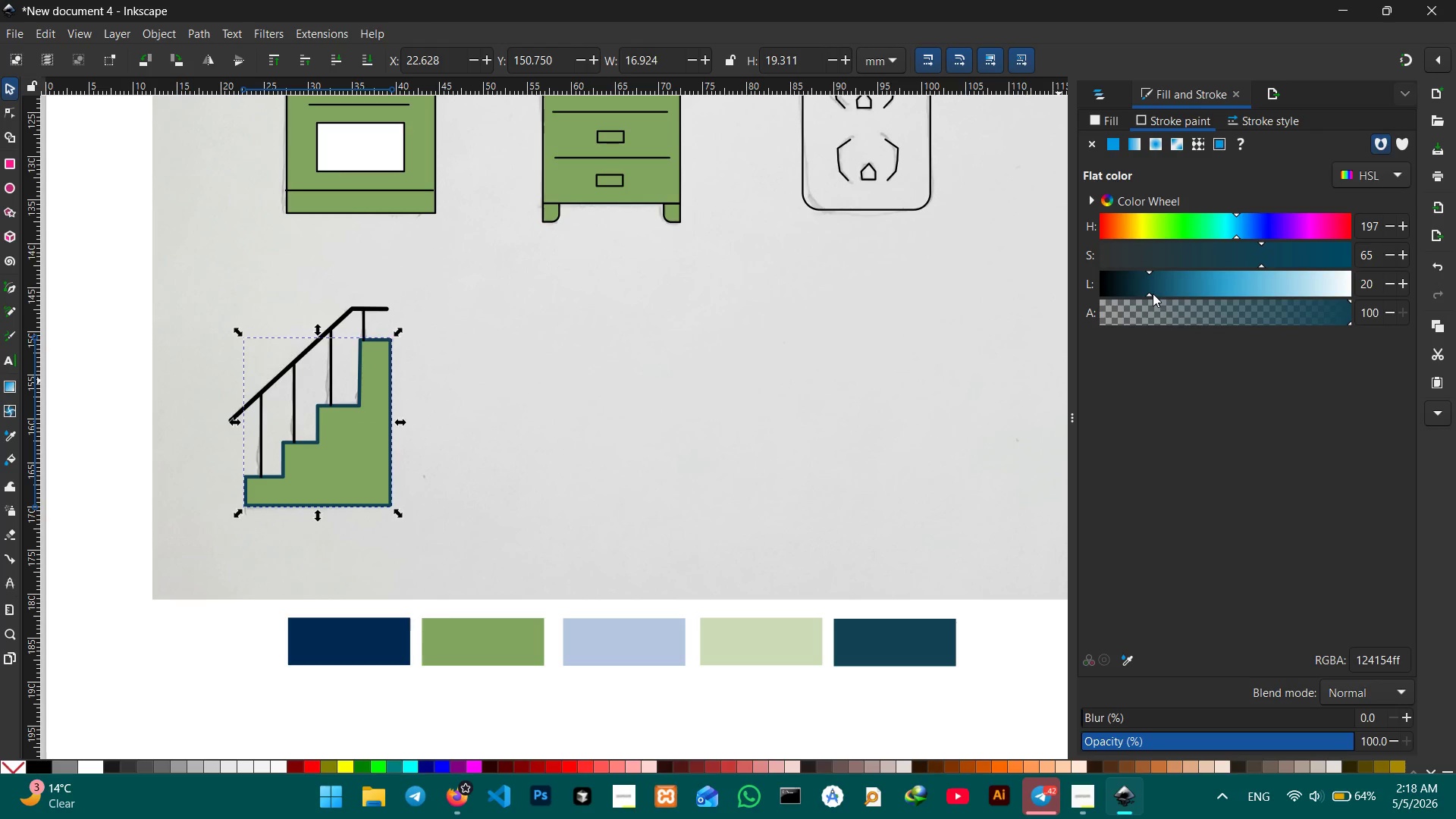 
left_click_drag(start_coordinate=[1151, 295], to_coordinate=[1049, 293])
 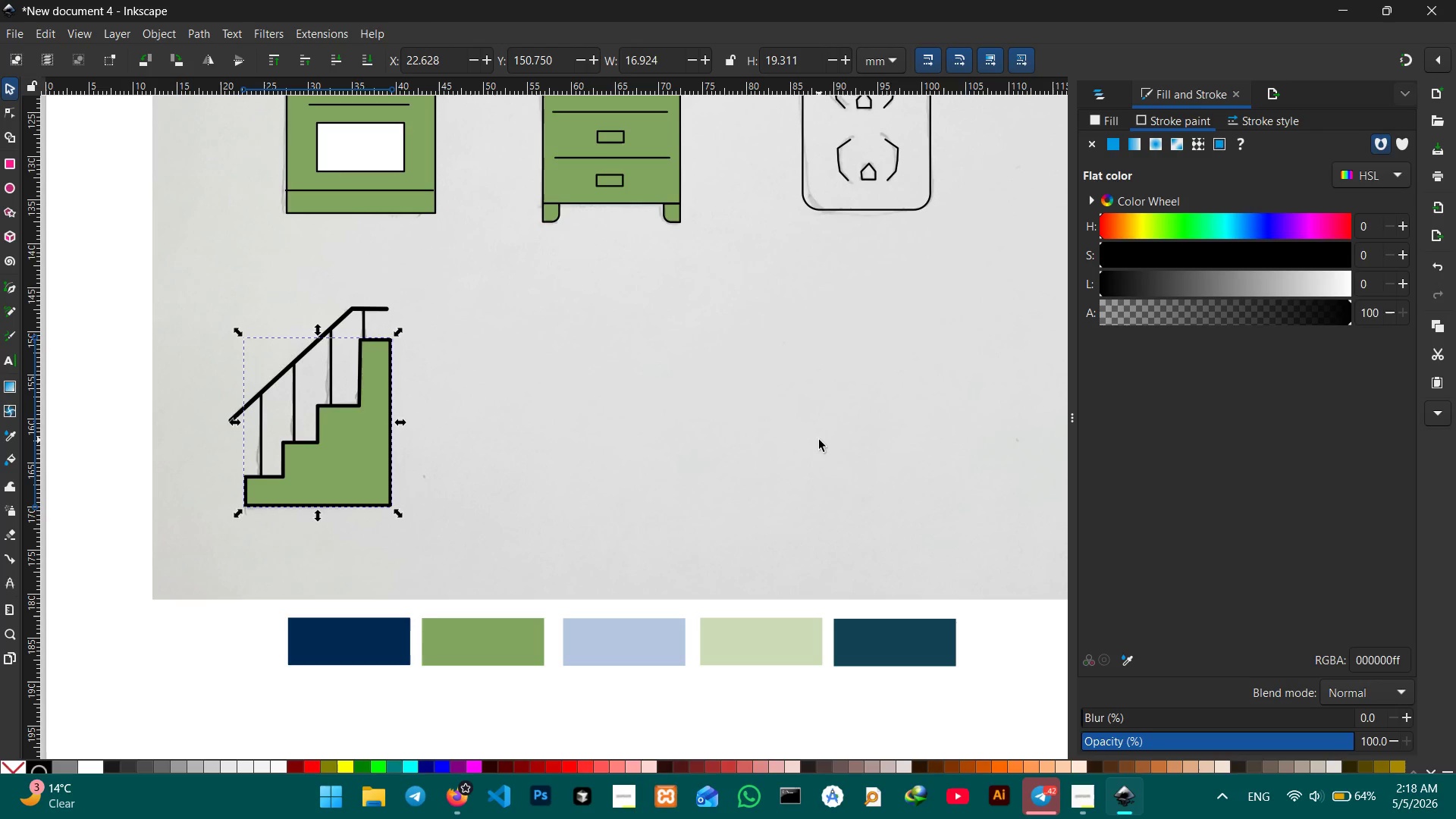 
left_click([819, 440])
 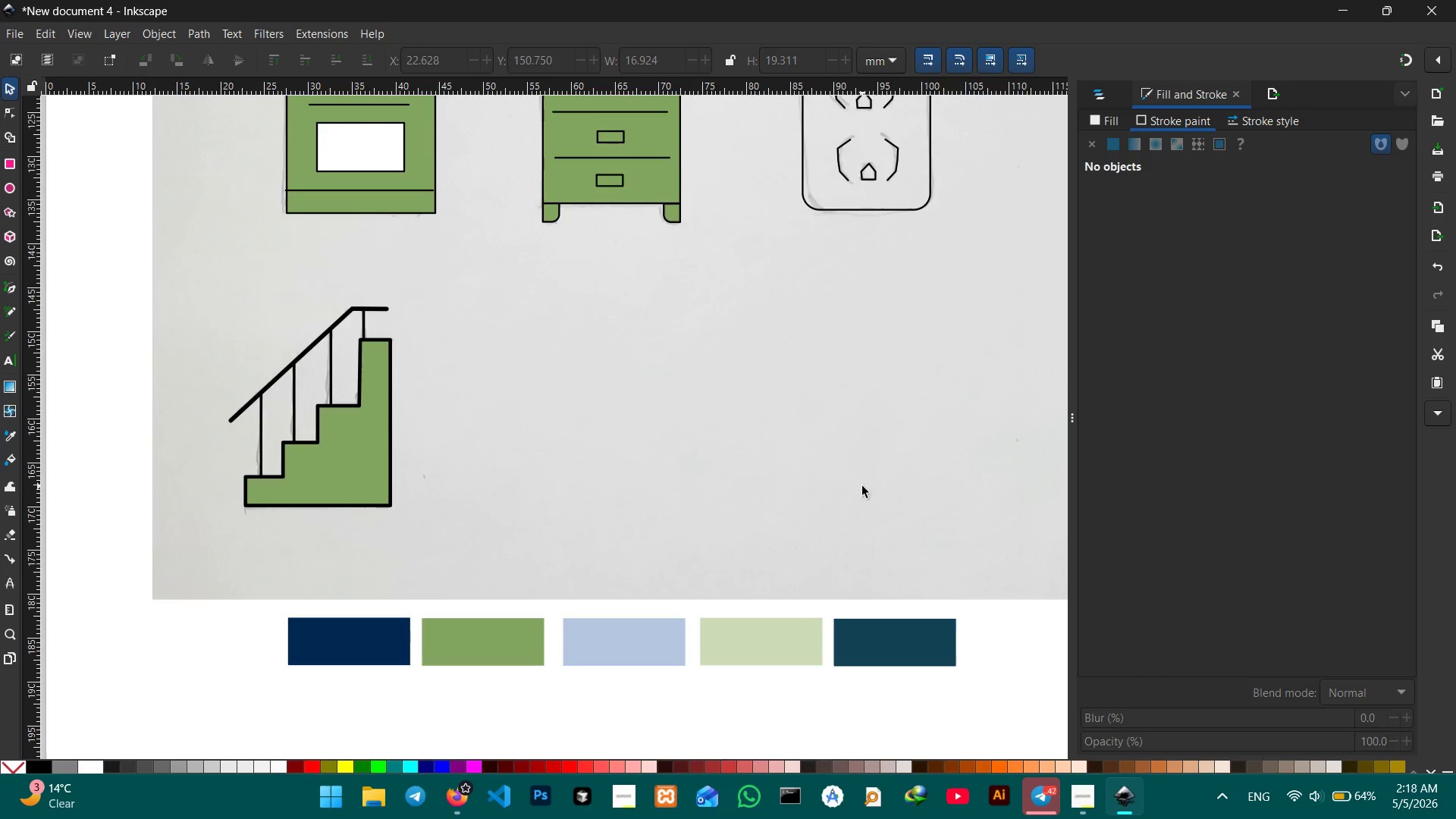 
scroll: coordinate [862, 486], scroll_direction: up, amount: 1.0
 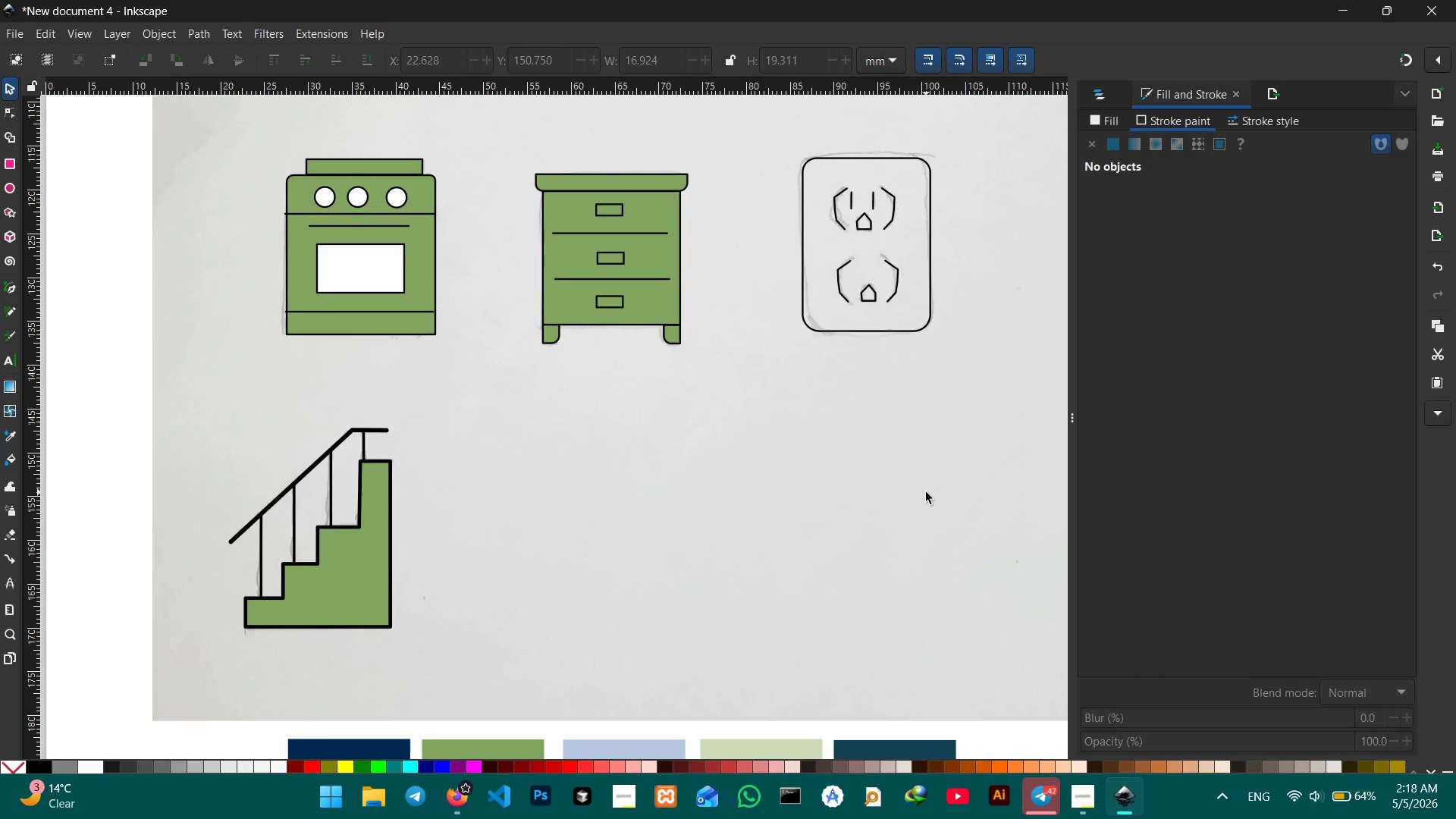 
hold_key(key=Space, duration=0.78)
 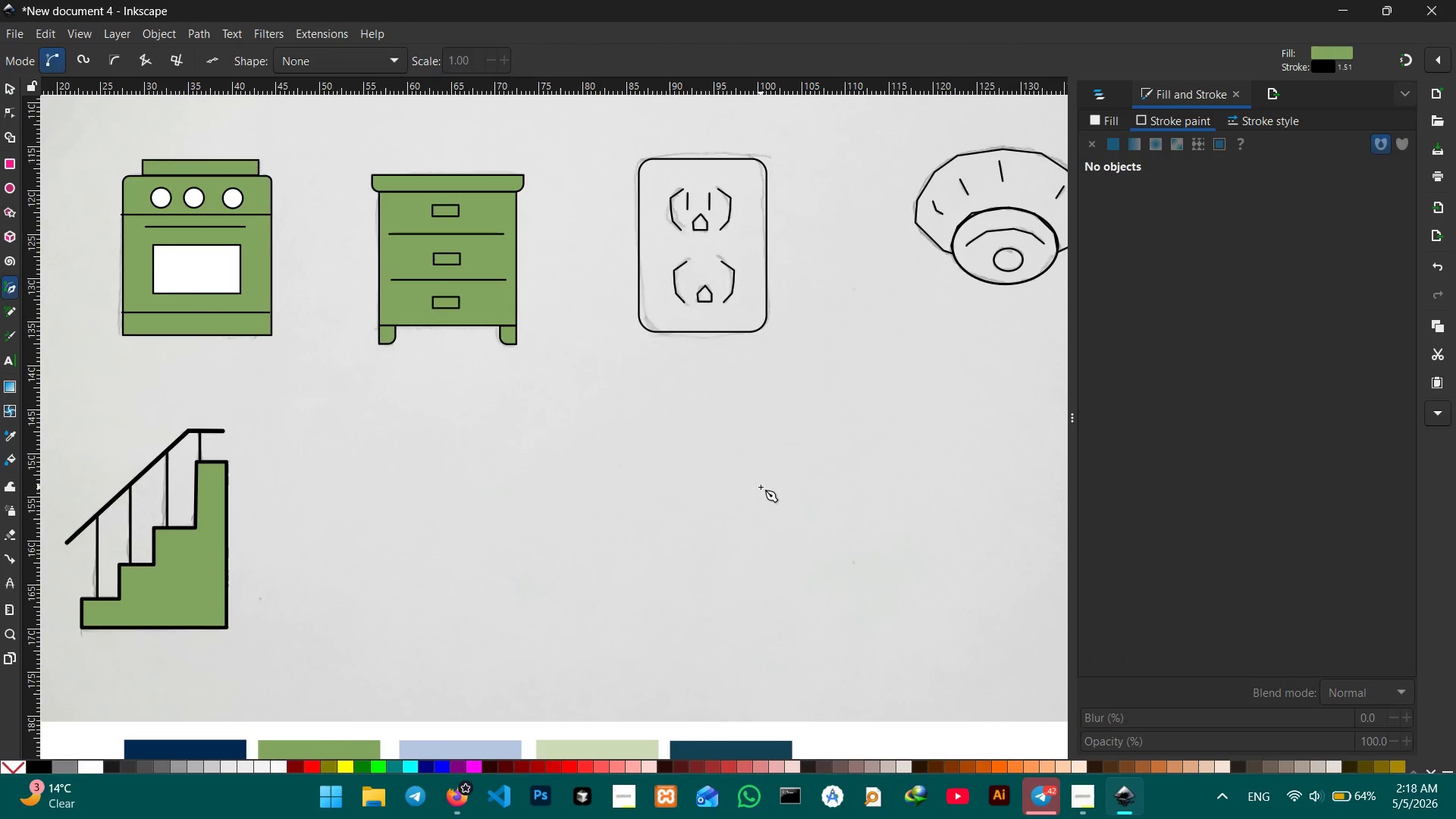 
left_click_drag(start_coordinate=[926, 492], to_coordinate=[762, 493])
 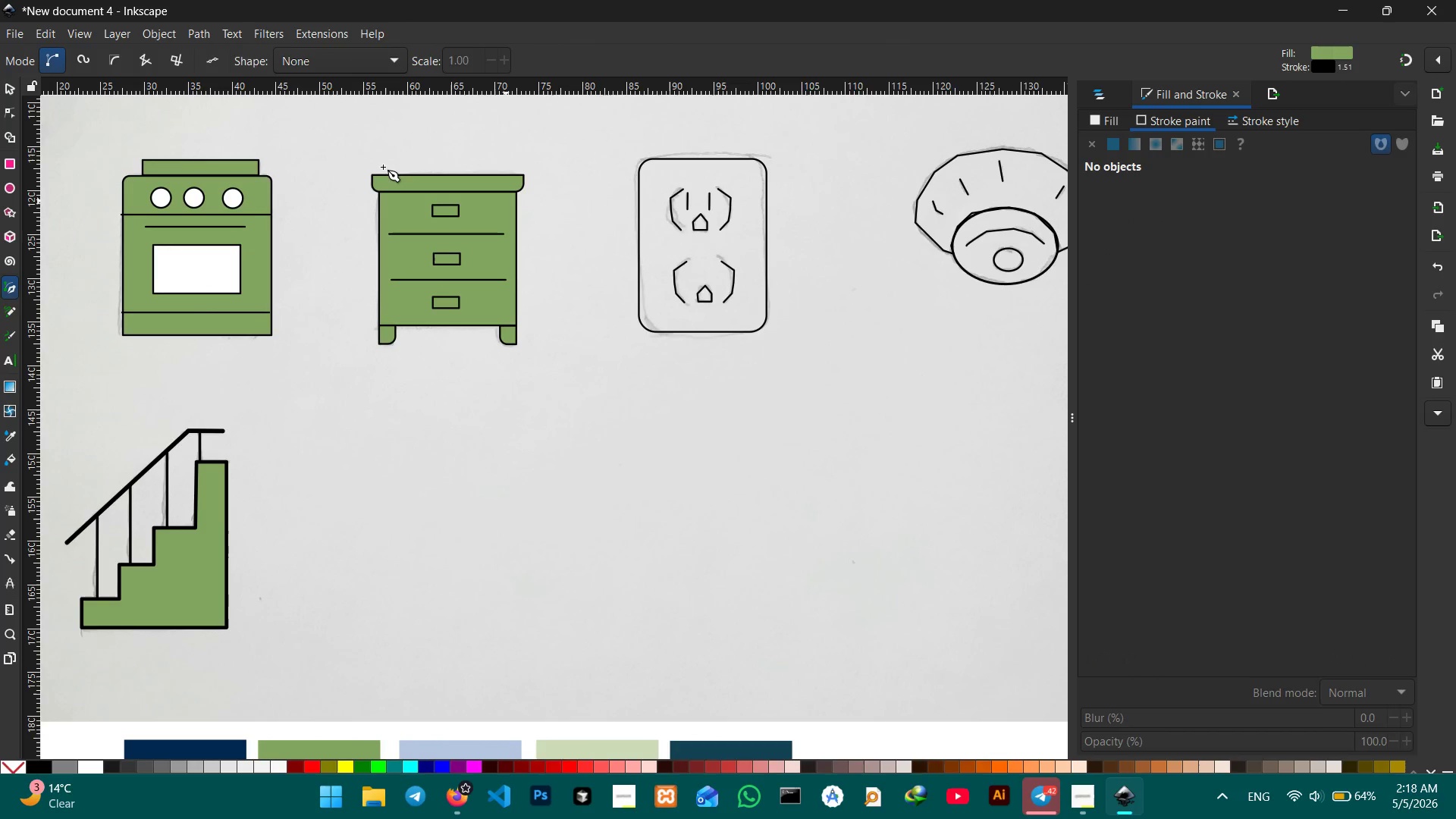 
left_click([9, 83])
 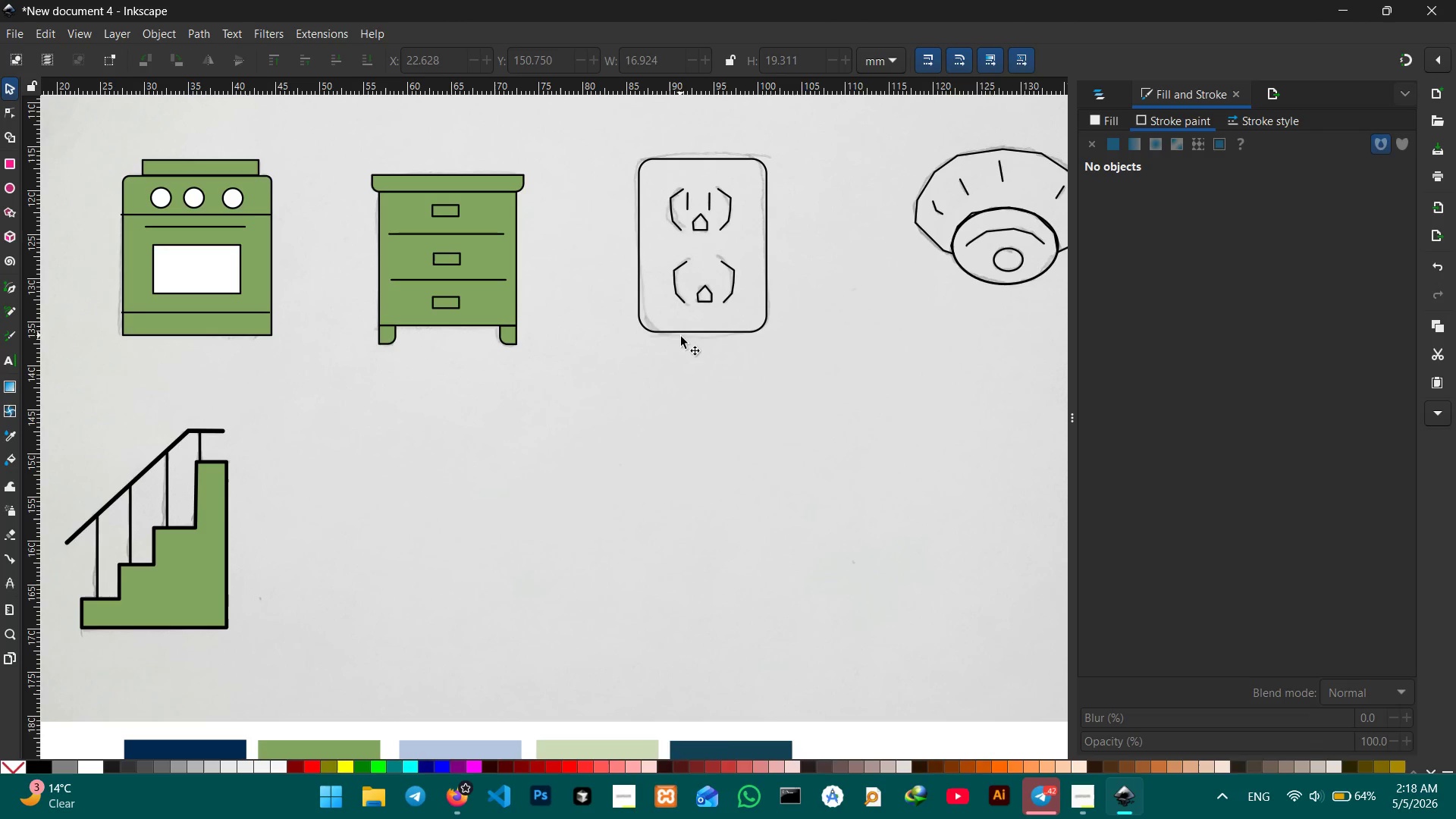 
left_click([682, 334])
 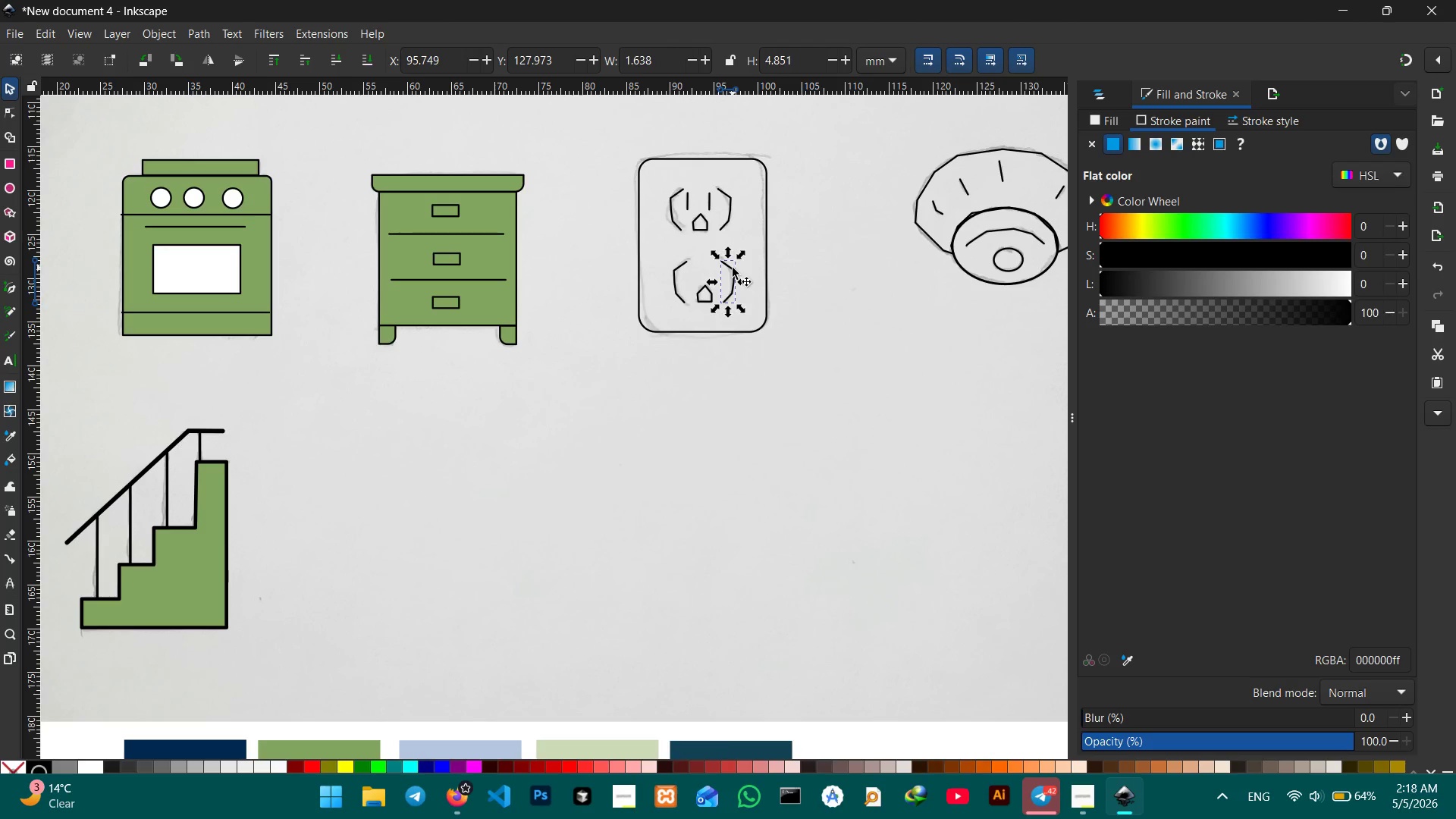 
hold_key(key=ControlLeft, duration=0.53)
scroll: coordinate [707, 273], scroll_direction: up, amount: 5.0
 